 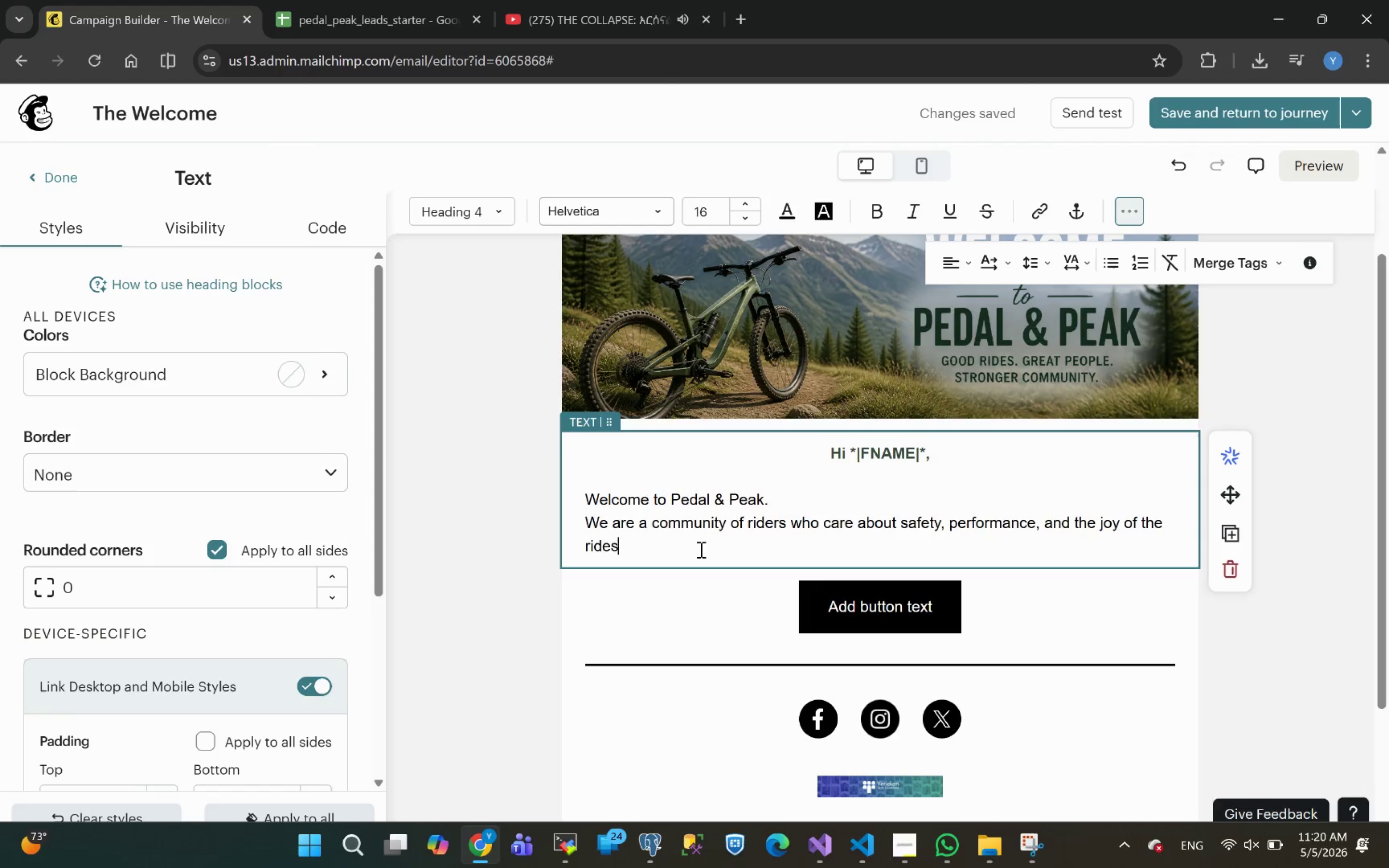 
key(Backspace)
 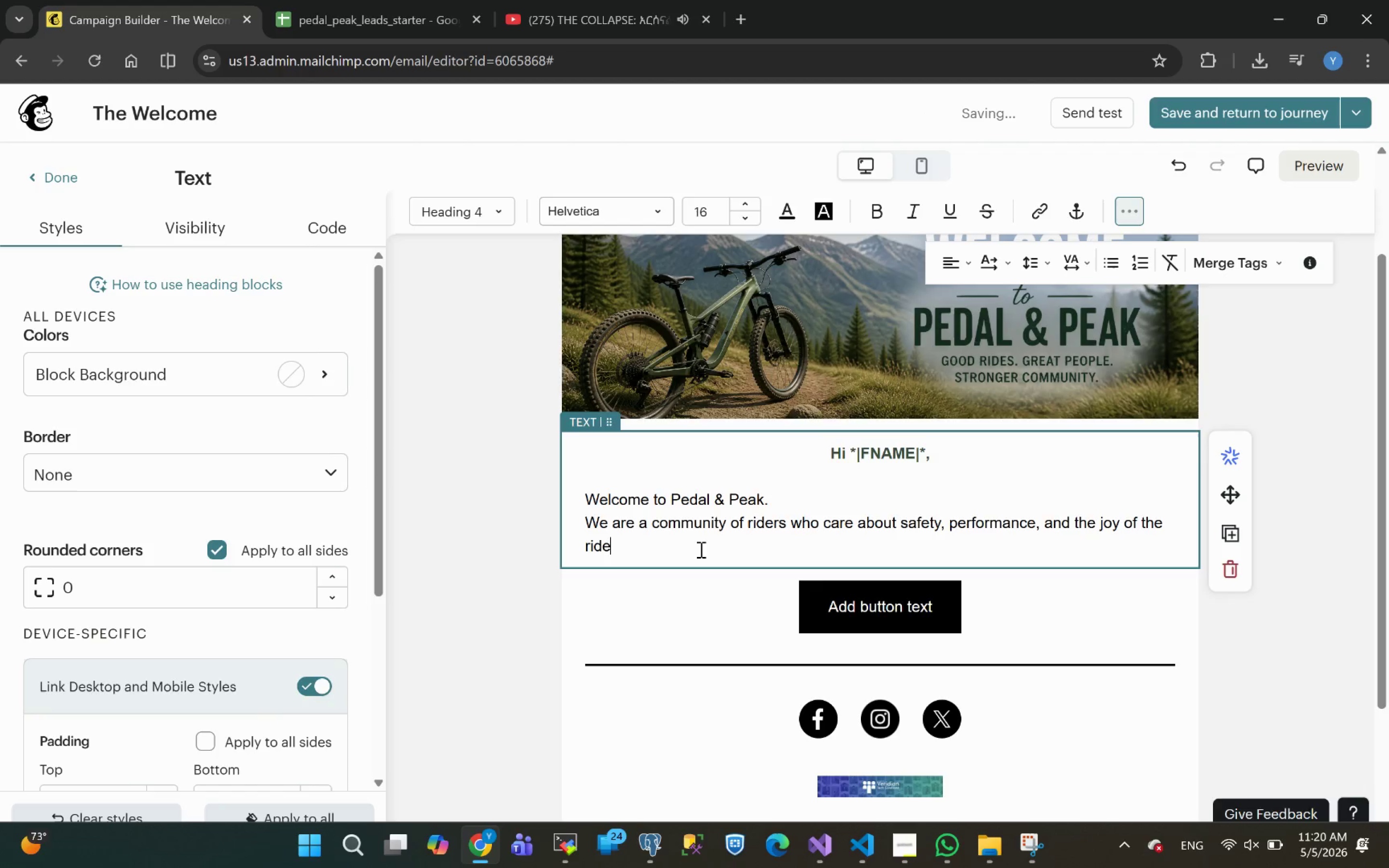 
key(Period)
 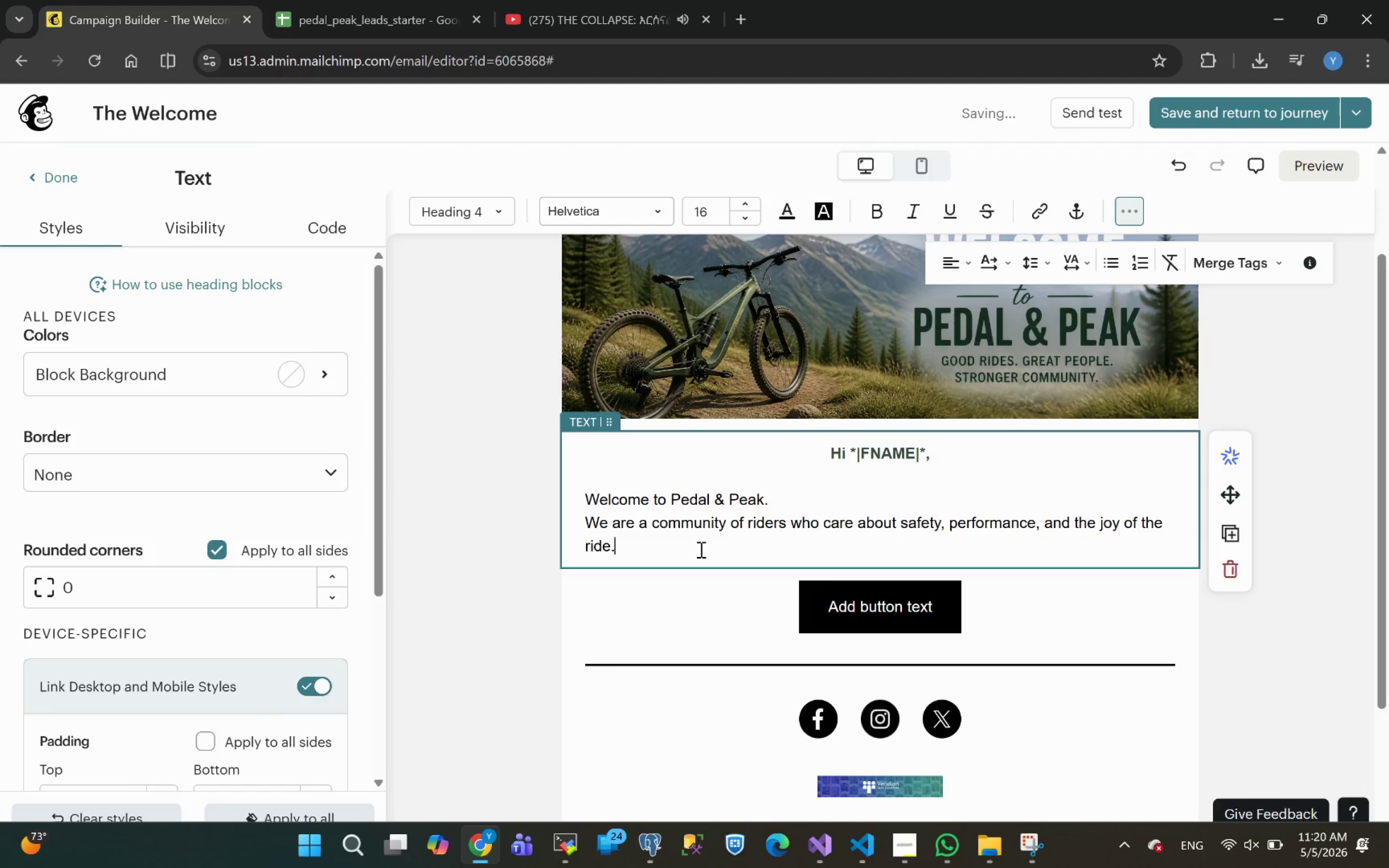 
key(Enter)
 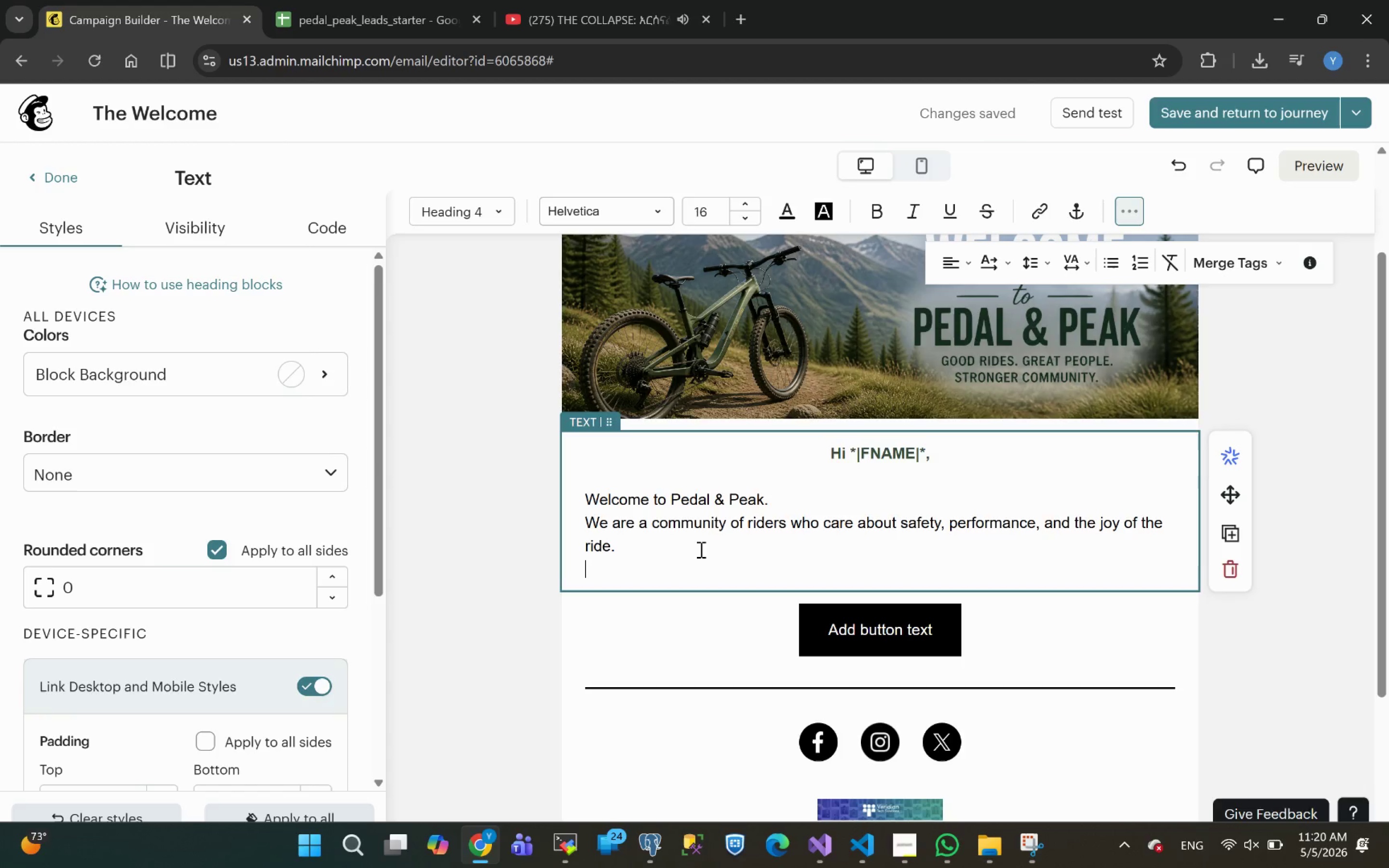 
wait(6.69)
 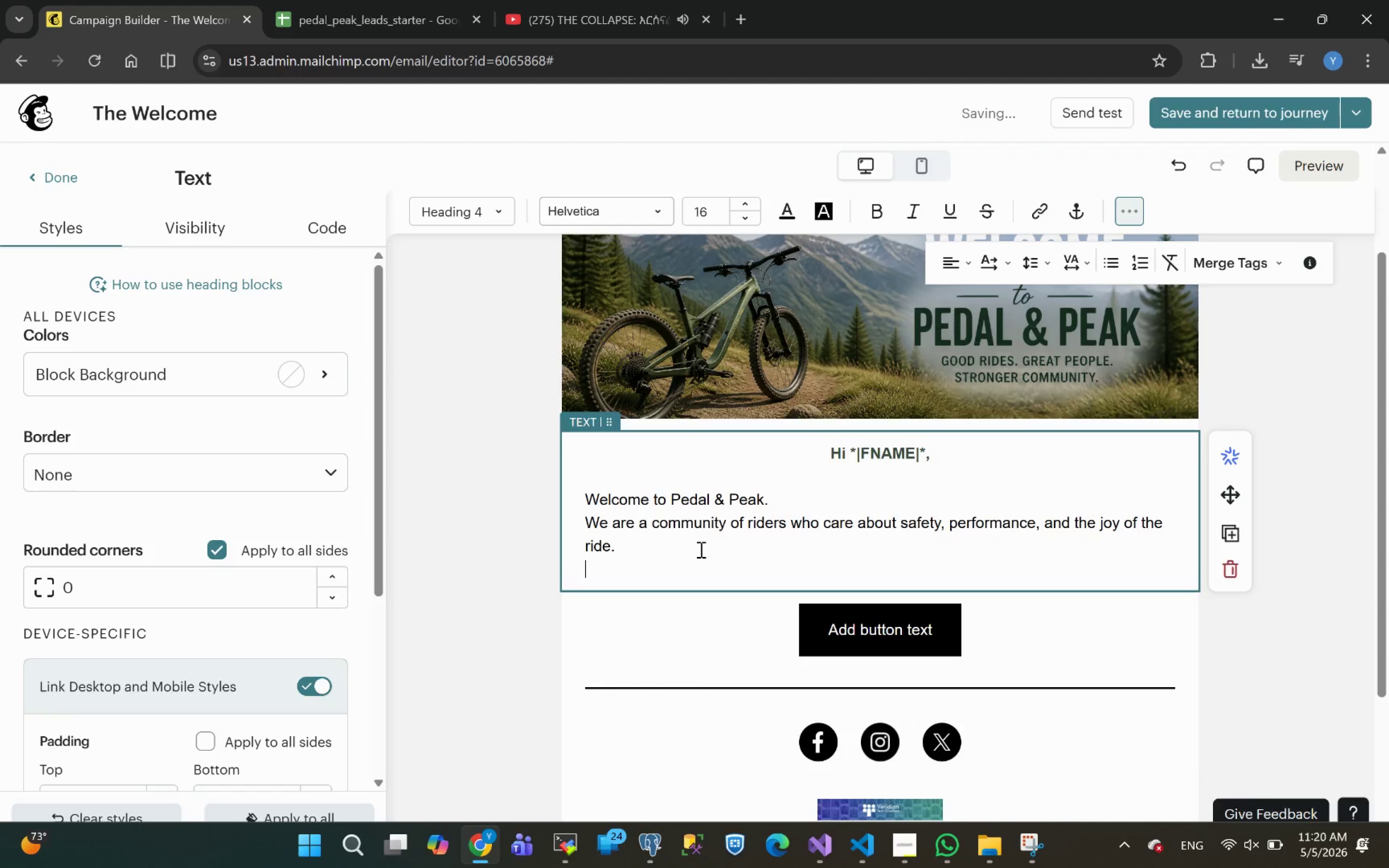 
type(Wh)
 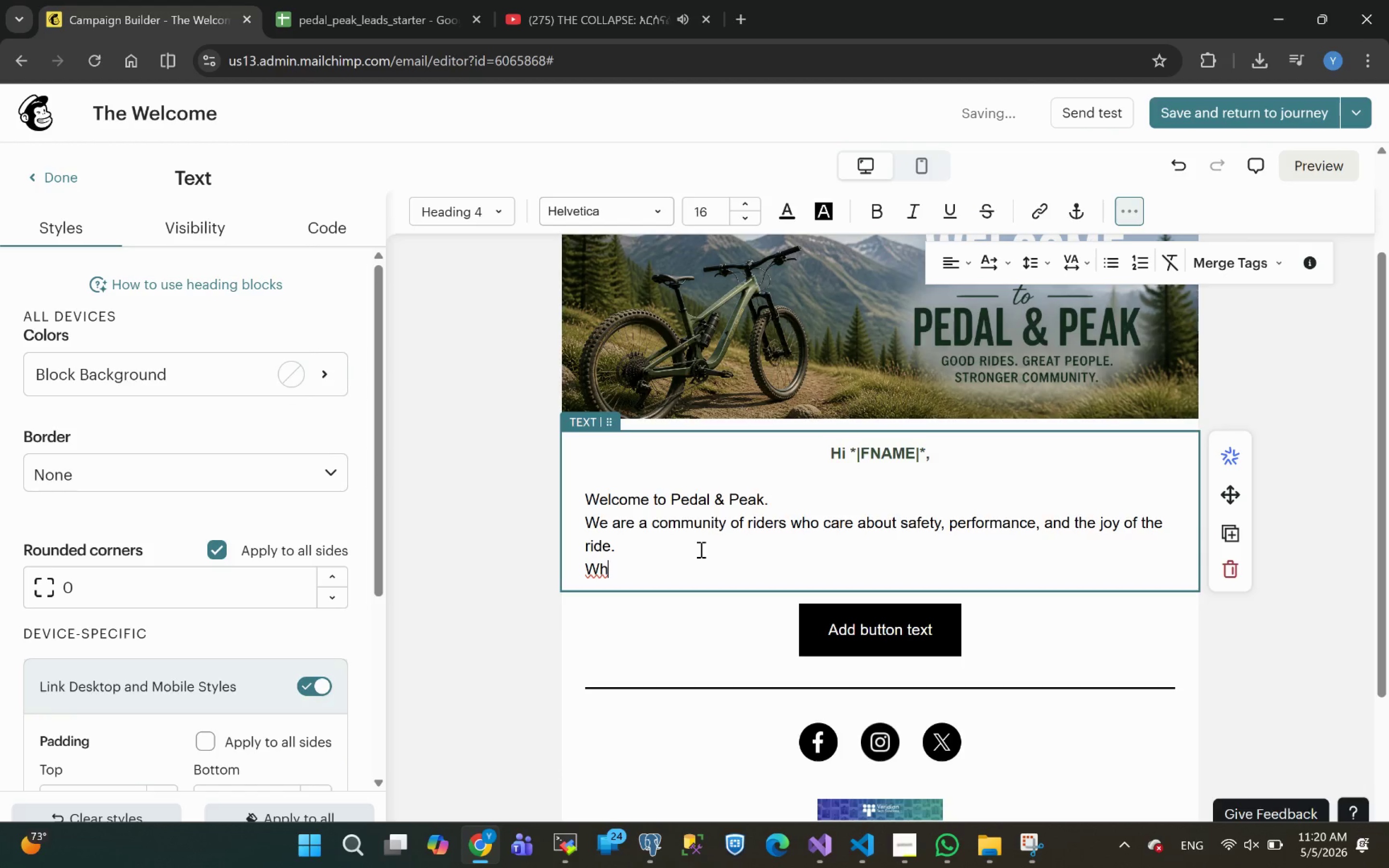 
type(ether you're in )
key(Backspace)
type(to )
 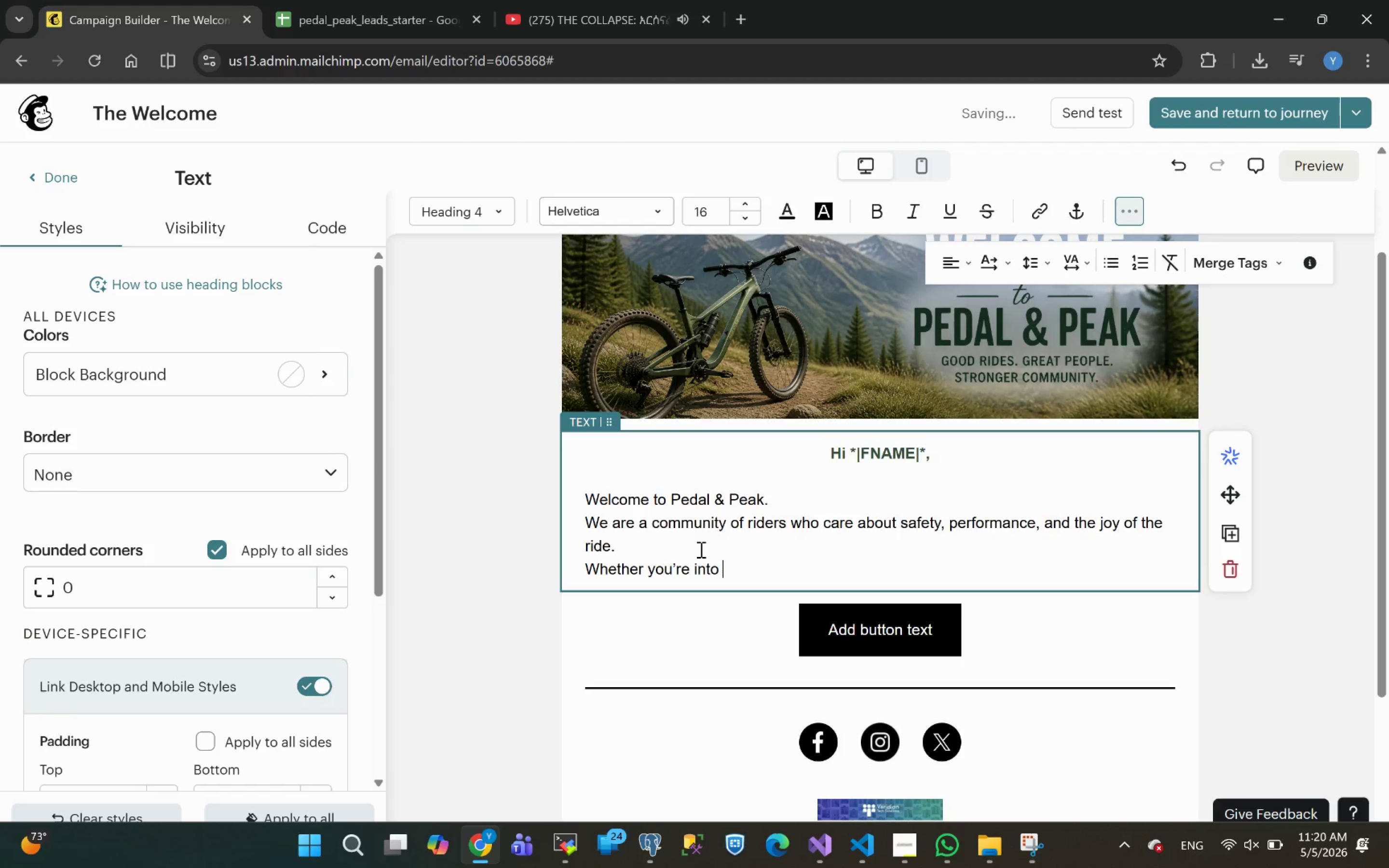 
key(Shift+8)
 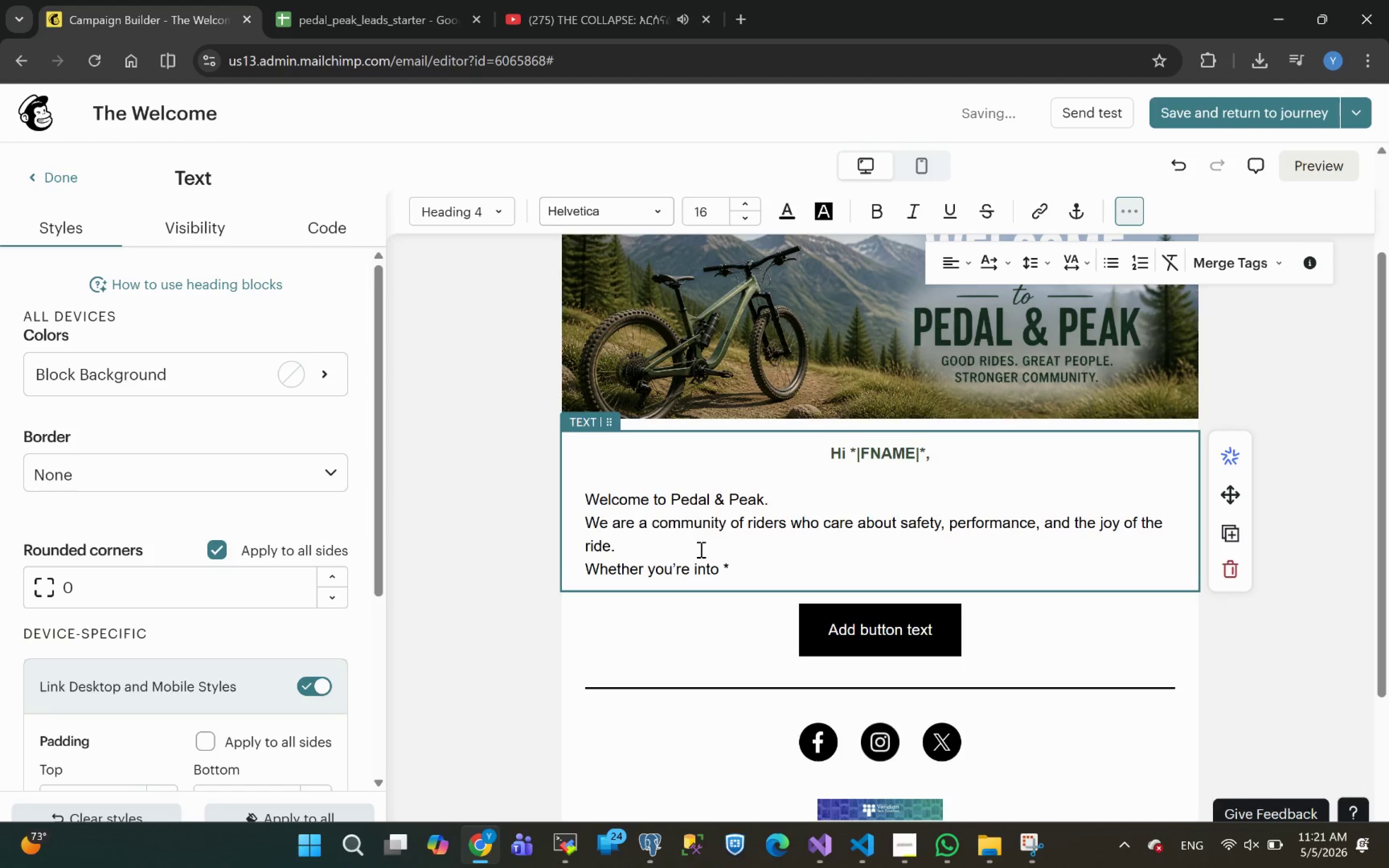 
type(|STYLE)
 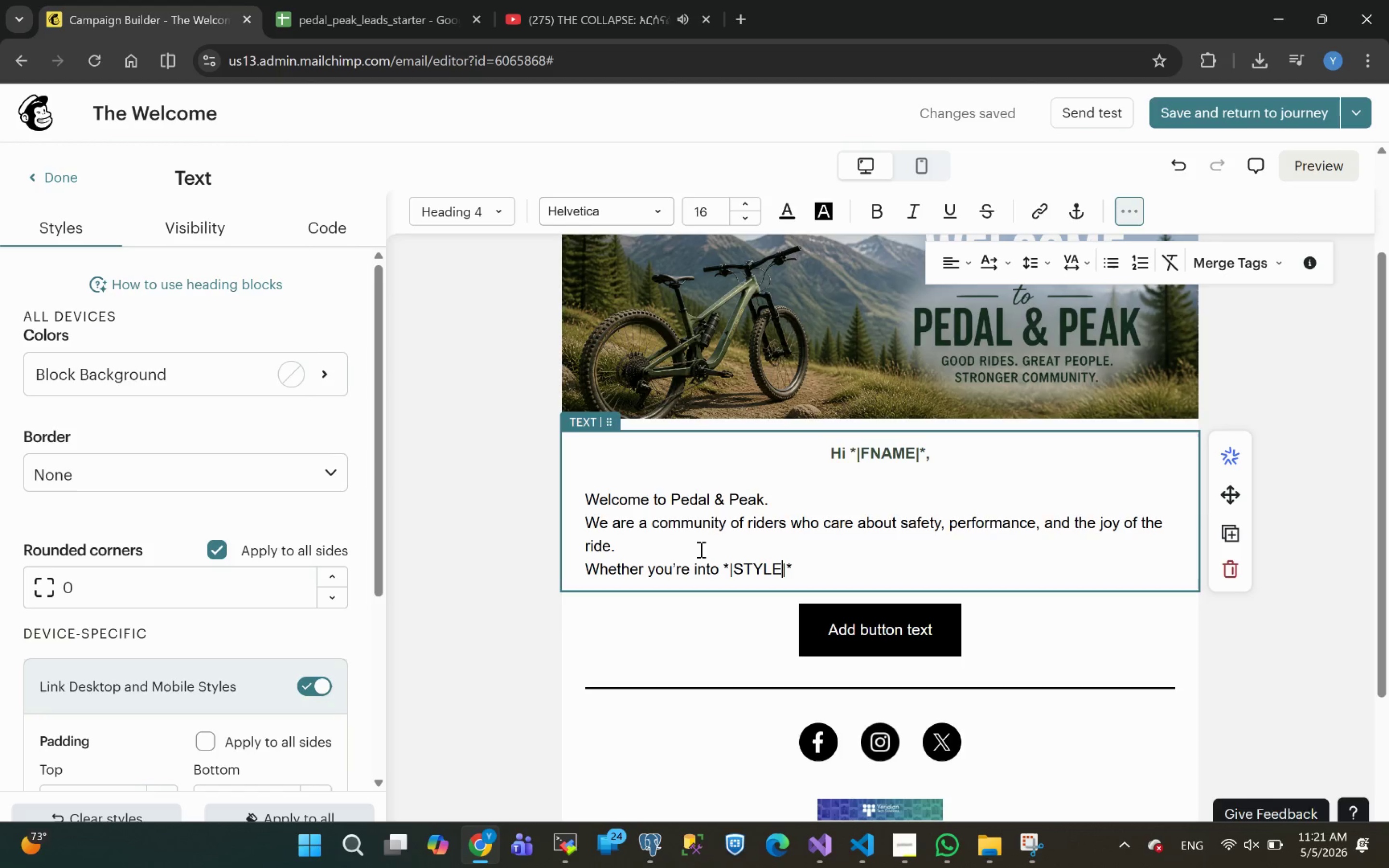 
wait(12.45)
 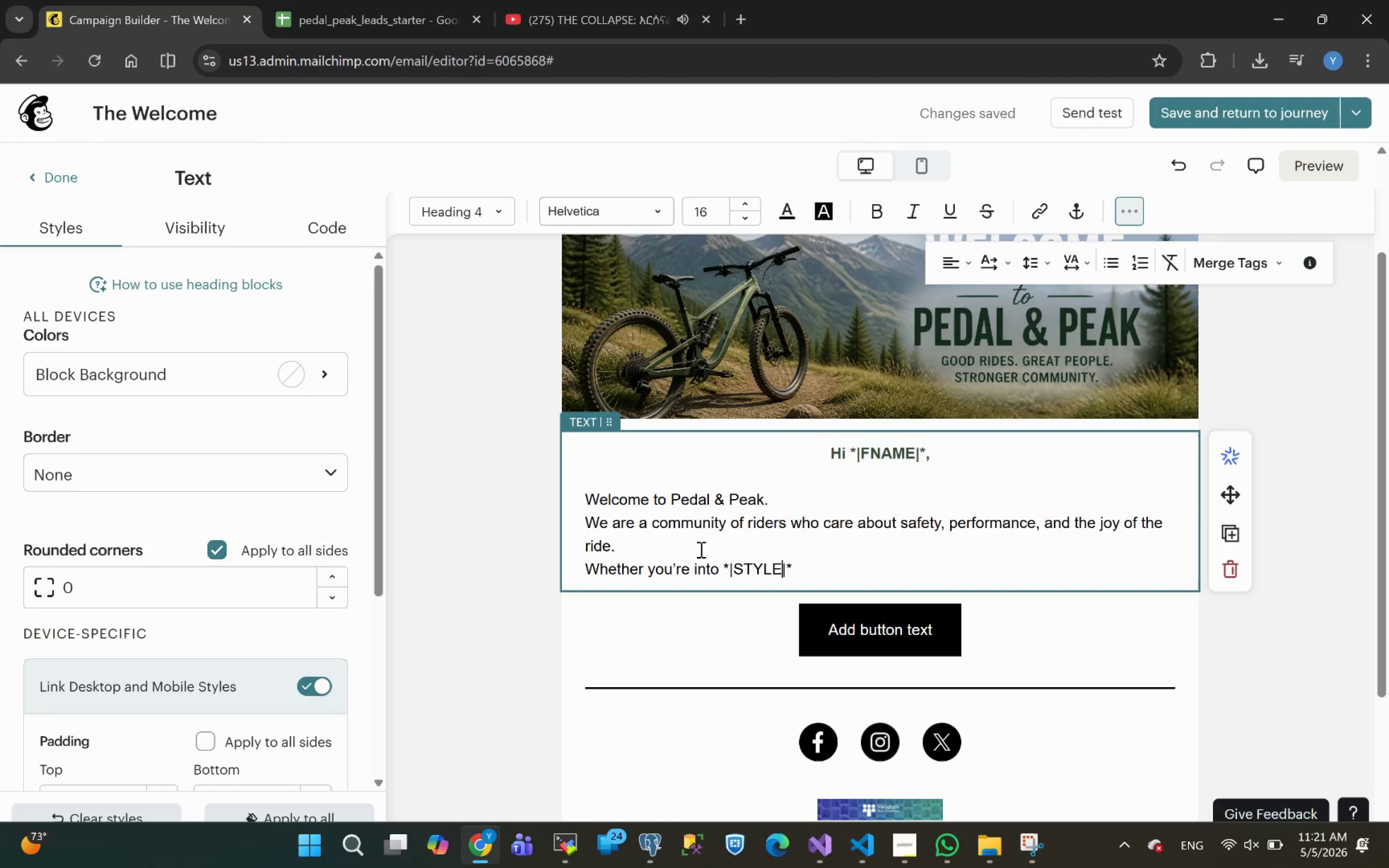 
key(ArrowRight)
 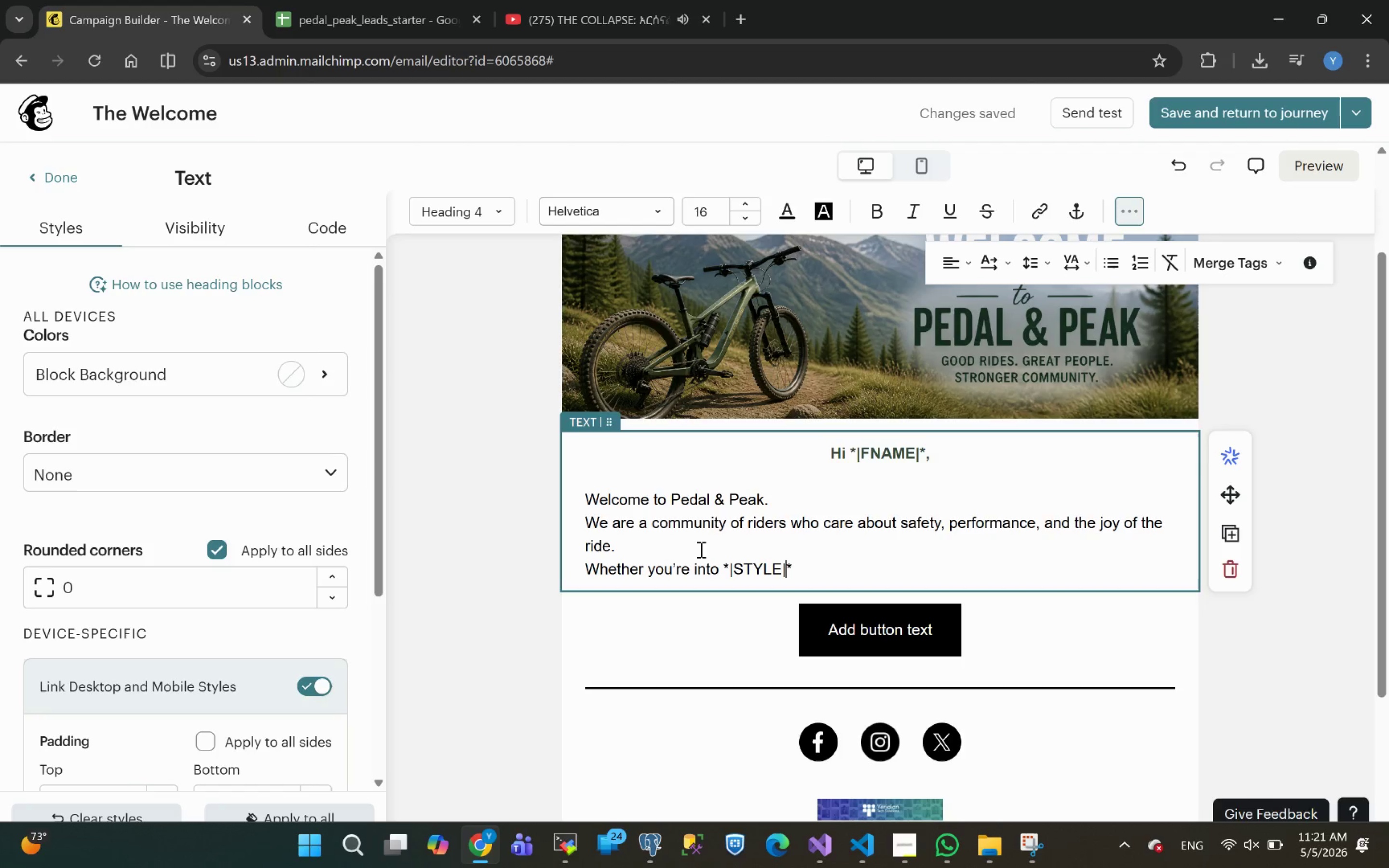 
key(ArrowRight)
 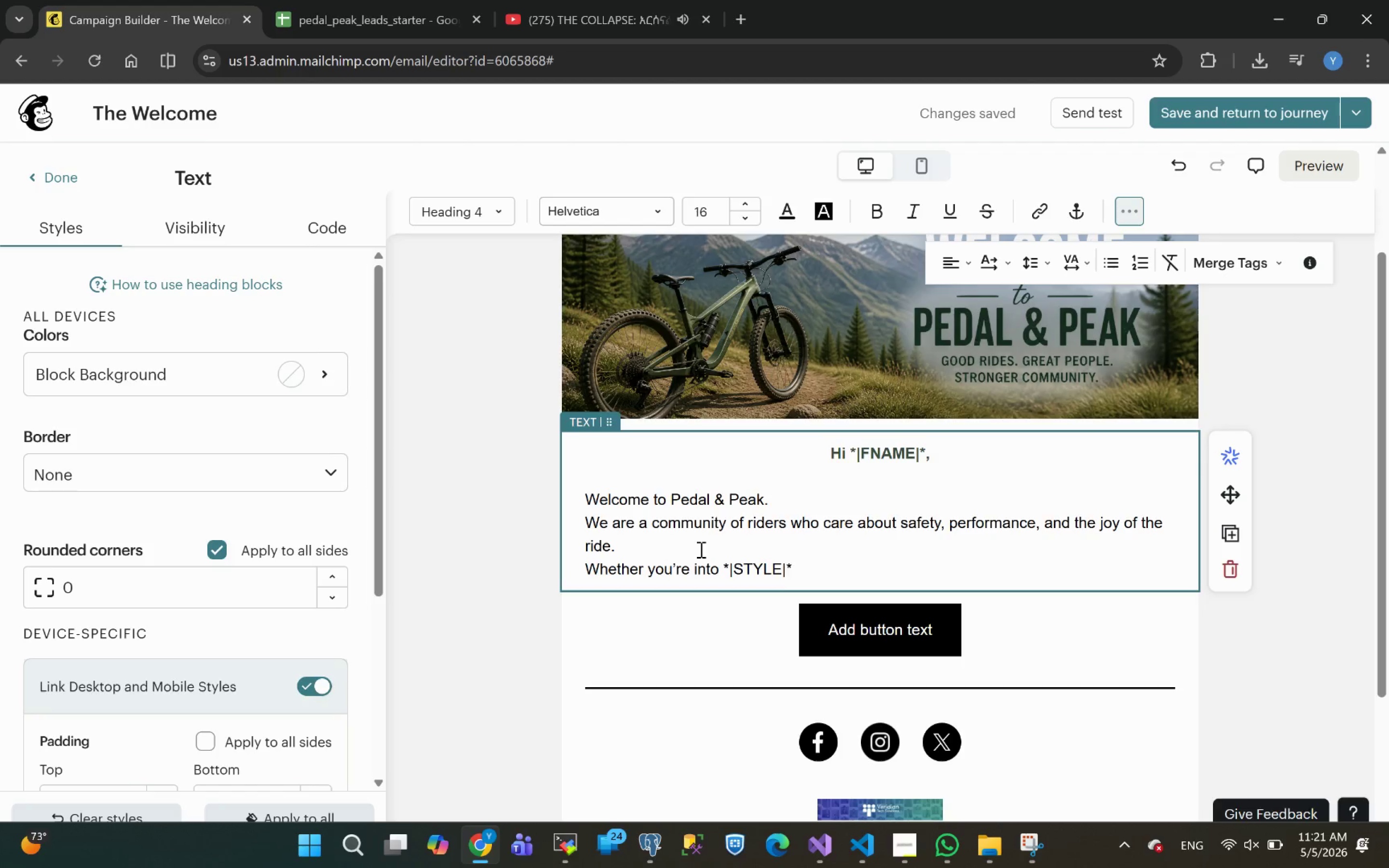 
key(Space)
 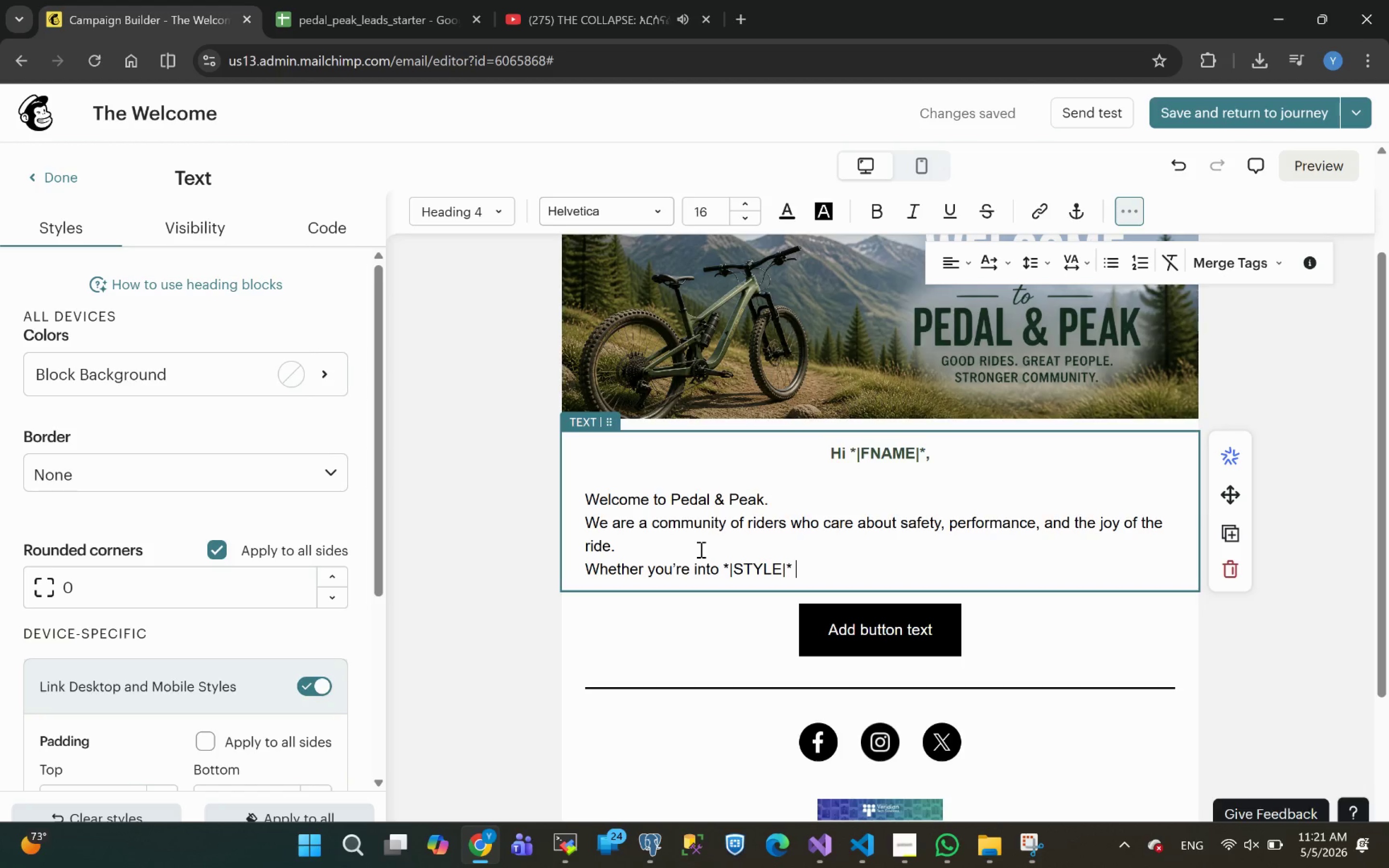 
wait(9.66)
 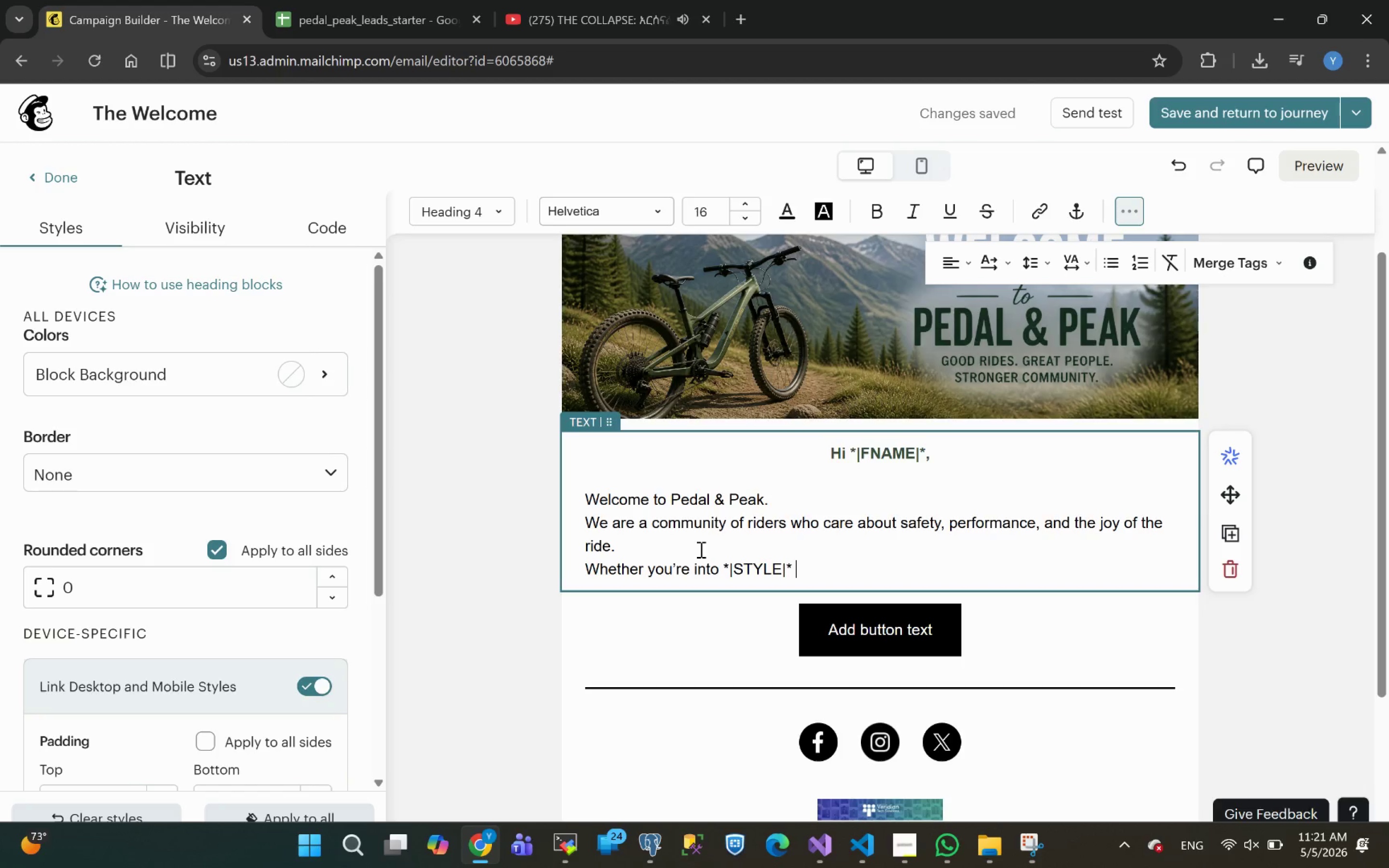 
type(riding )
 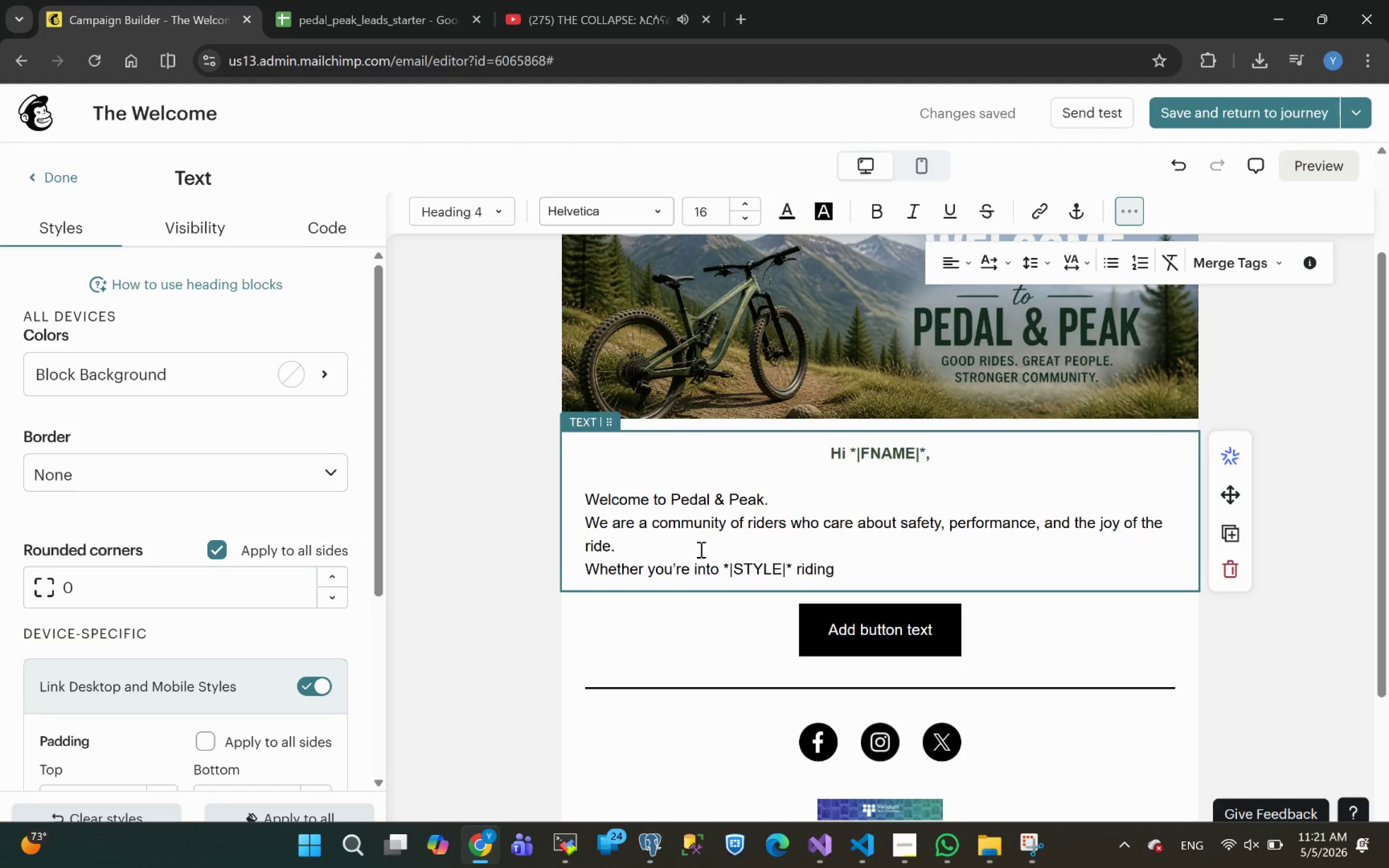 
wait(24.94)
 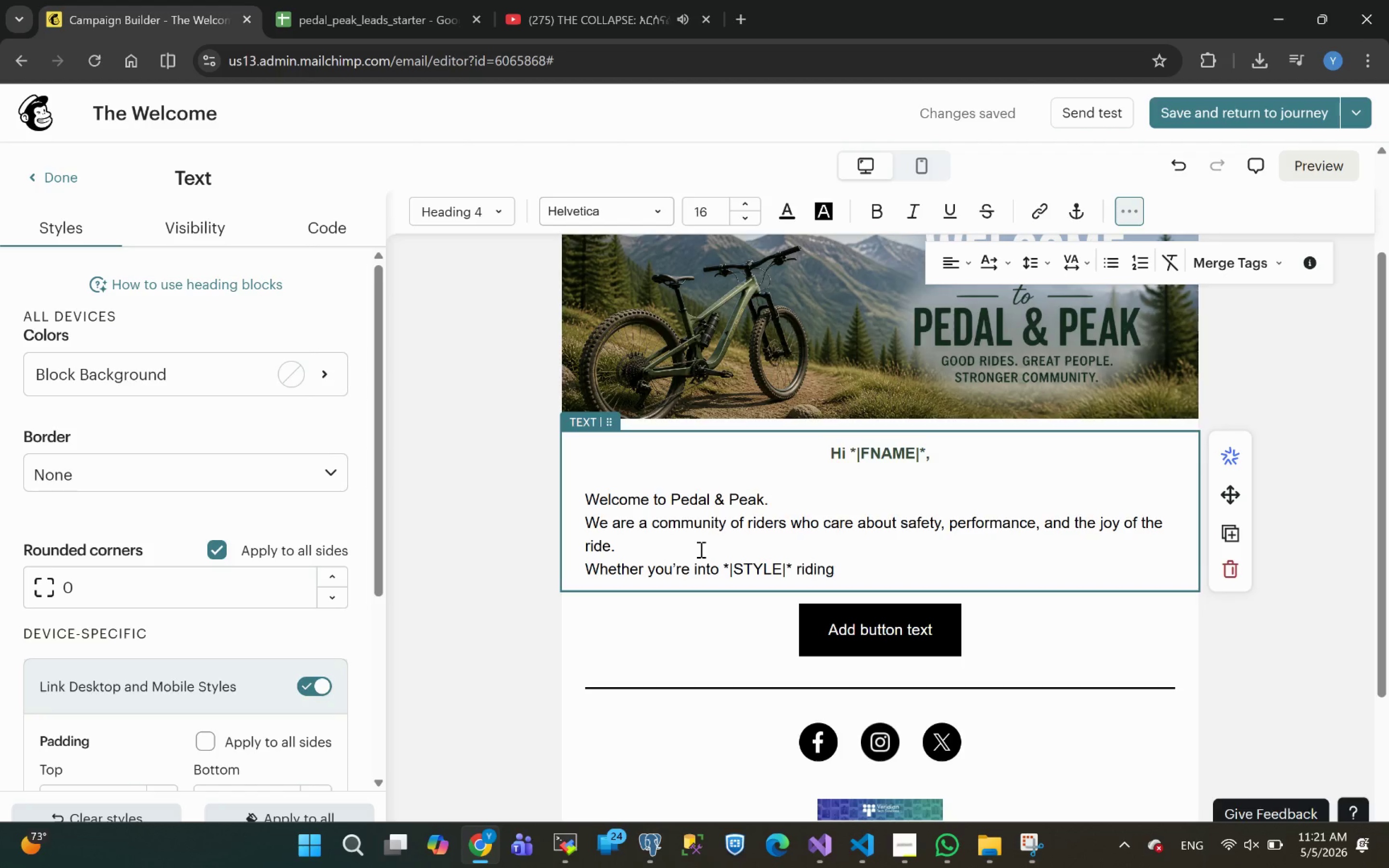 
key(Backspace)
 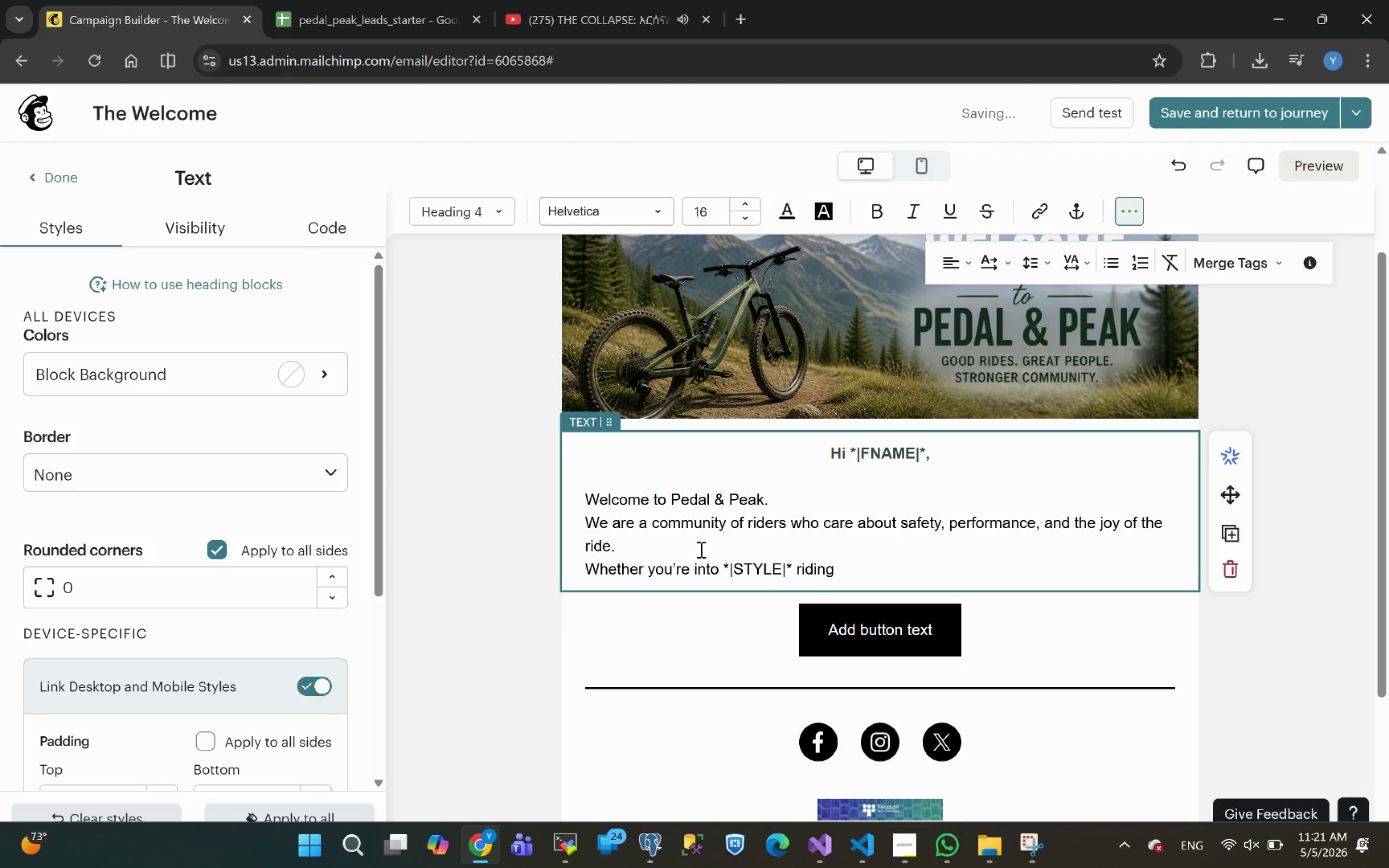 
type(, weekend adv)
 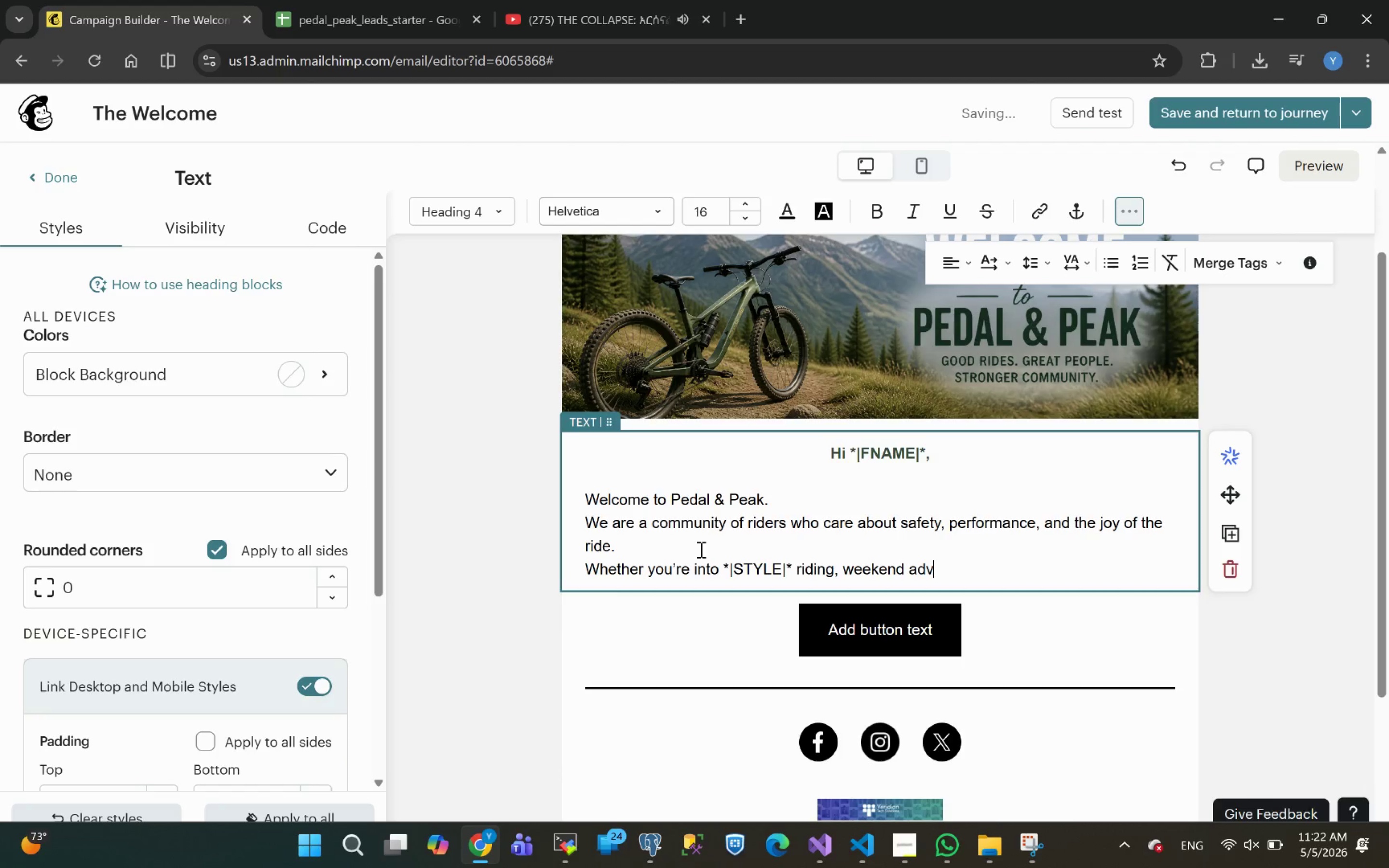 
type(en)
 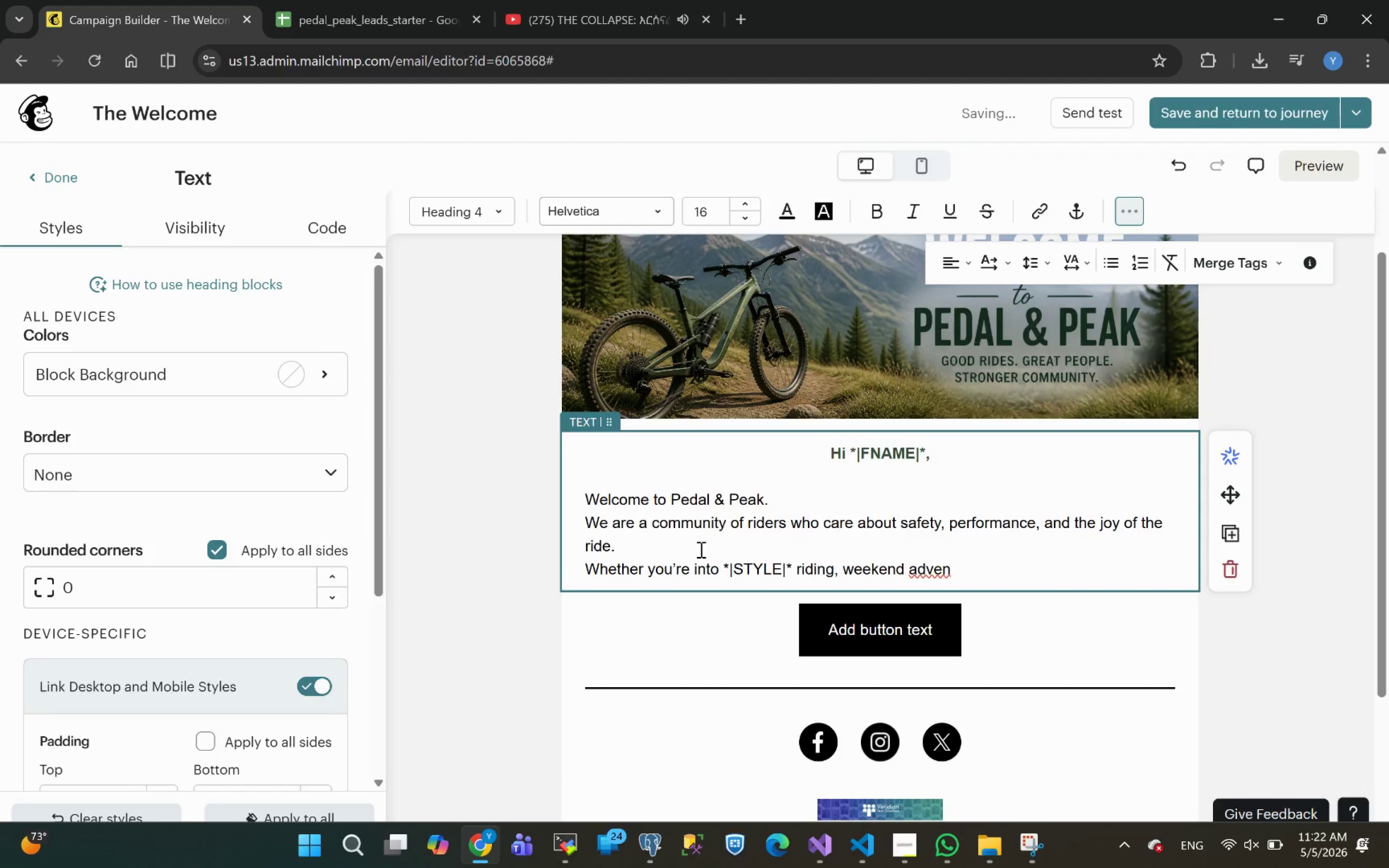 
type(tures, or daily )
 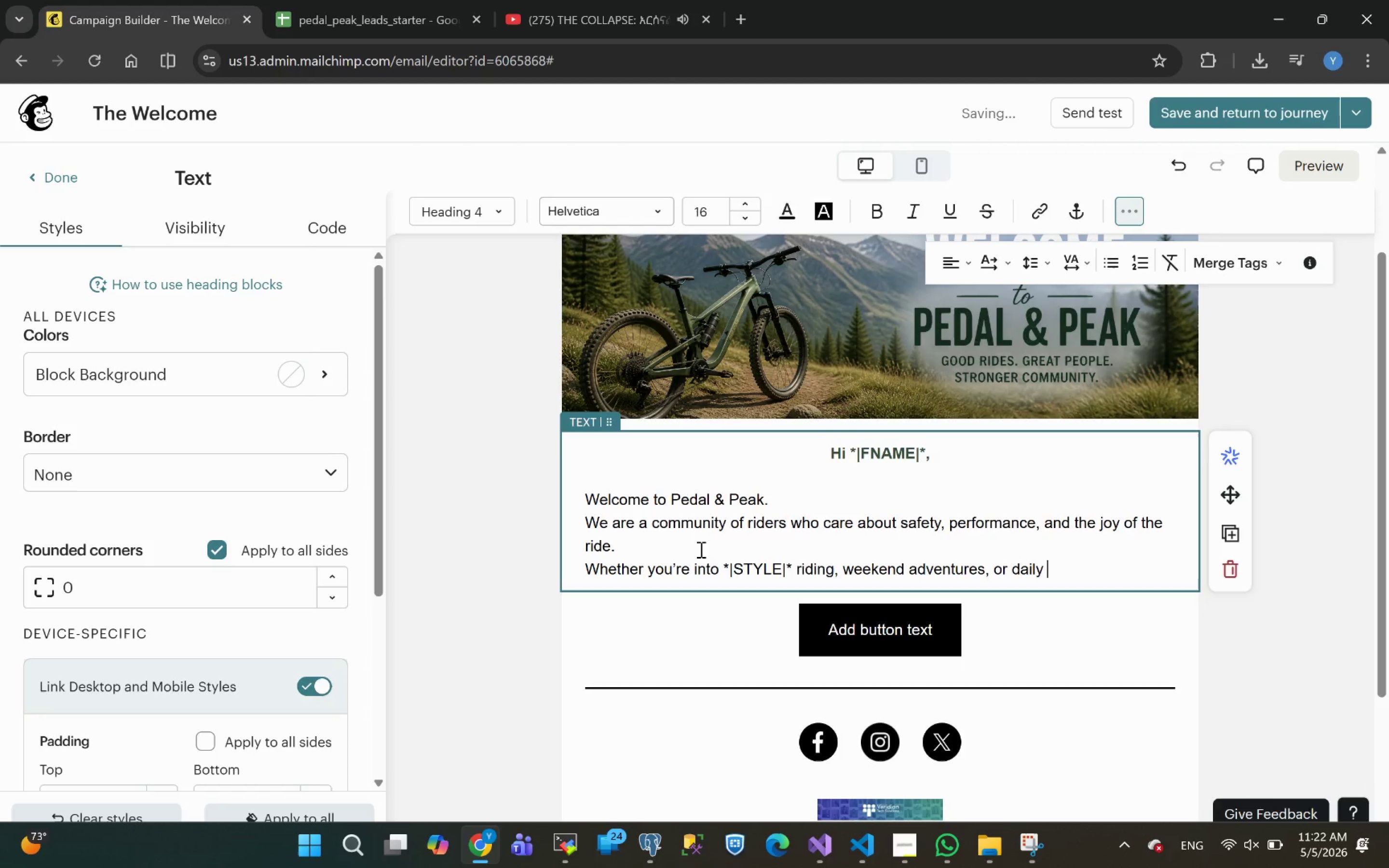 
type(community )
 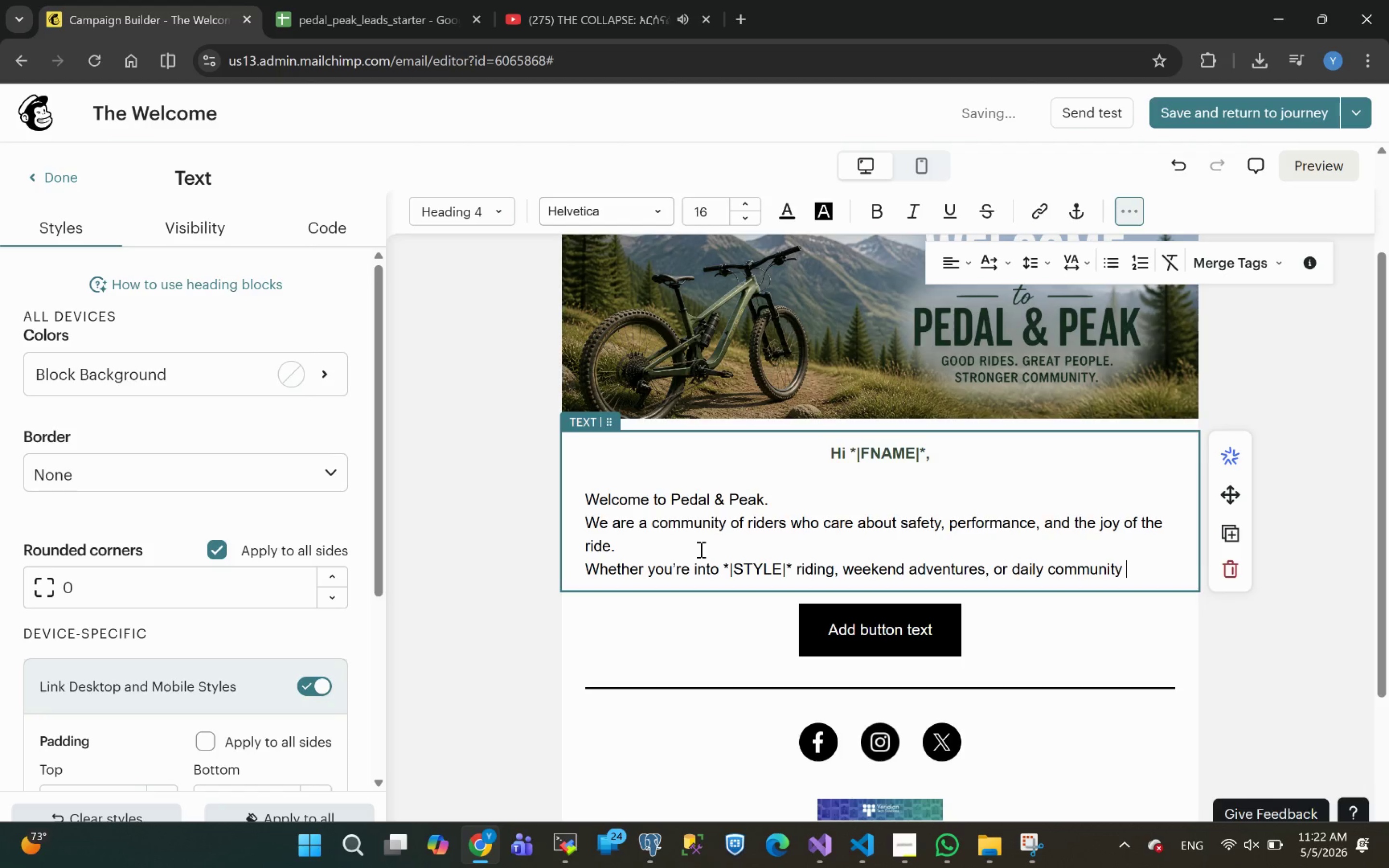 
key(Backspace)
key(Backspace)
key(Backspace)
key(Backspace)
key(Backspace)
type(tes)
 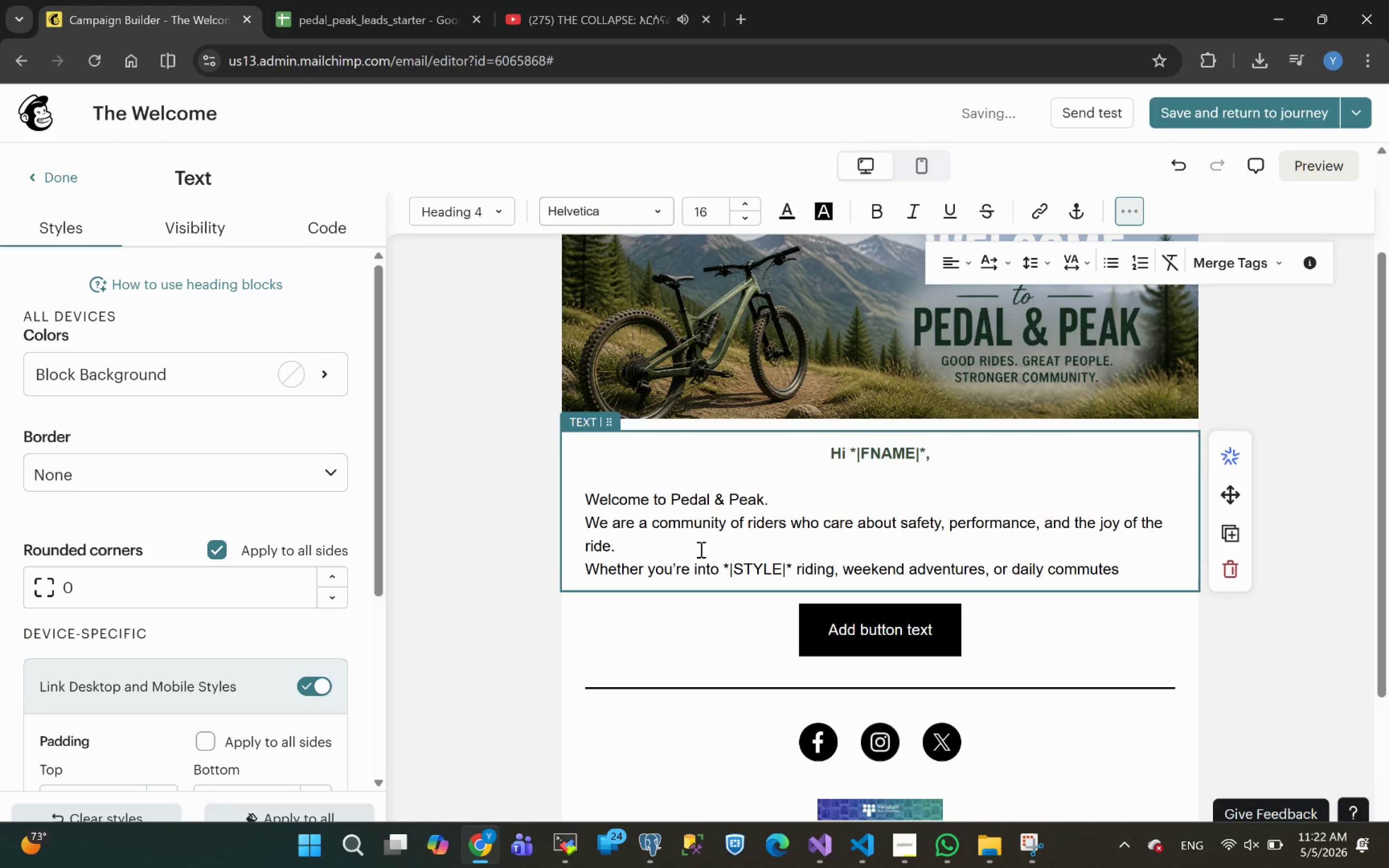 
key(Comma)
 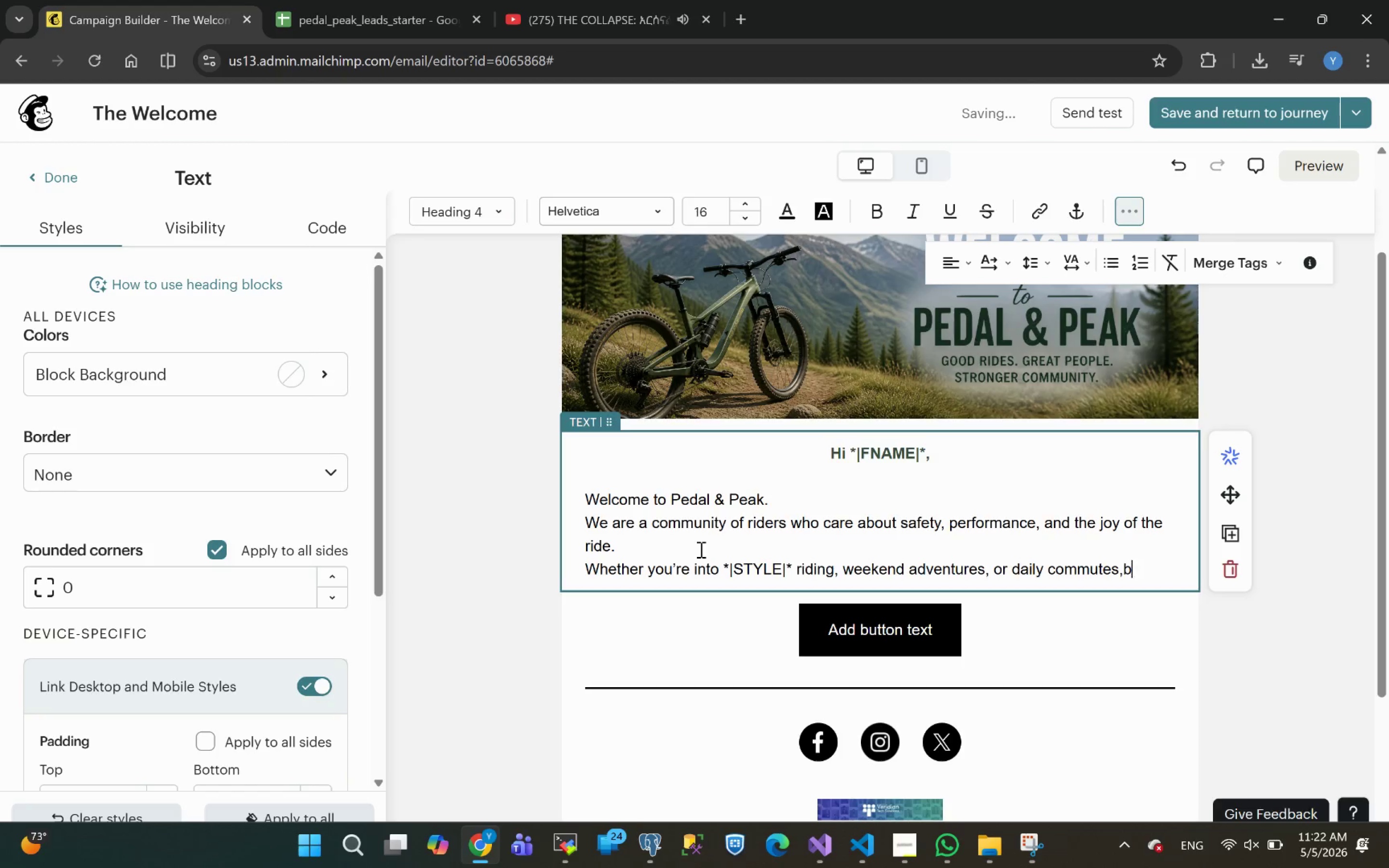 
key(B)
 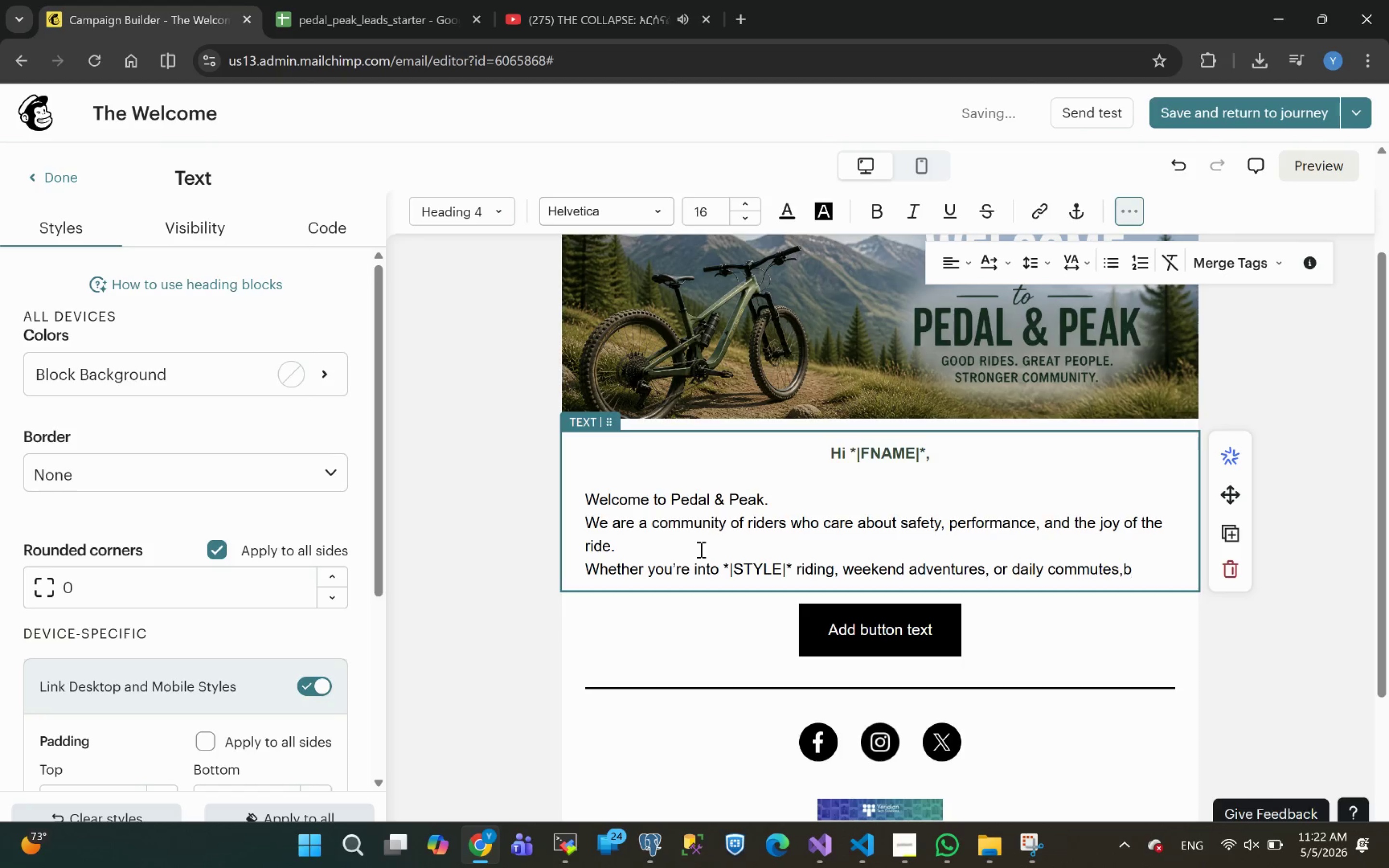 
key(Backspace)
 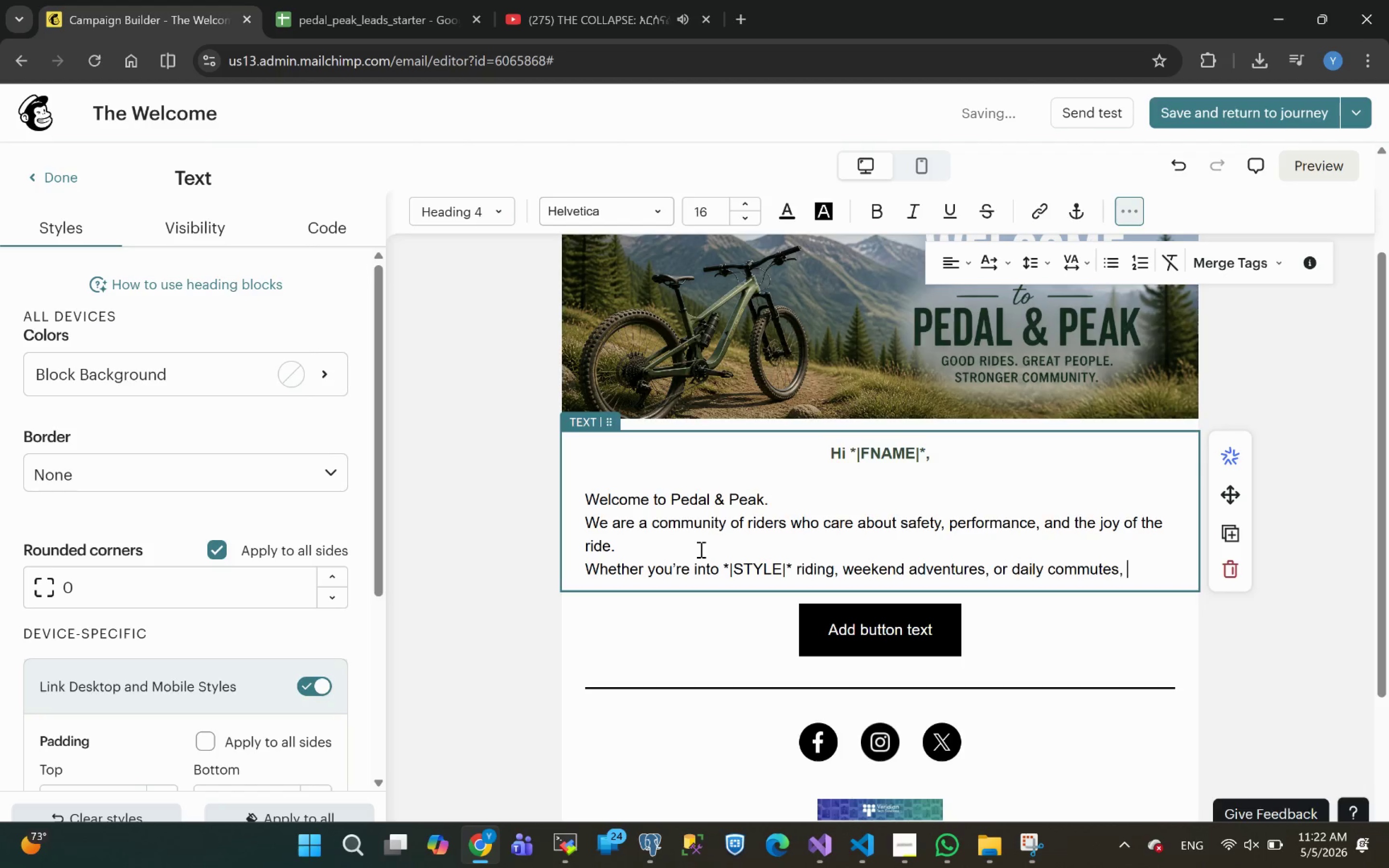 
key(Space)
 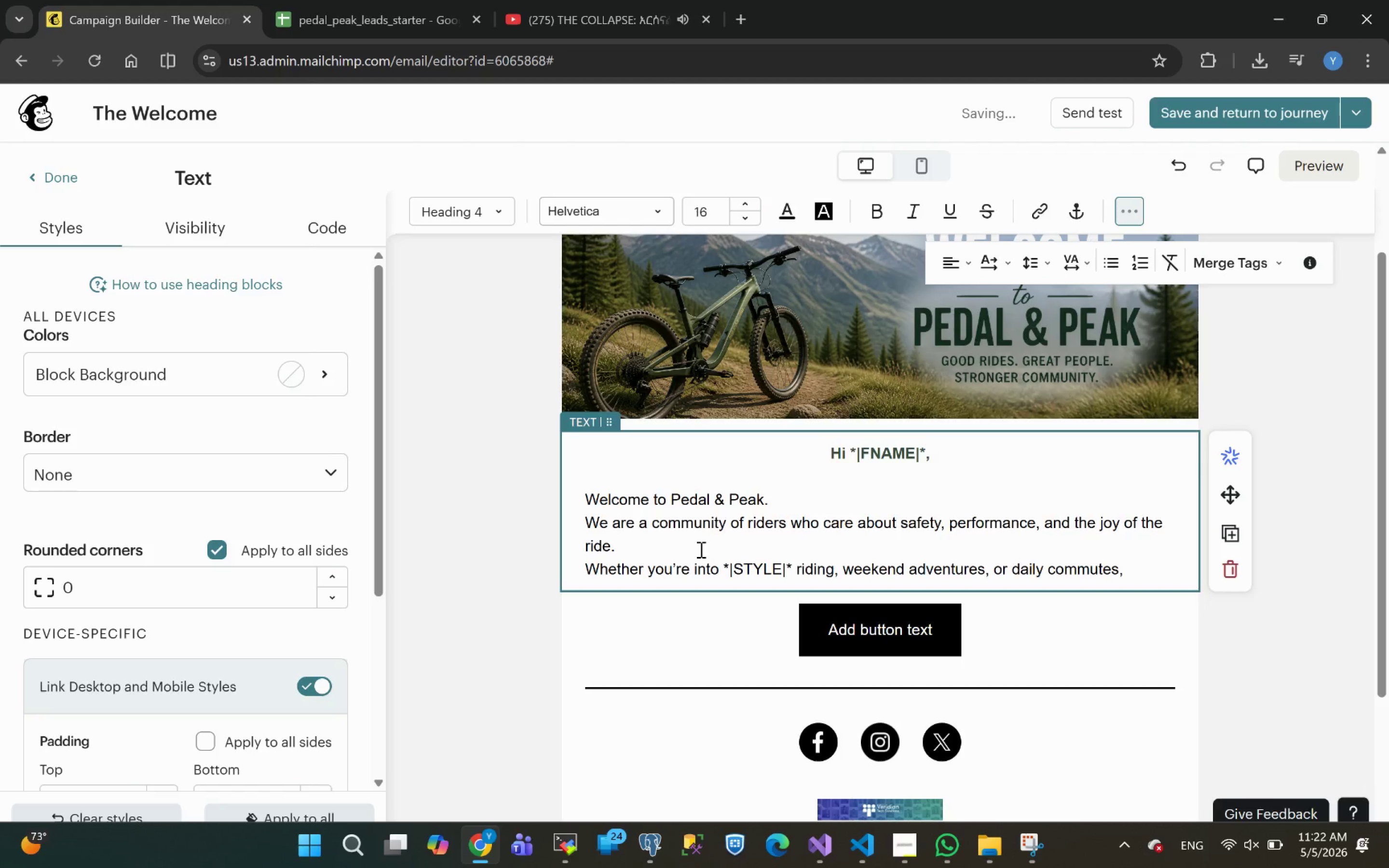 
type(we're here to support your journey.)
 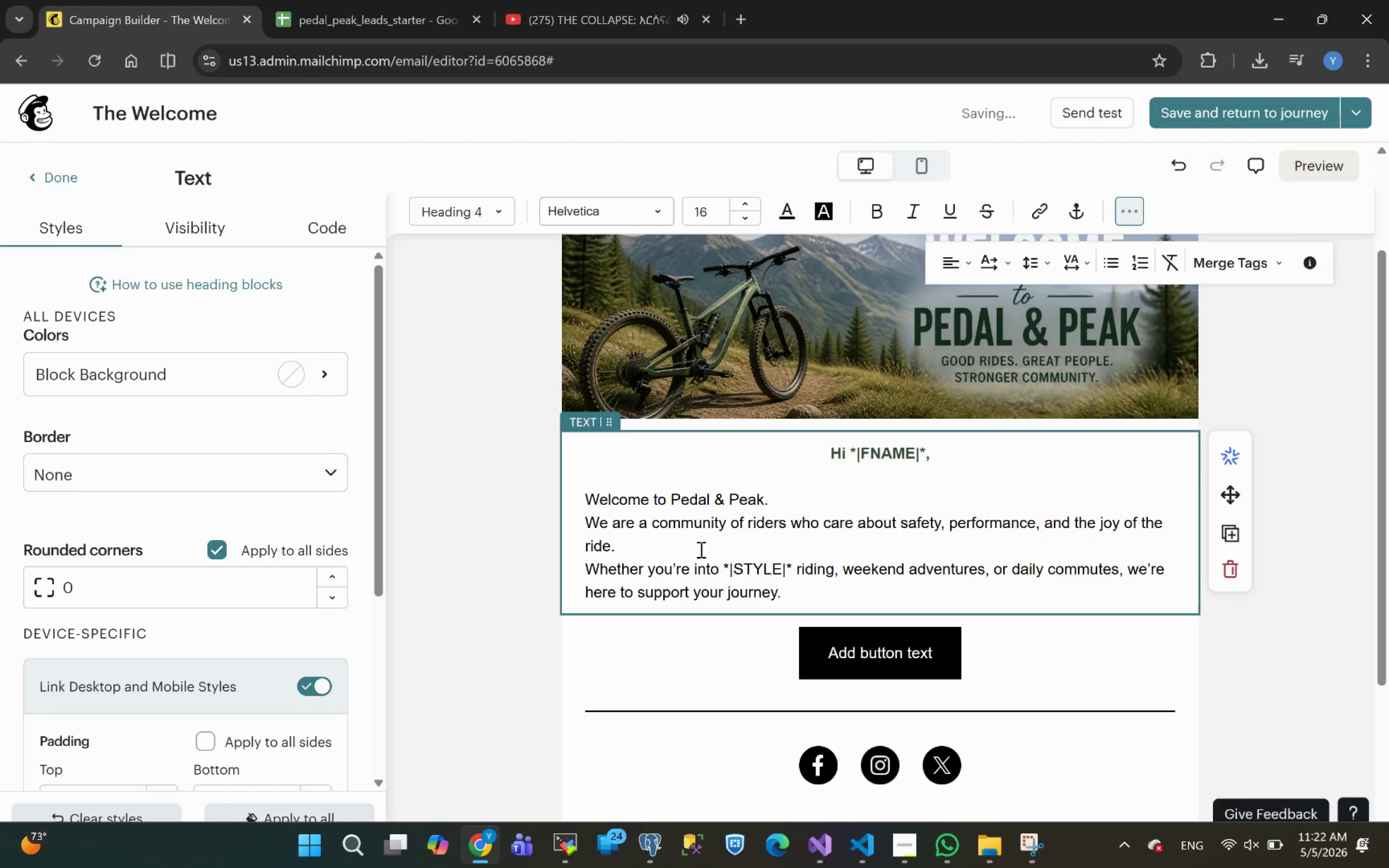 
key(Enter)
 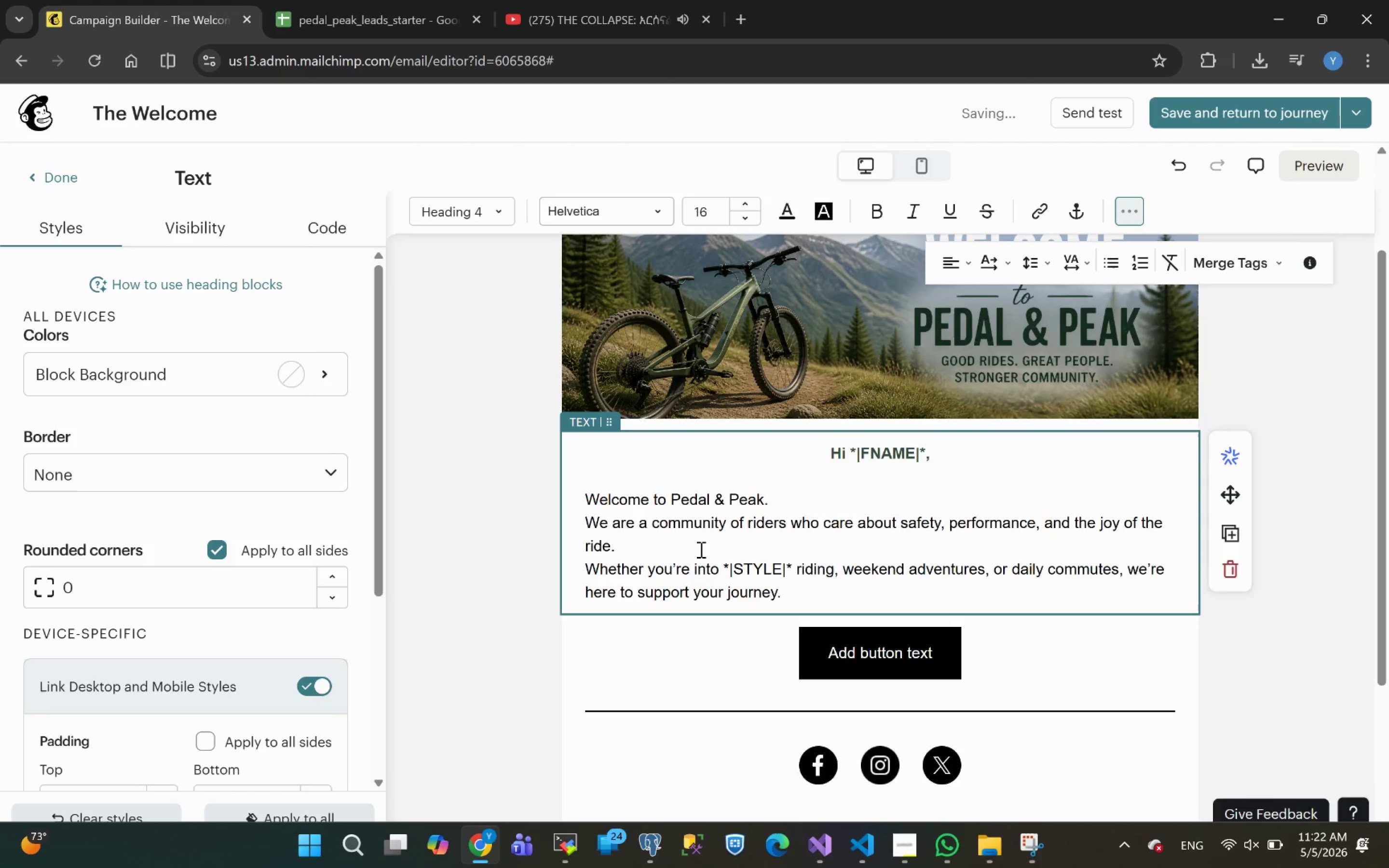 
key(Shift+ShiftRight)
 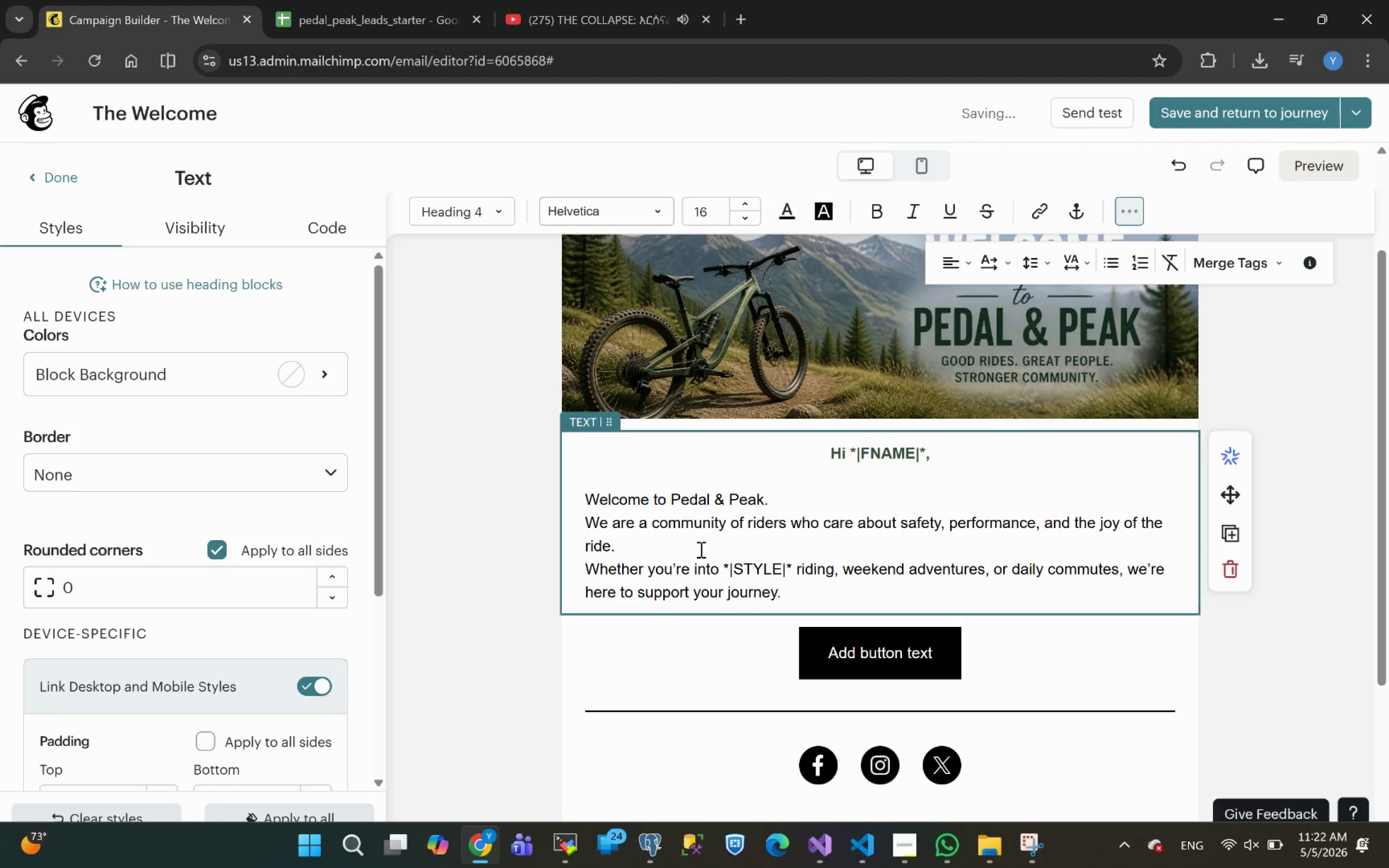 
key(Enter)
 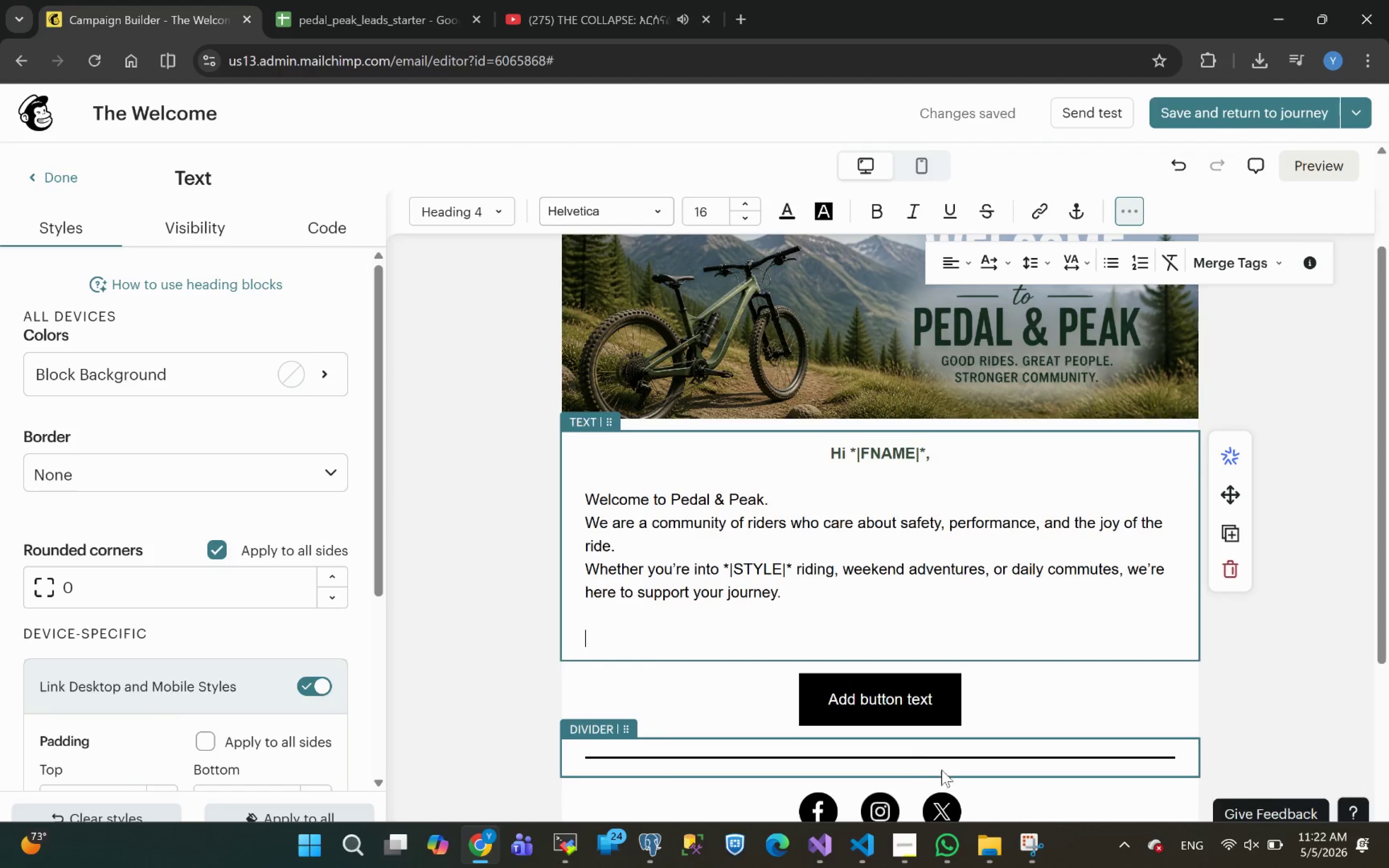 
wait(11.93)
 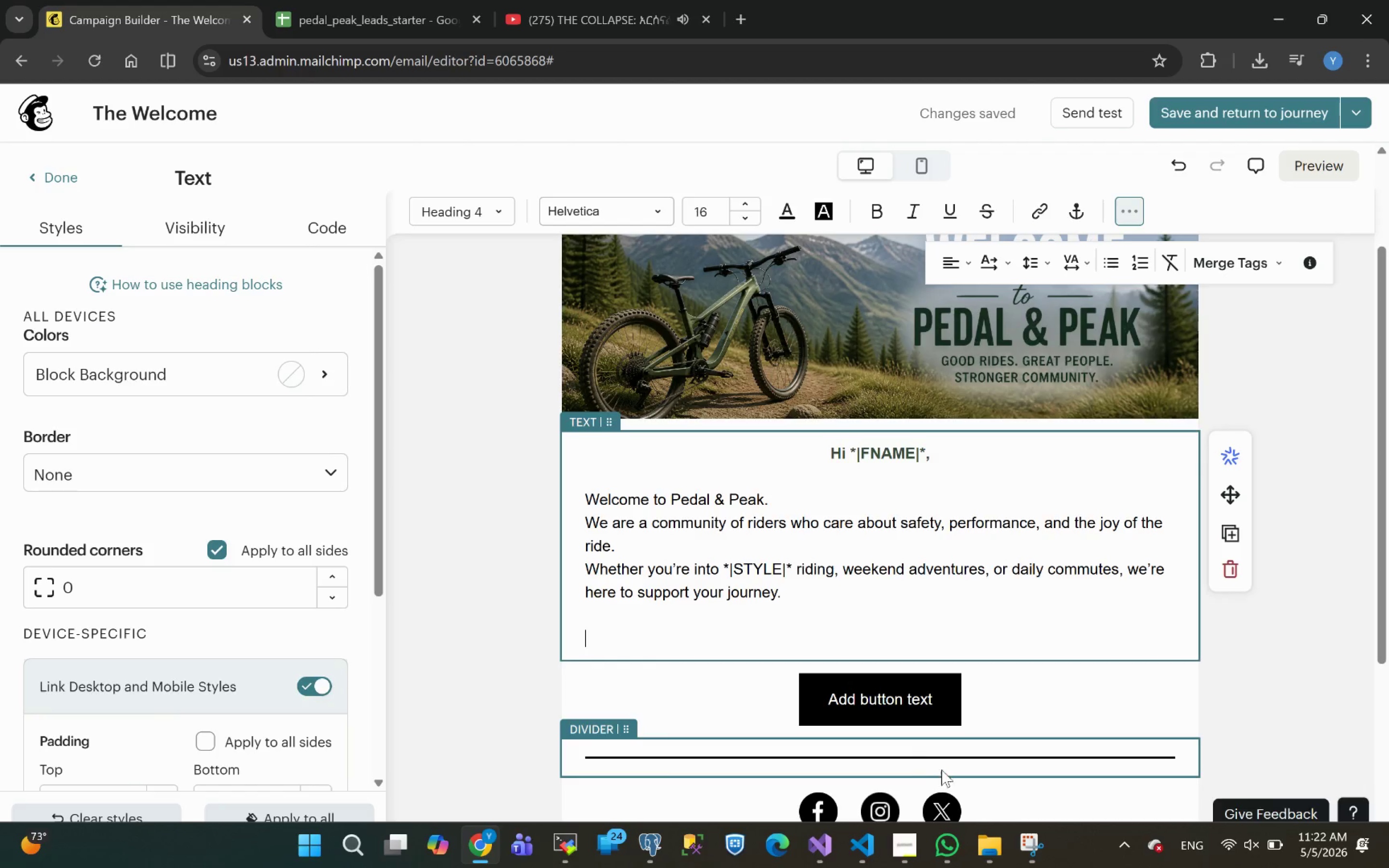 
left_click([881, 754])
 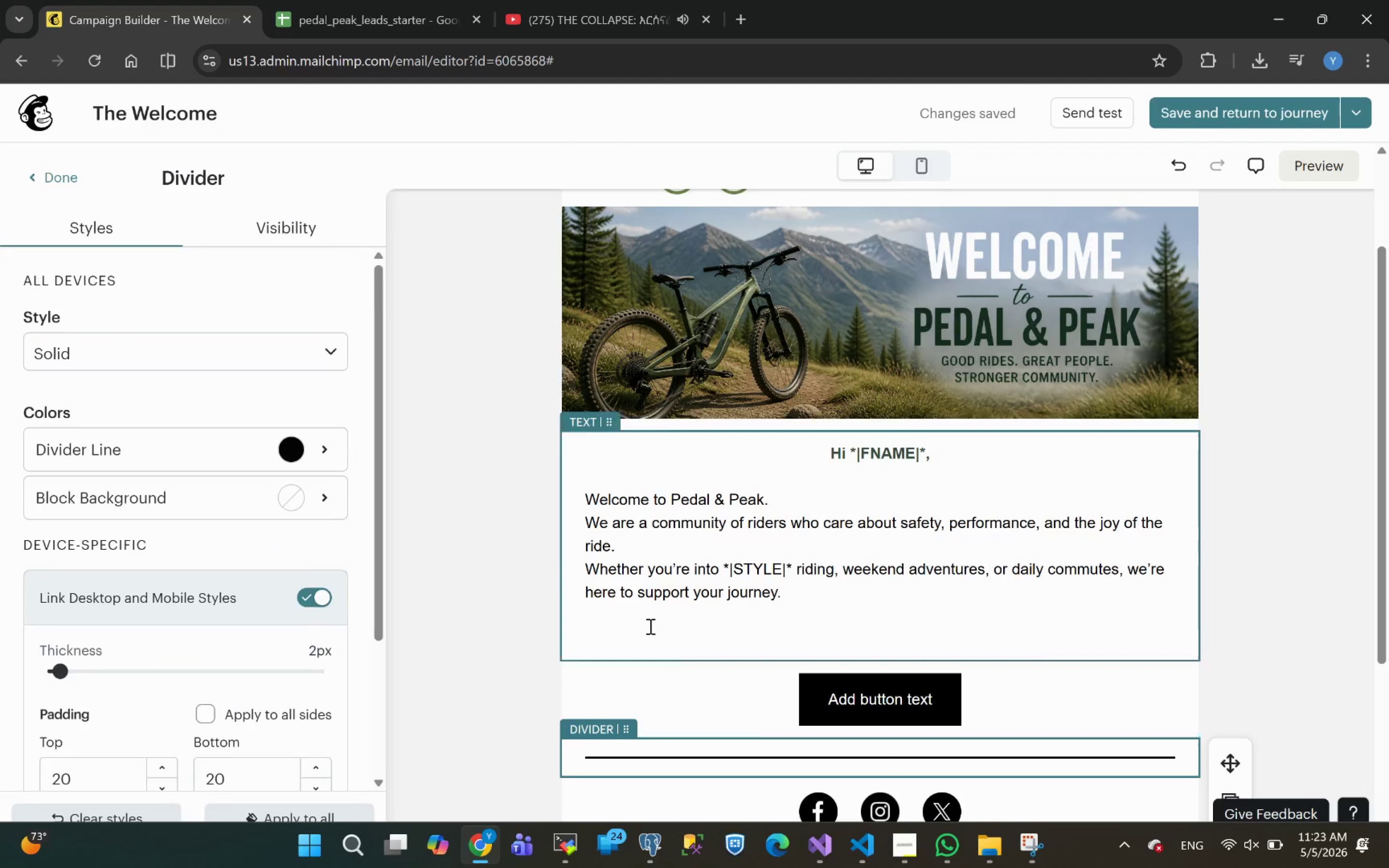 
left_click([648, 626])
 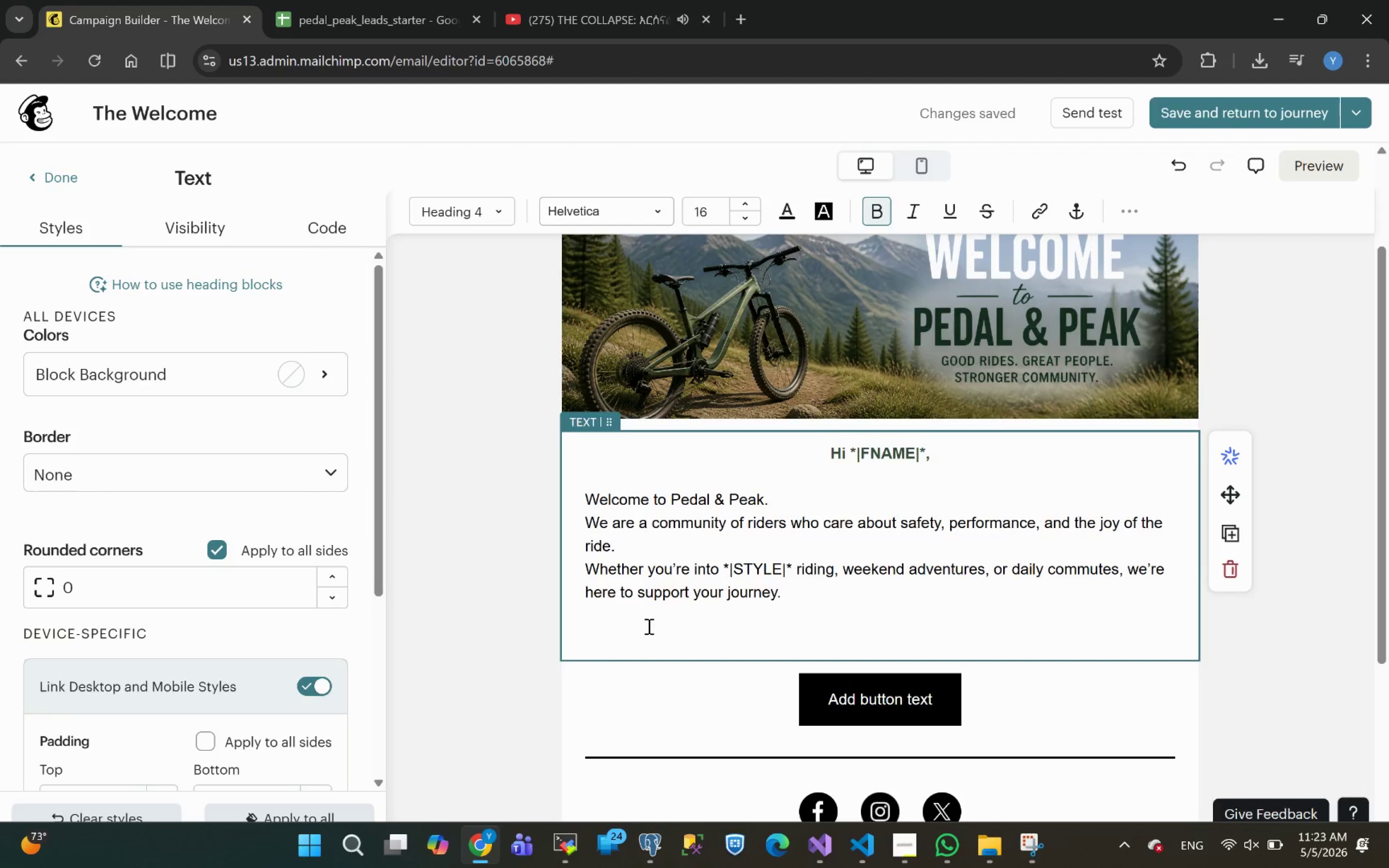 
key(Backspace)
 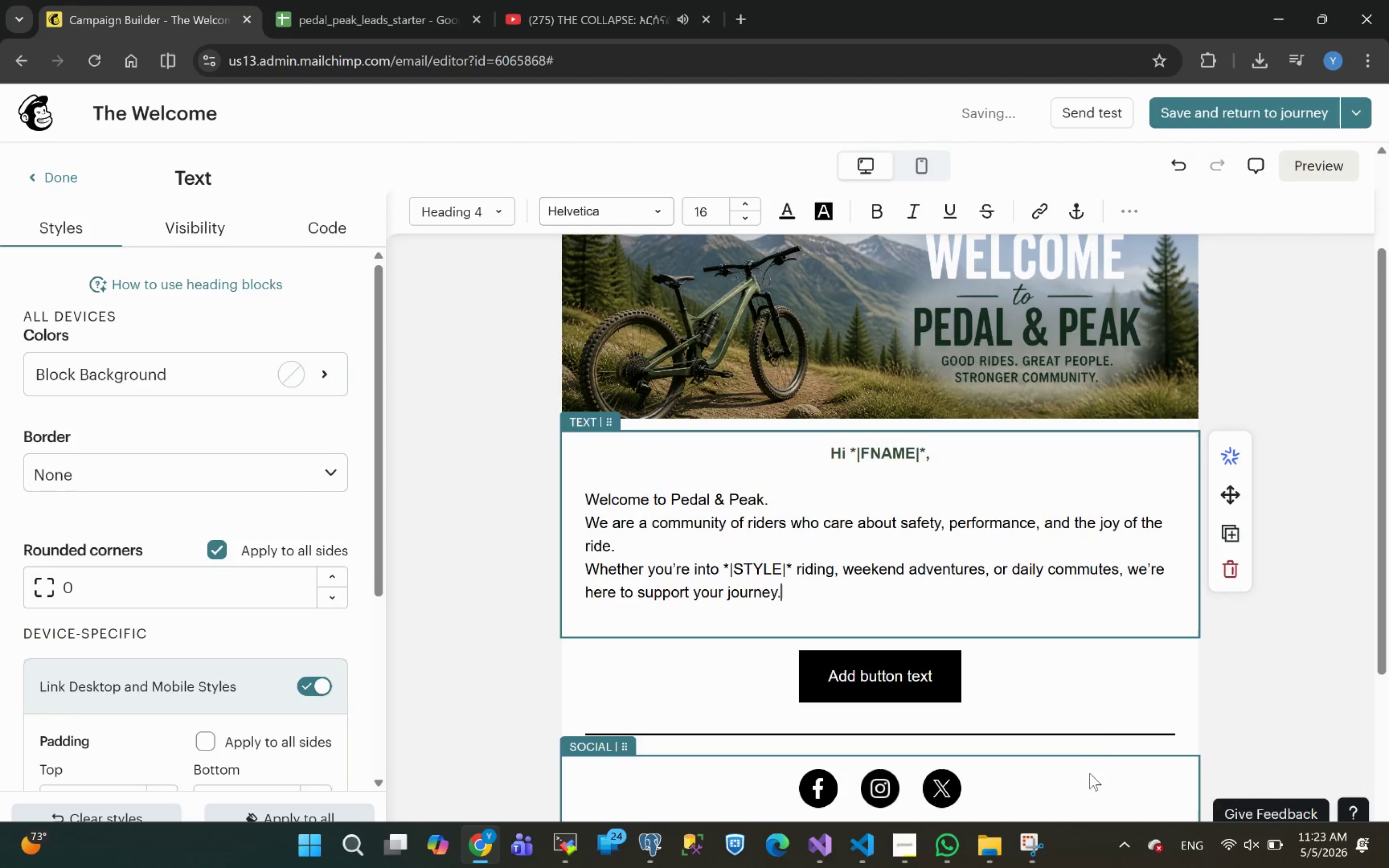 
left_click([1120, 733])
 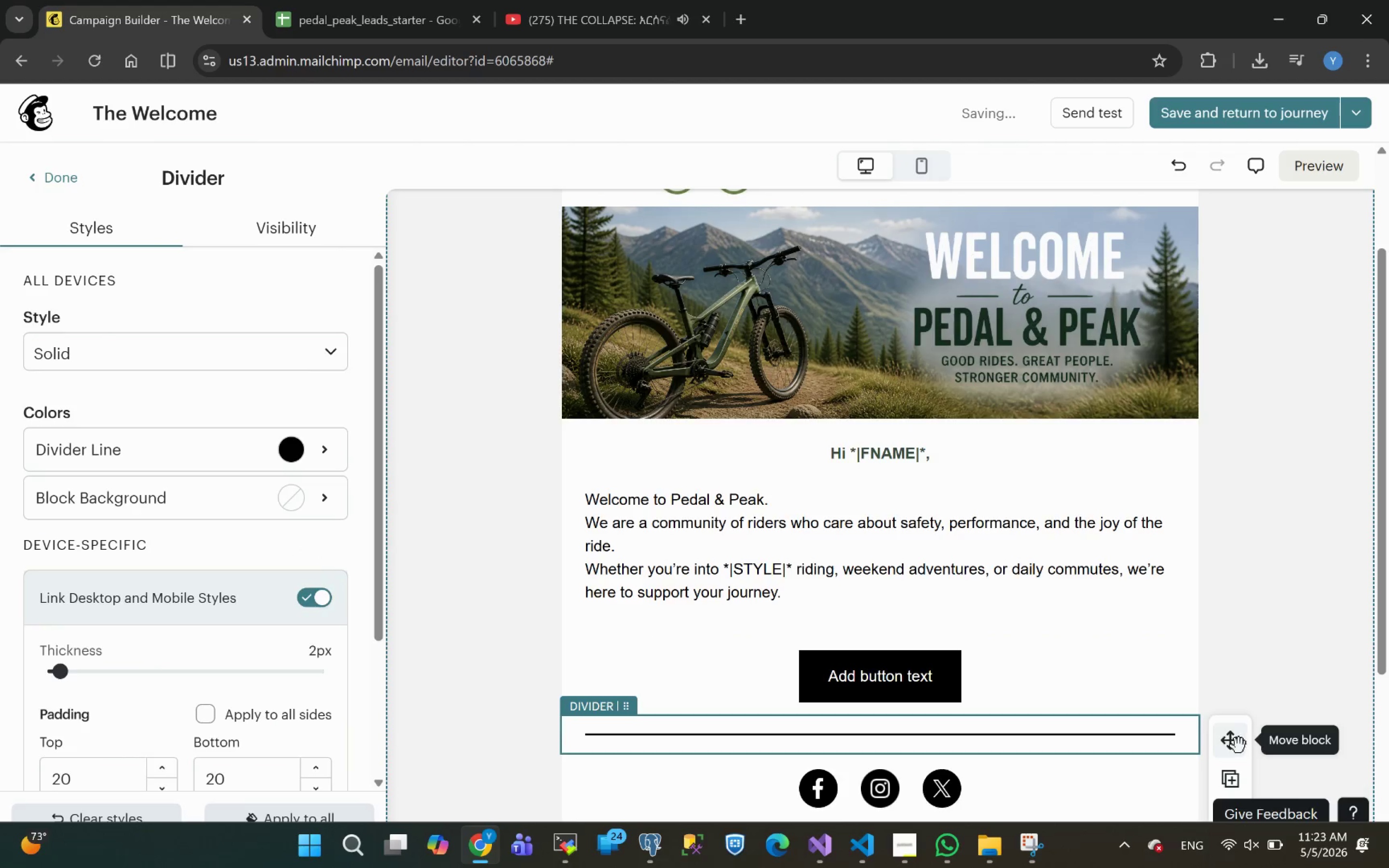 
left_click_drag(start_coordinate=[1234, 744], to_coordinate=[894, 610])
 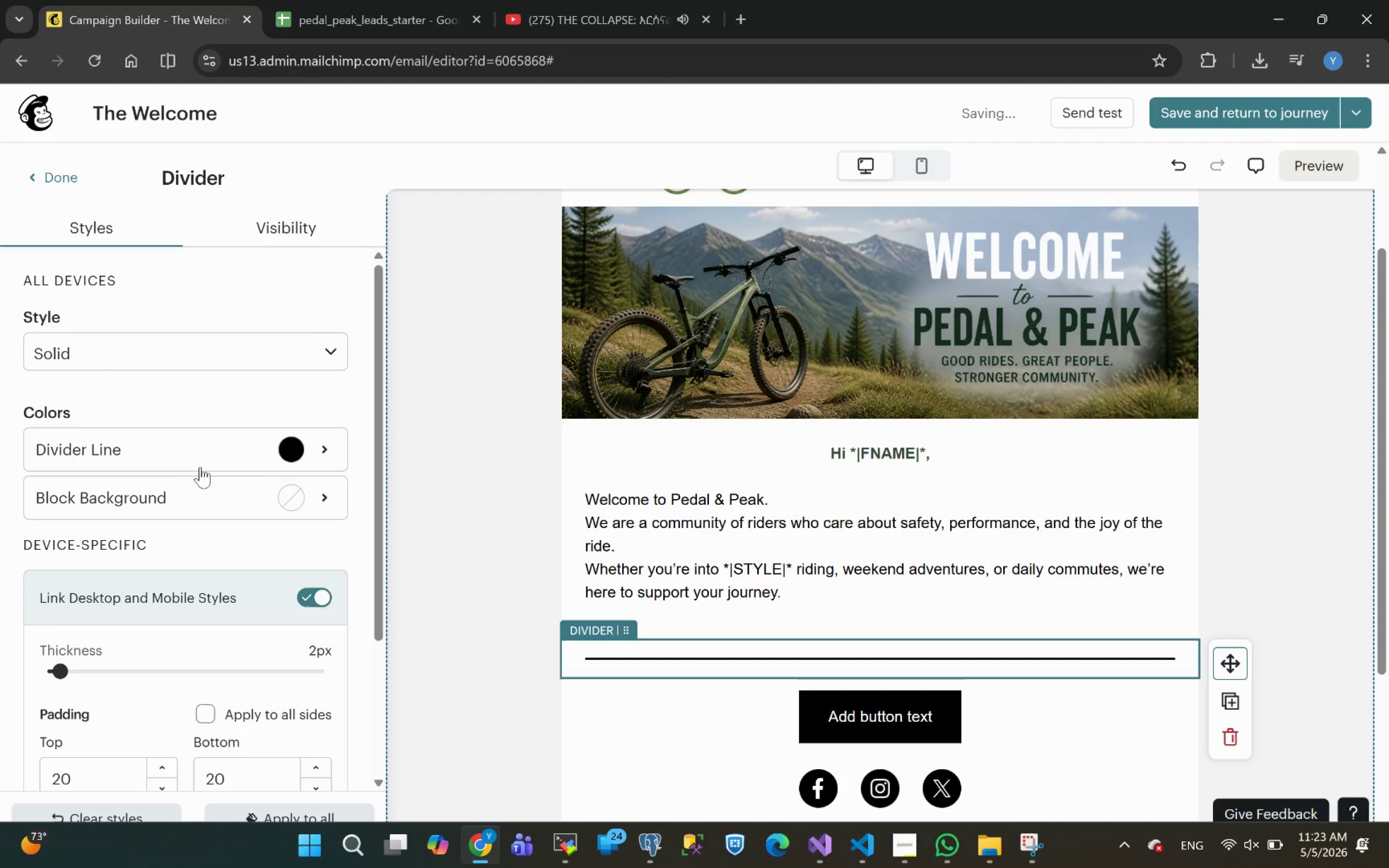 
left_click([167, 455])
 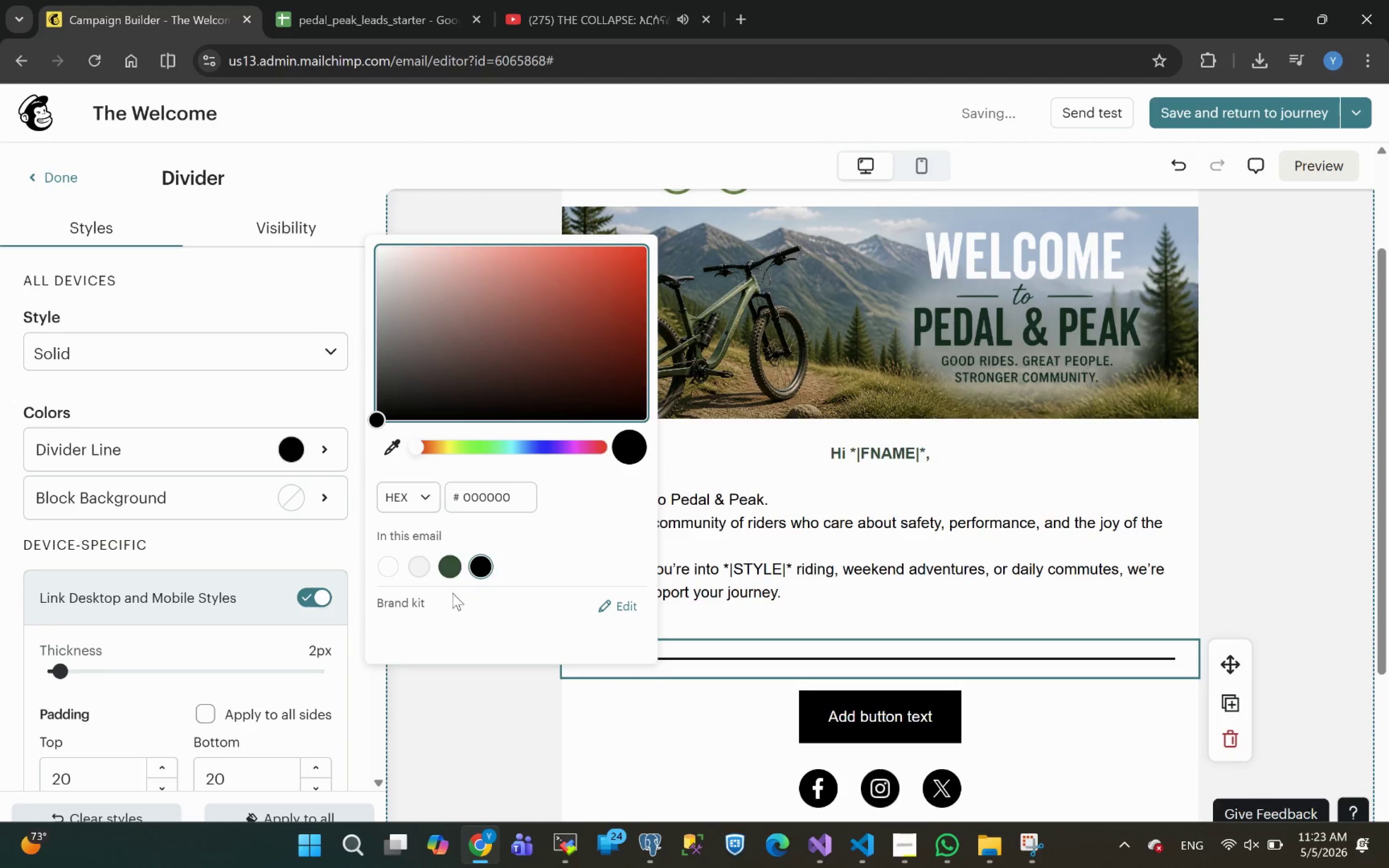 
left_click([449, 565])
 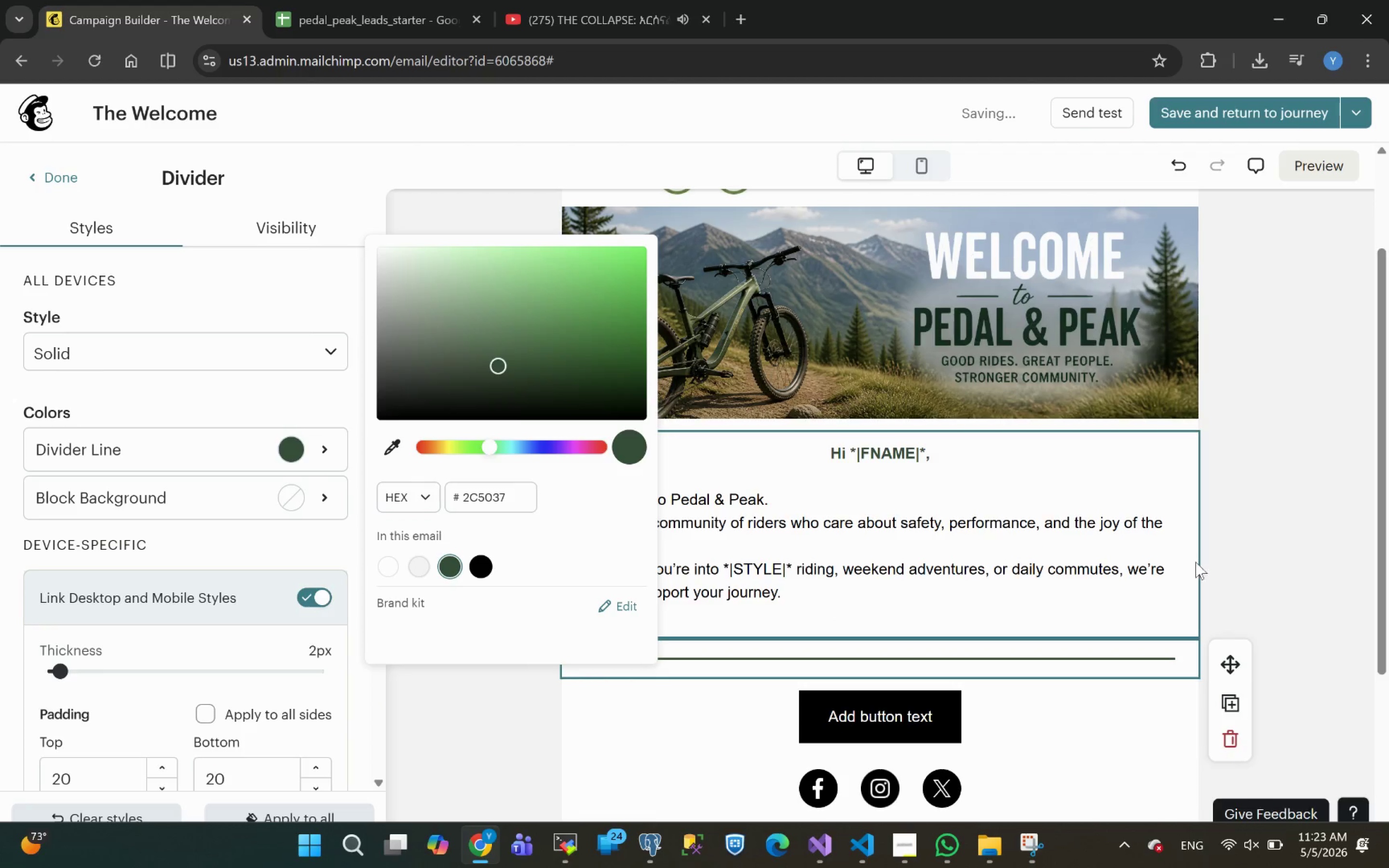 
left_click([1310, 591])
 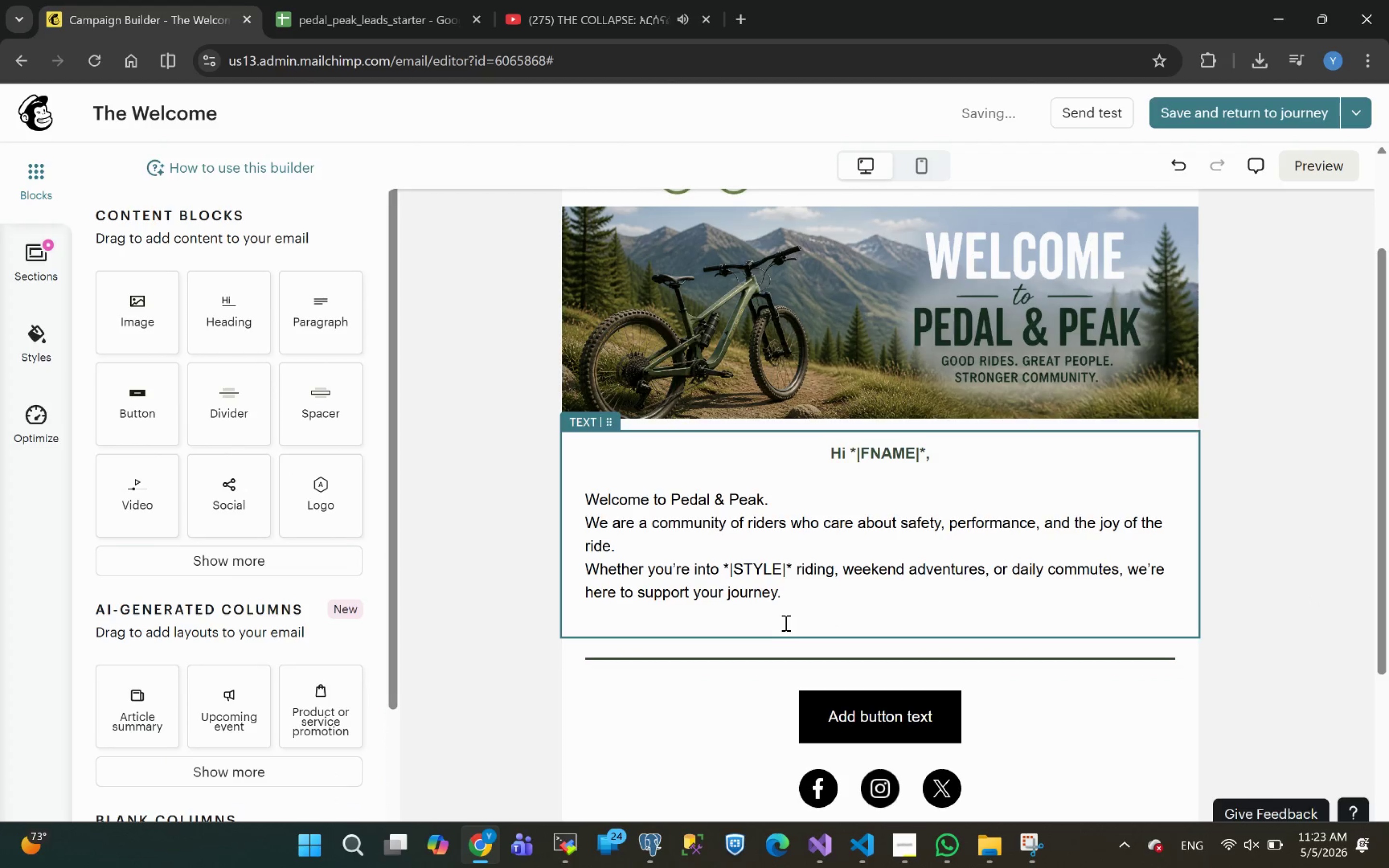 
left_click([779, 621])
 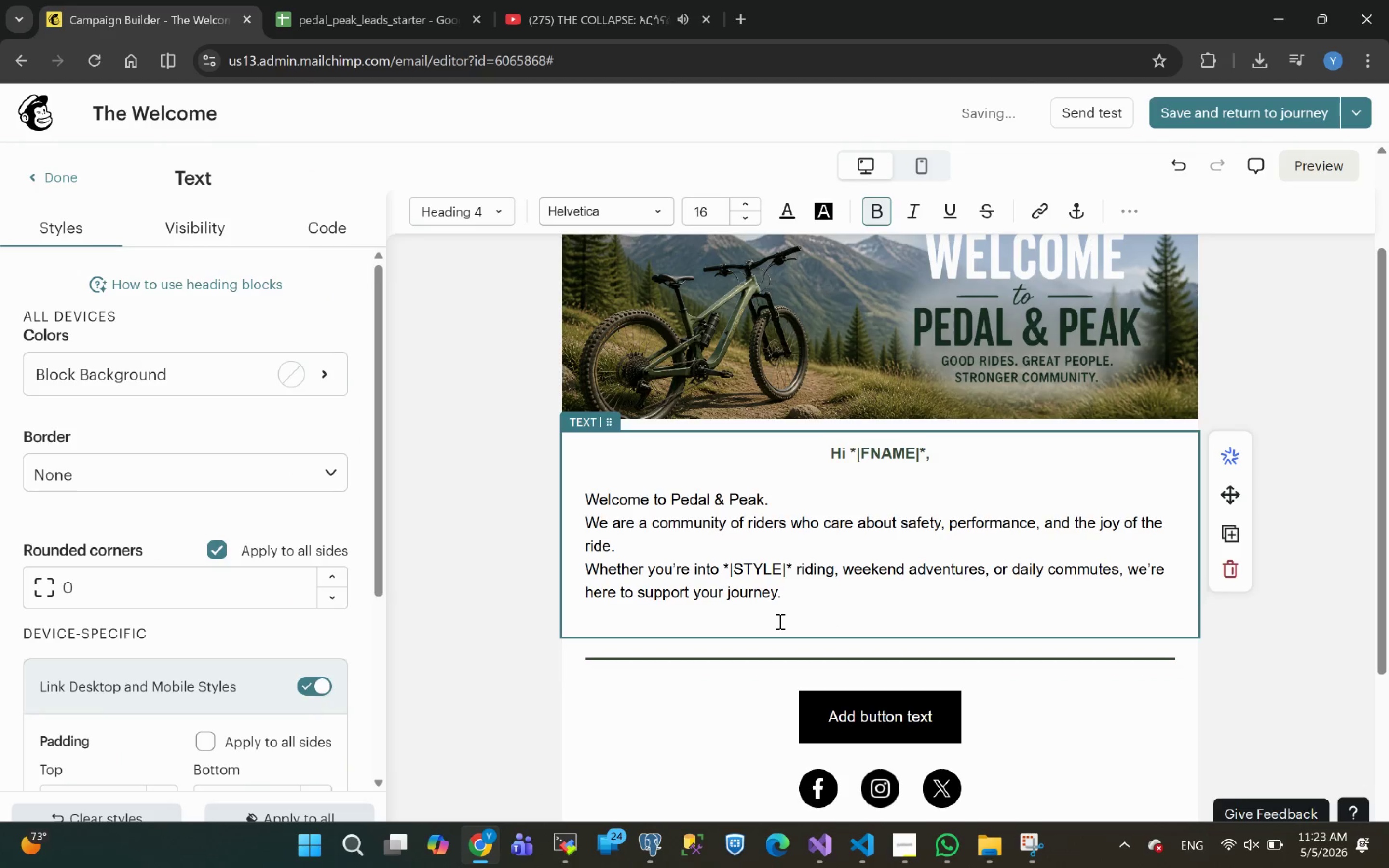 
key(Backspace)
 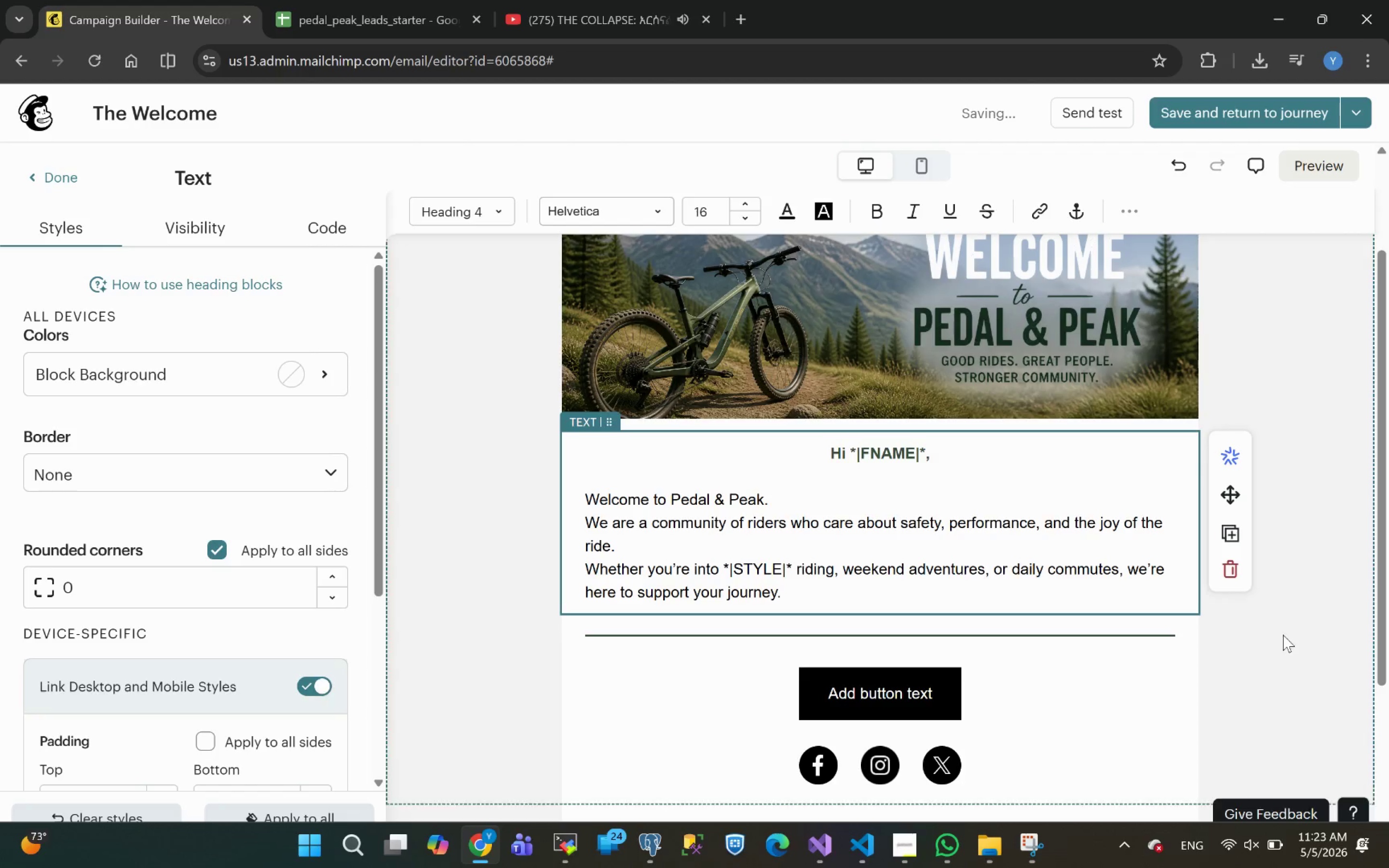 
left_click([1264, 683])
 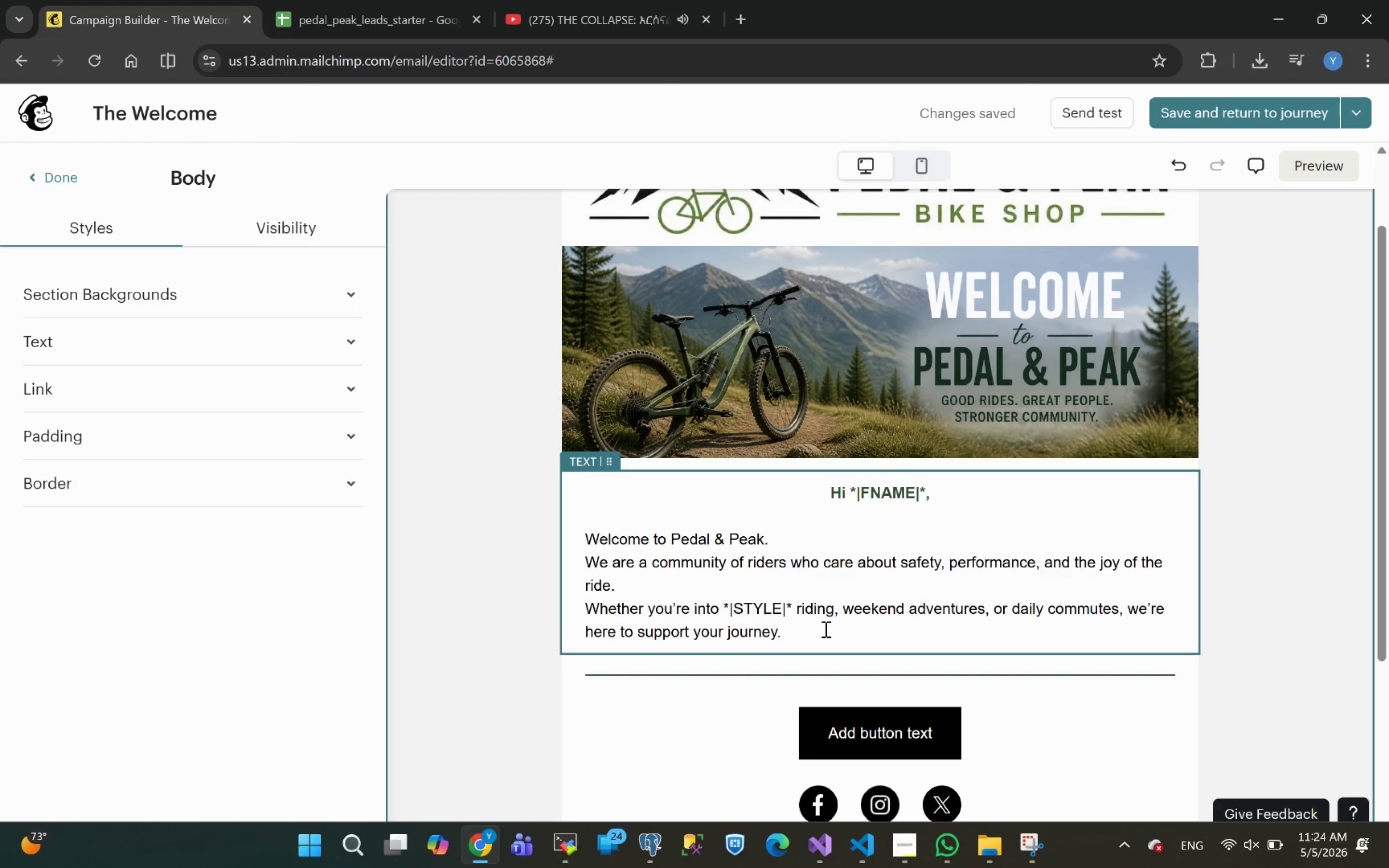 
wait(58.74)
 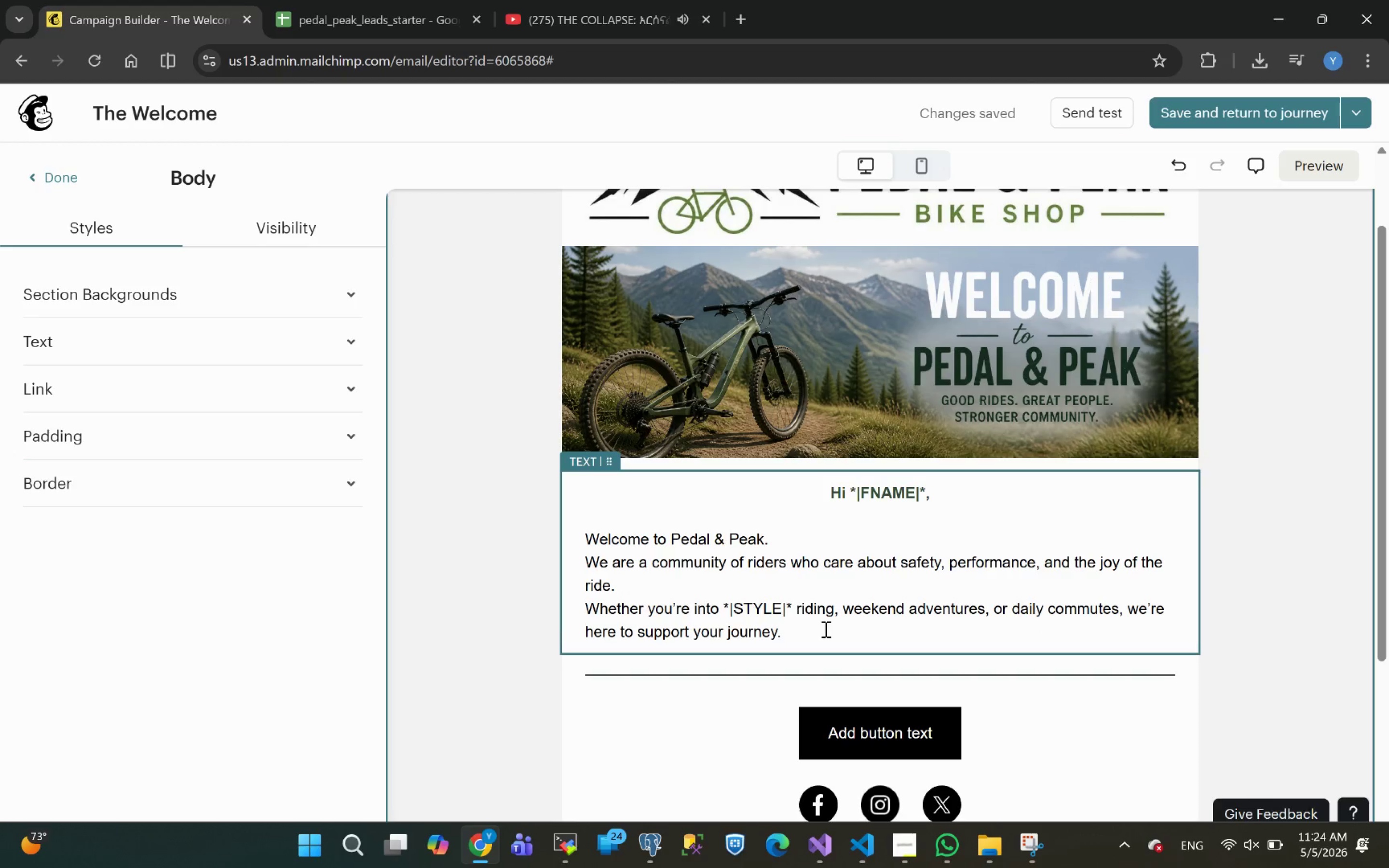 
left_click([741, 17])
 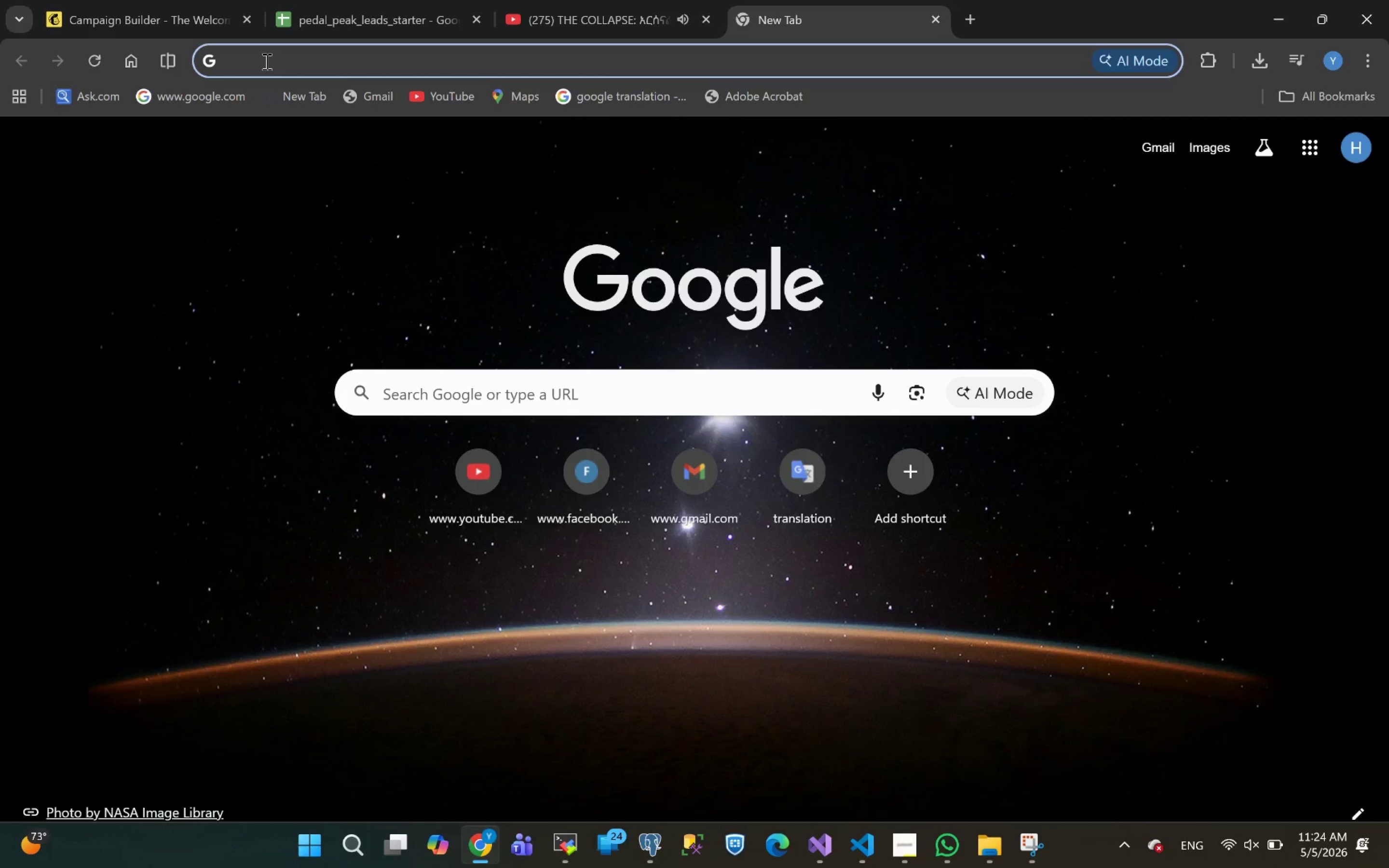 
wait(9.38)
 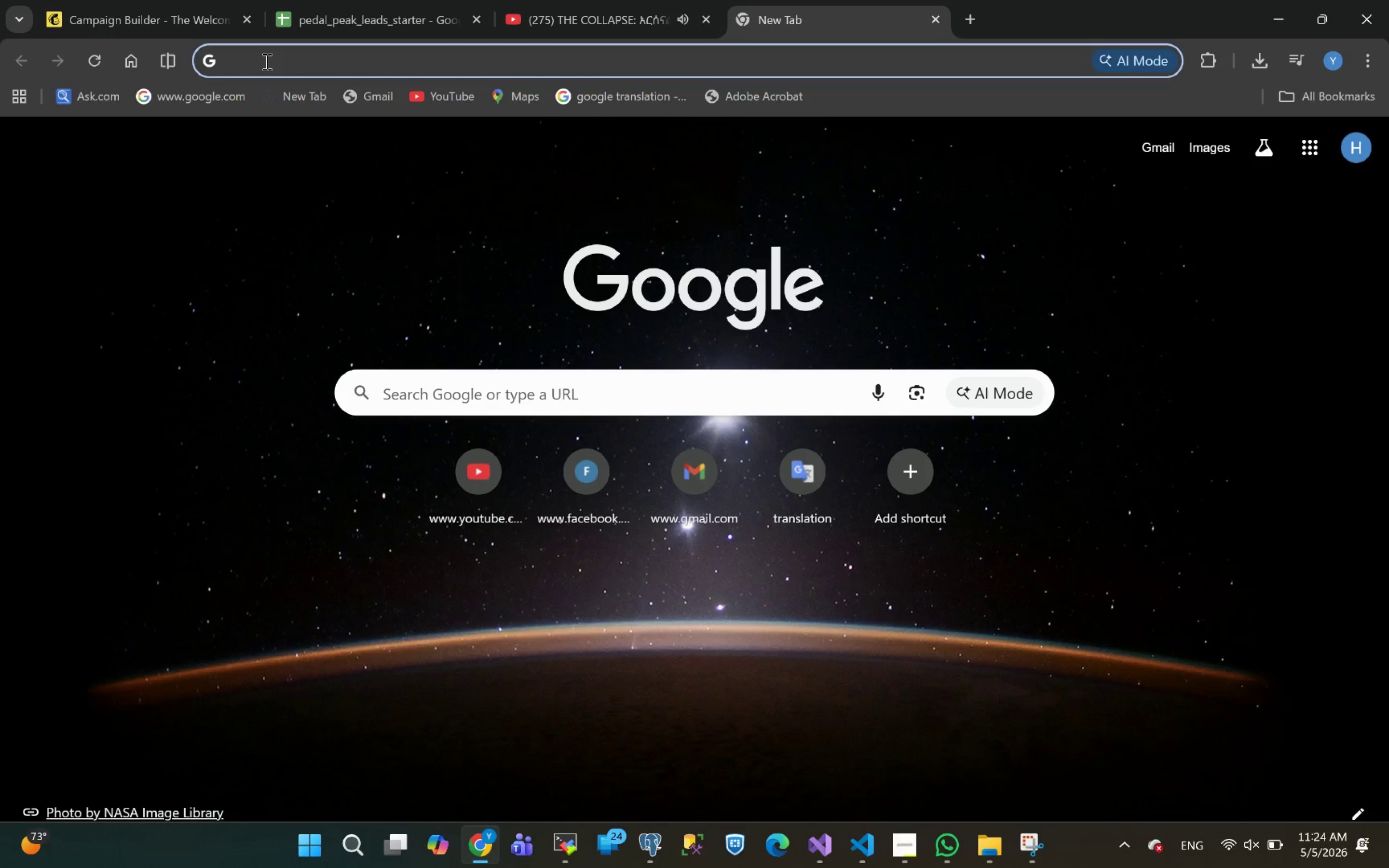 
type(ck)
key(Backspace)
type(hec)
 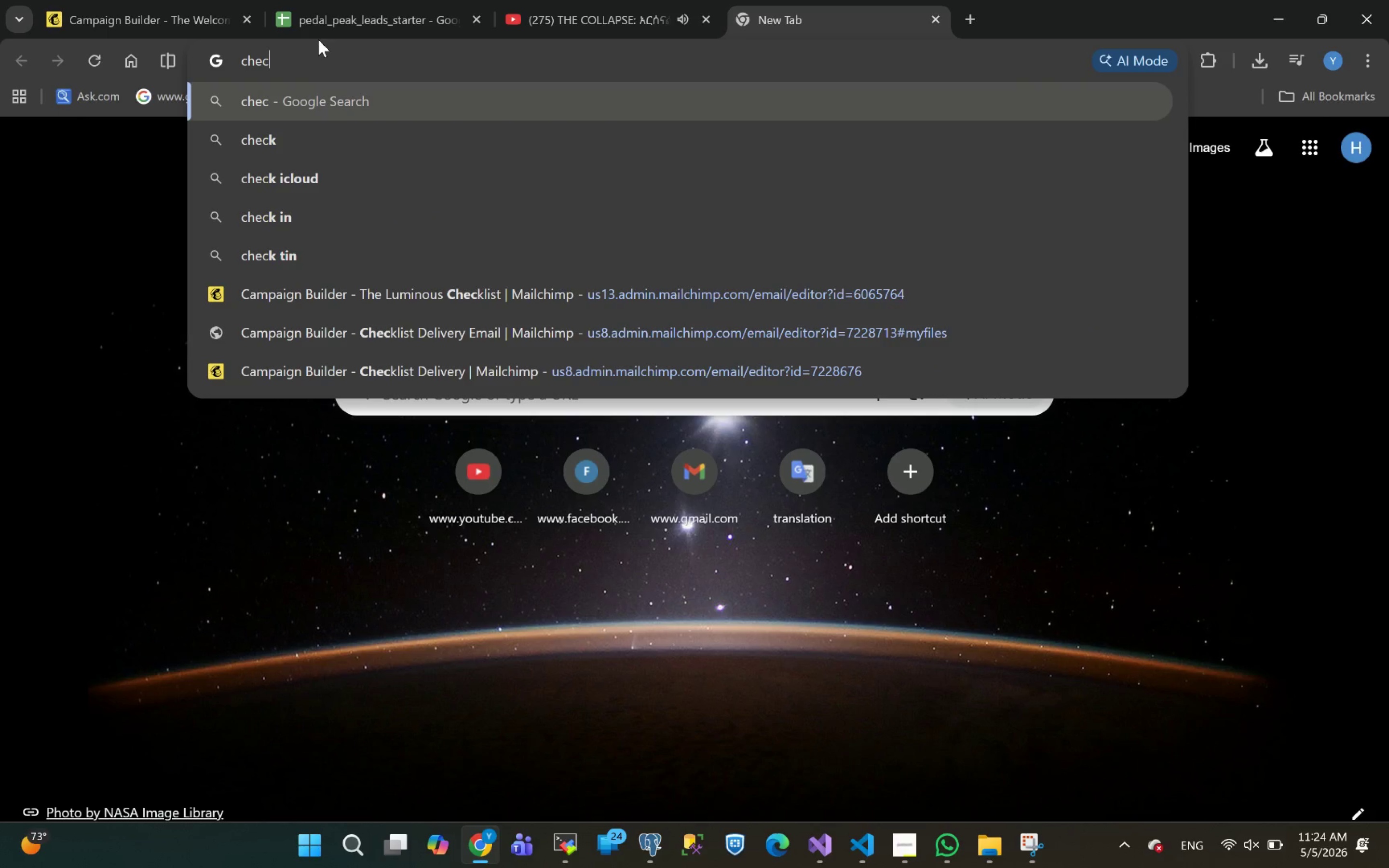 
type(klist icon )
key(Backspace)
 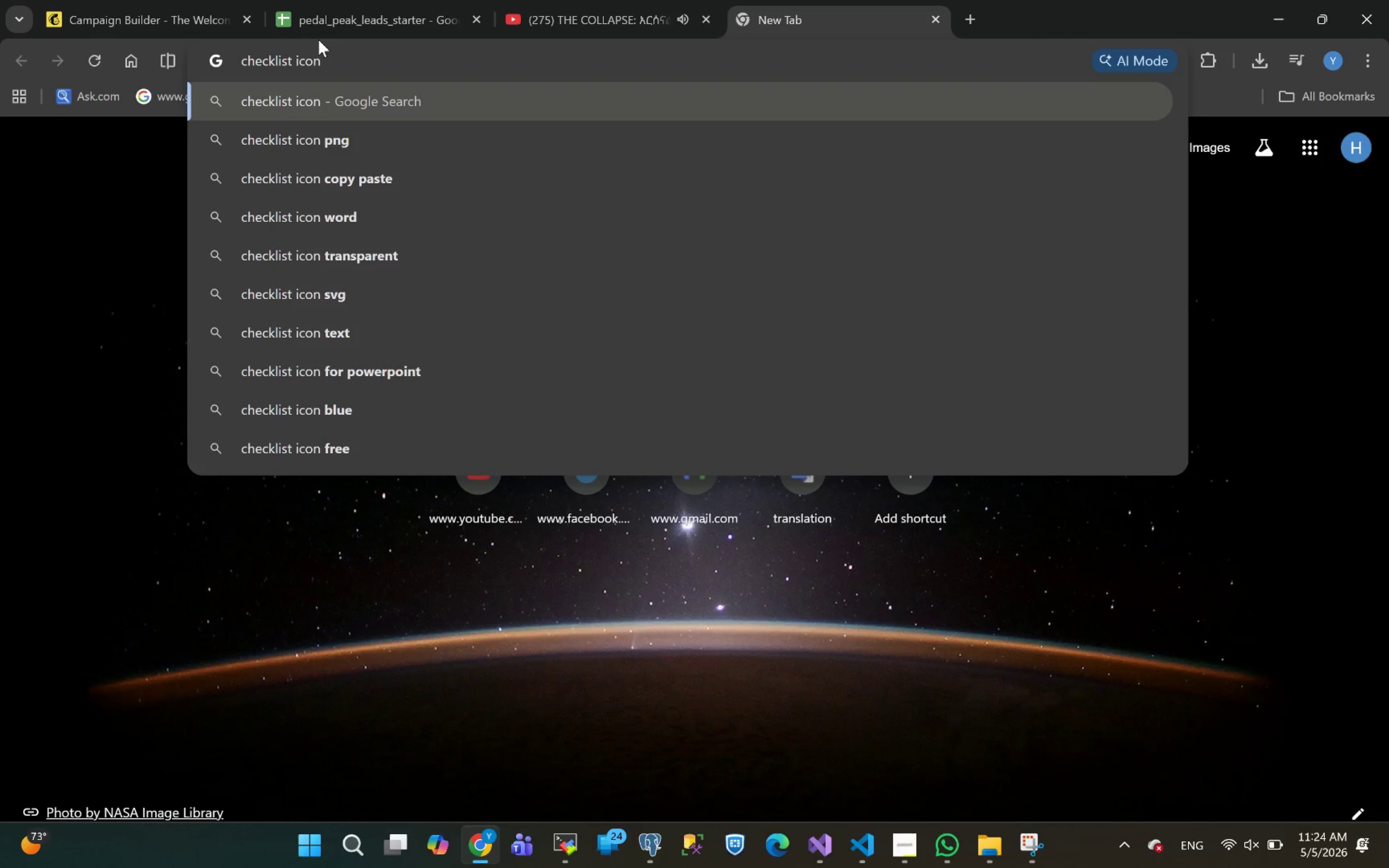 
key(Enter)
 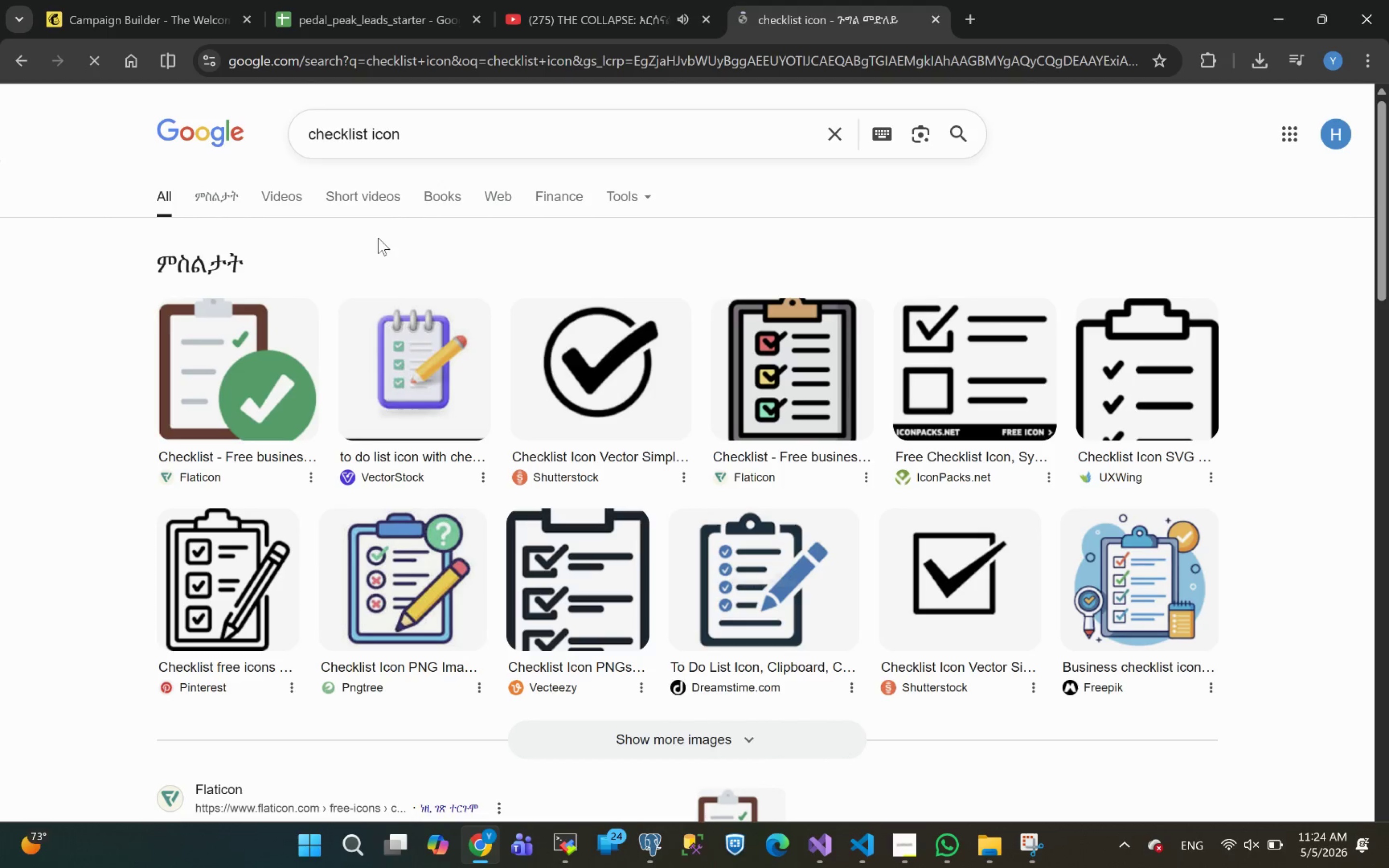 
left_click([429, 136])
 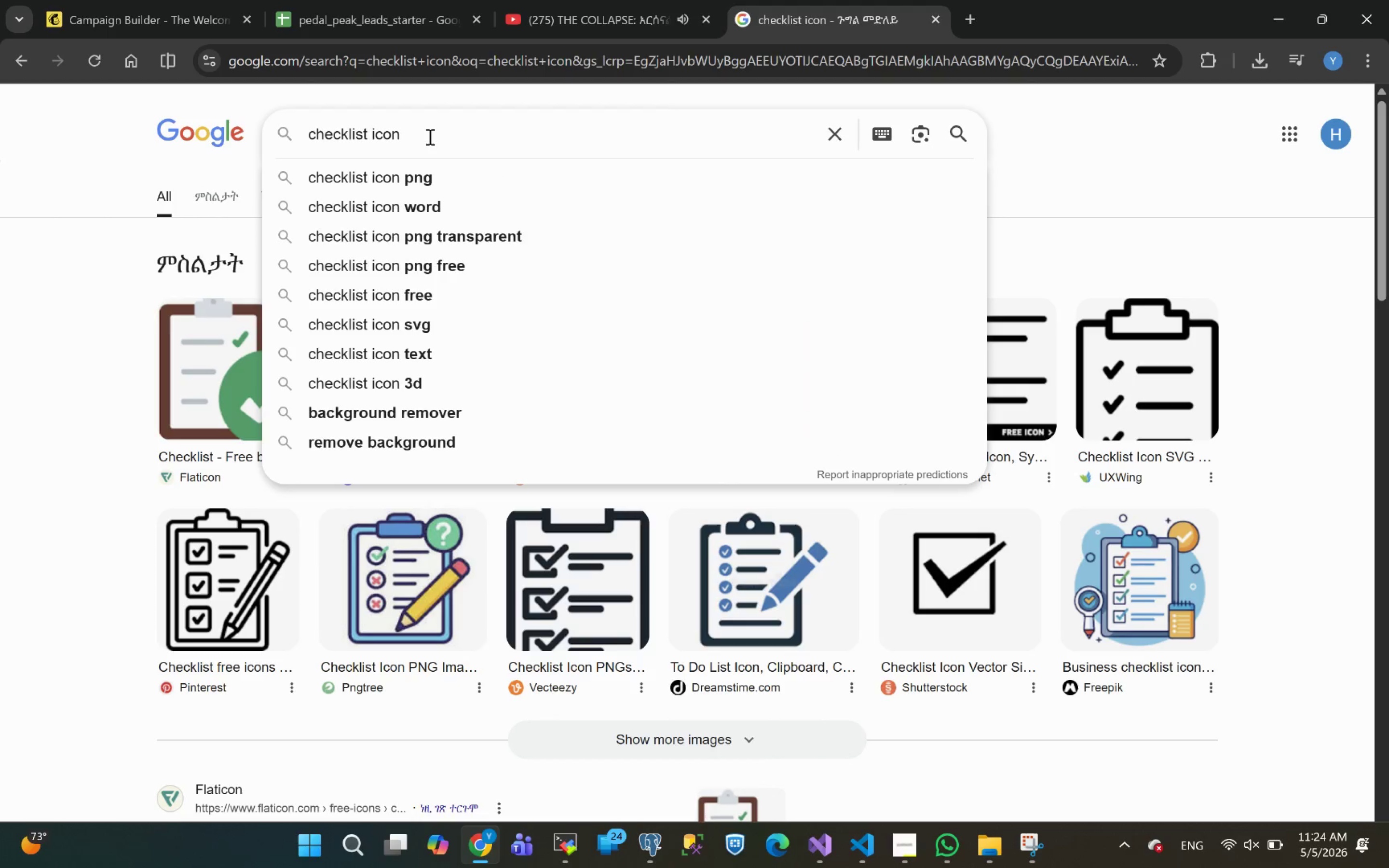 
type( no background)
 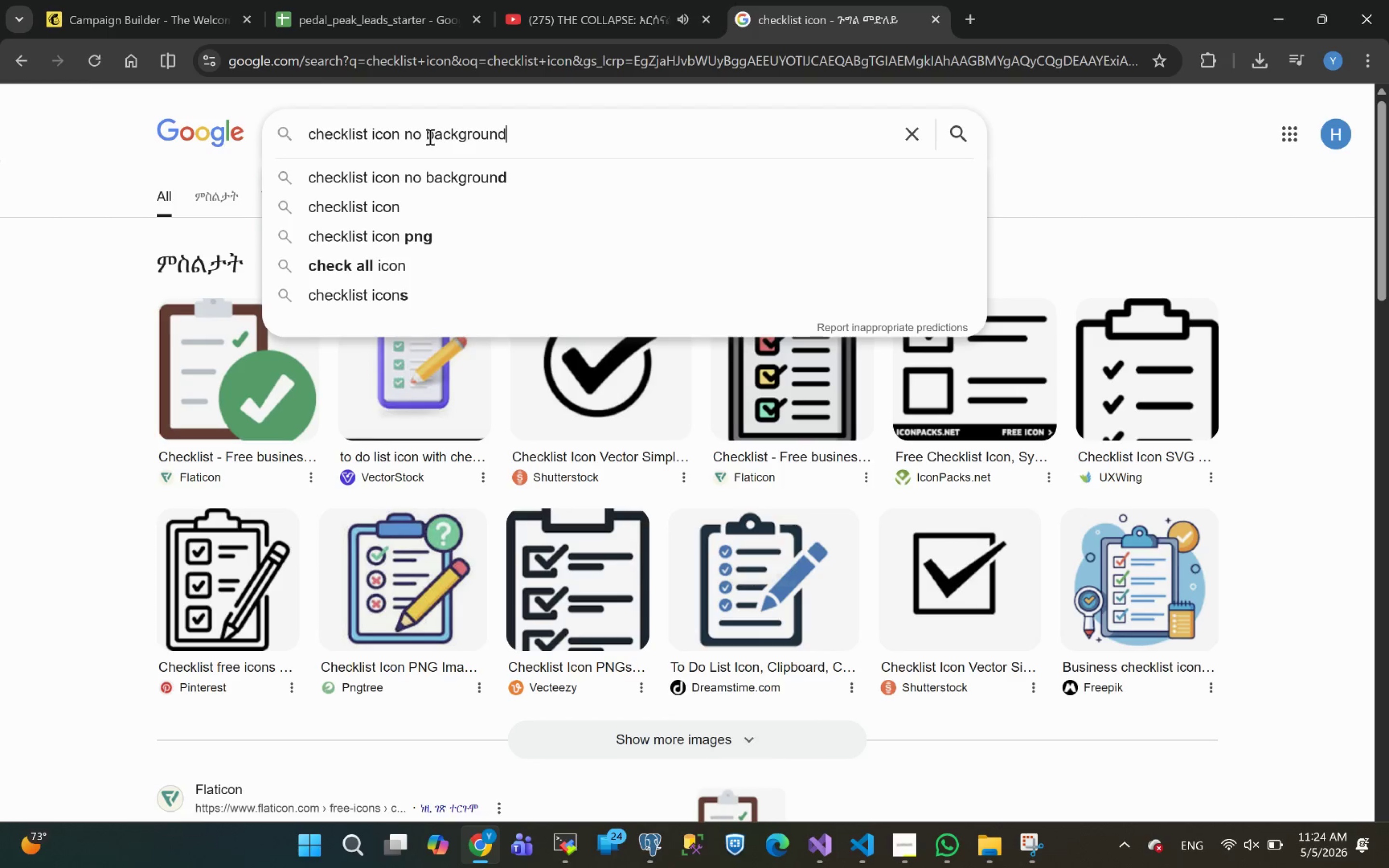 
key(Enter)
 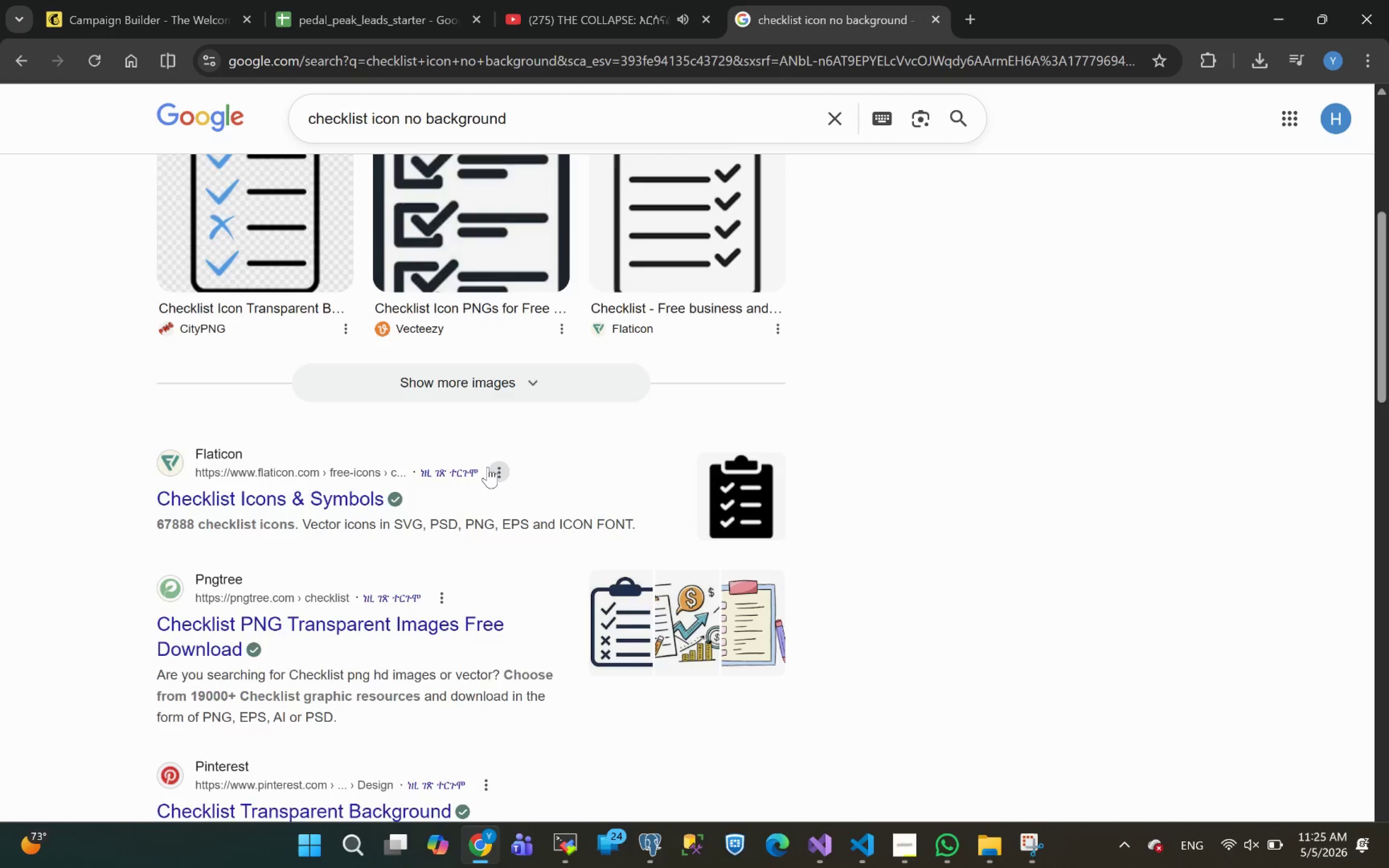 
wait(9.23)
 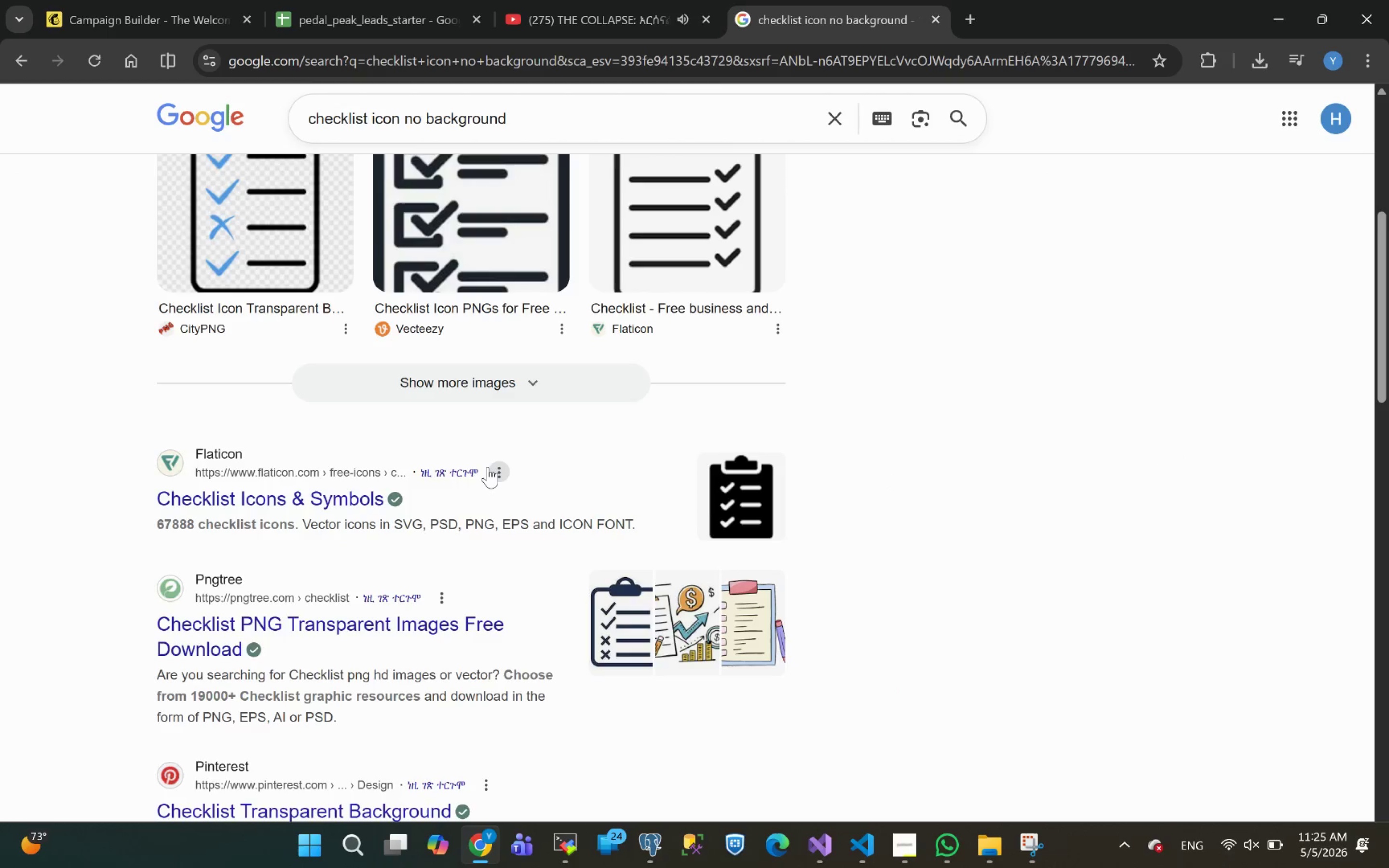 
left_click([212, 166])
 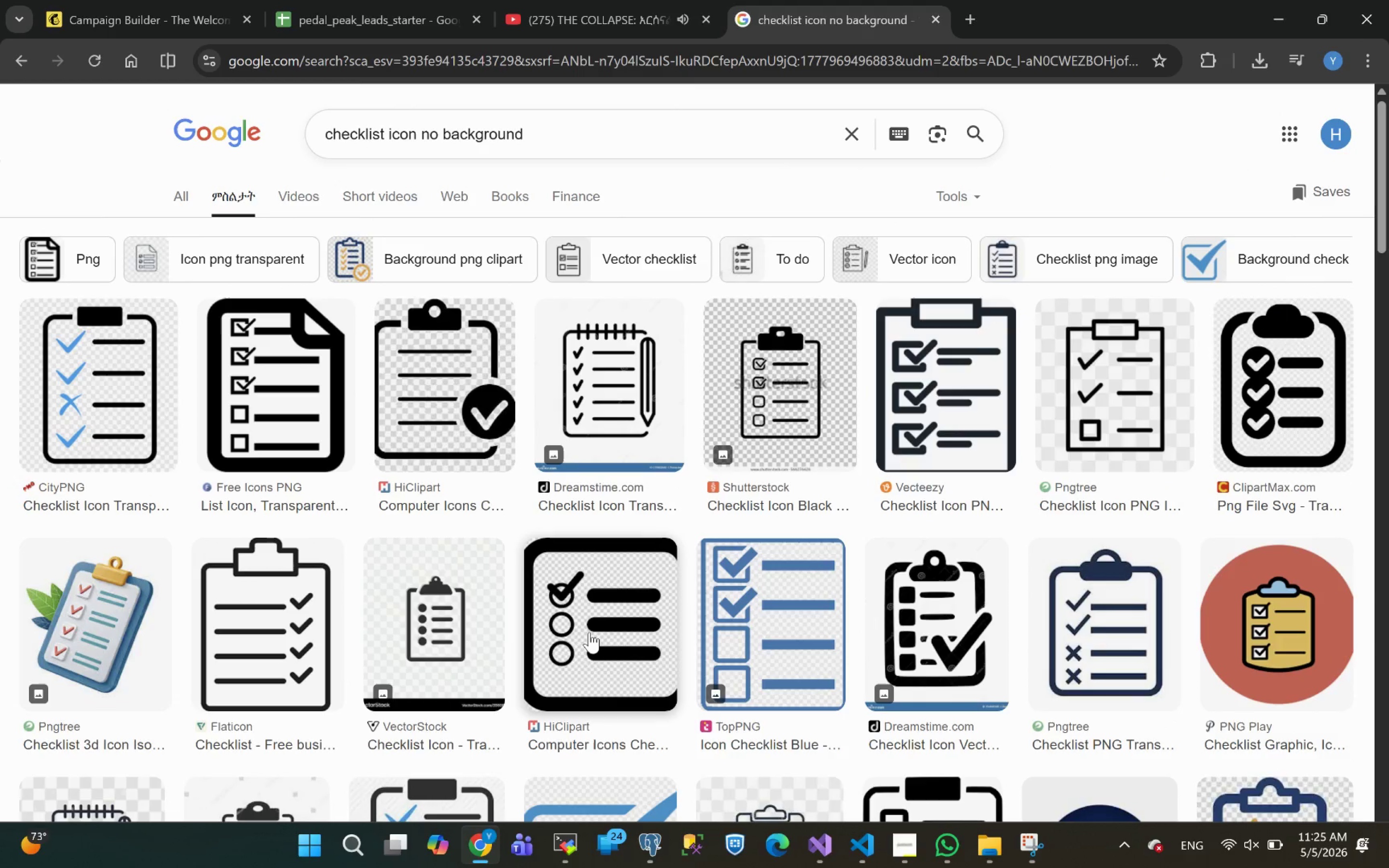 
wait(52.2)
 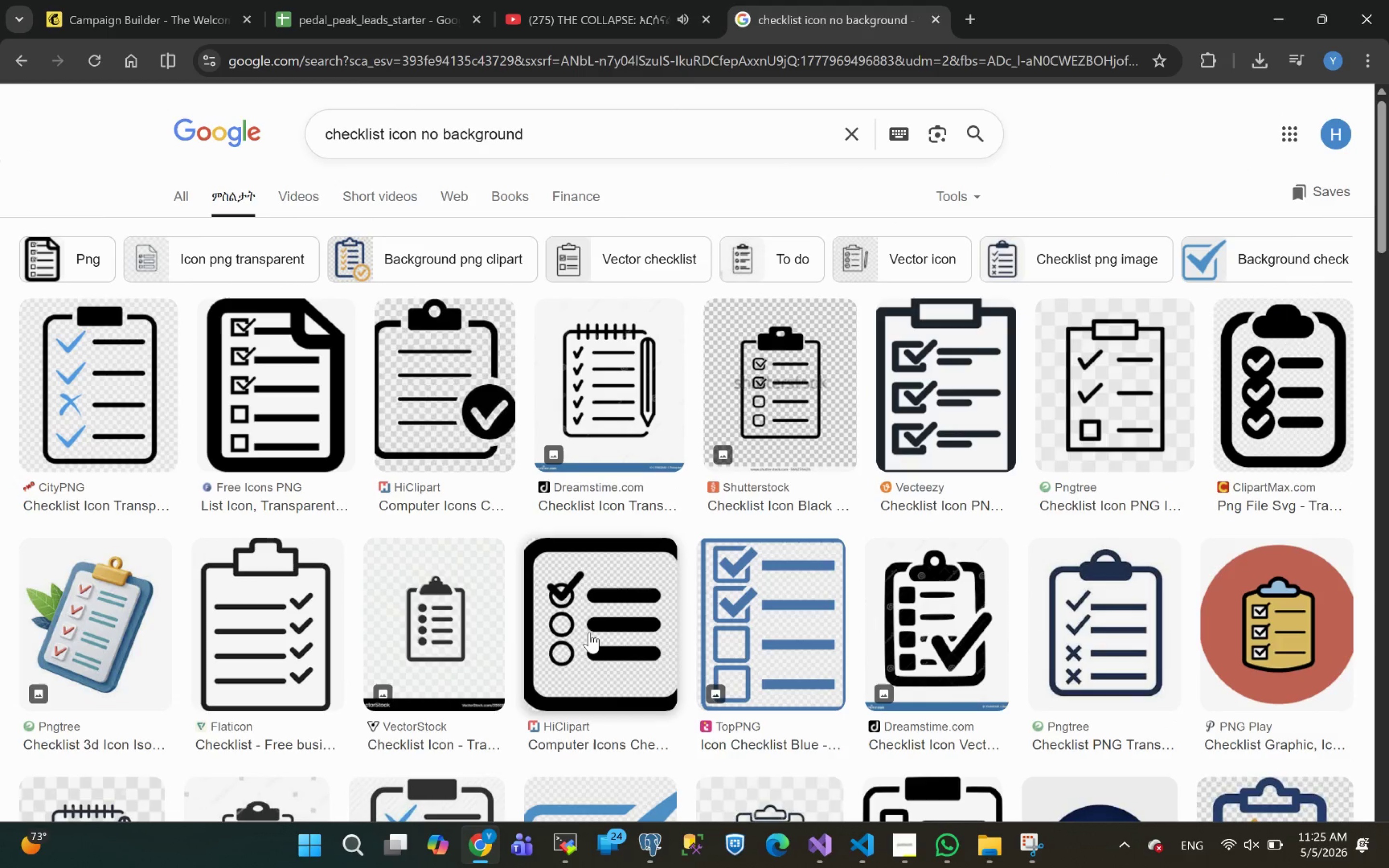 
left_click([601, 636])
 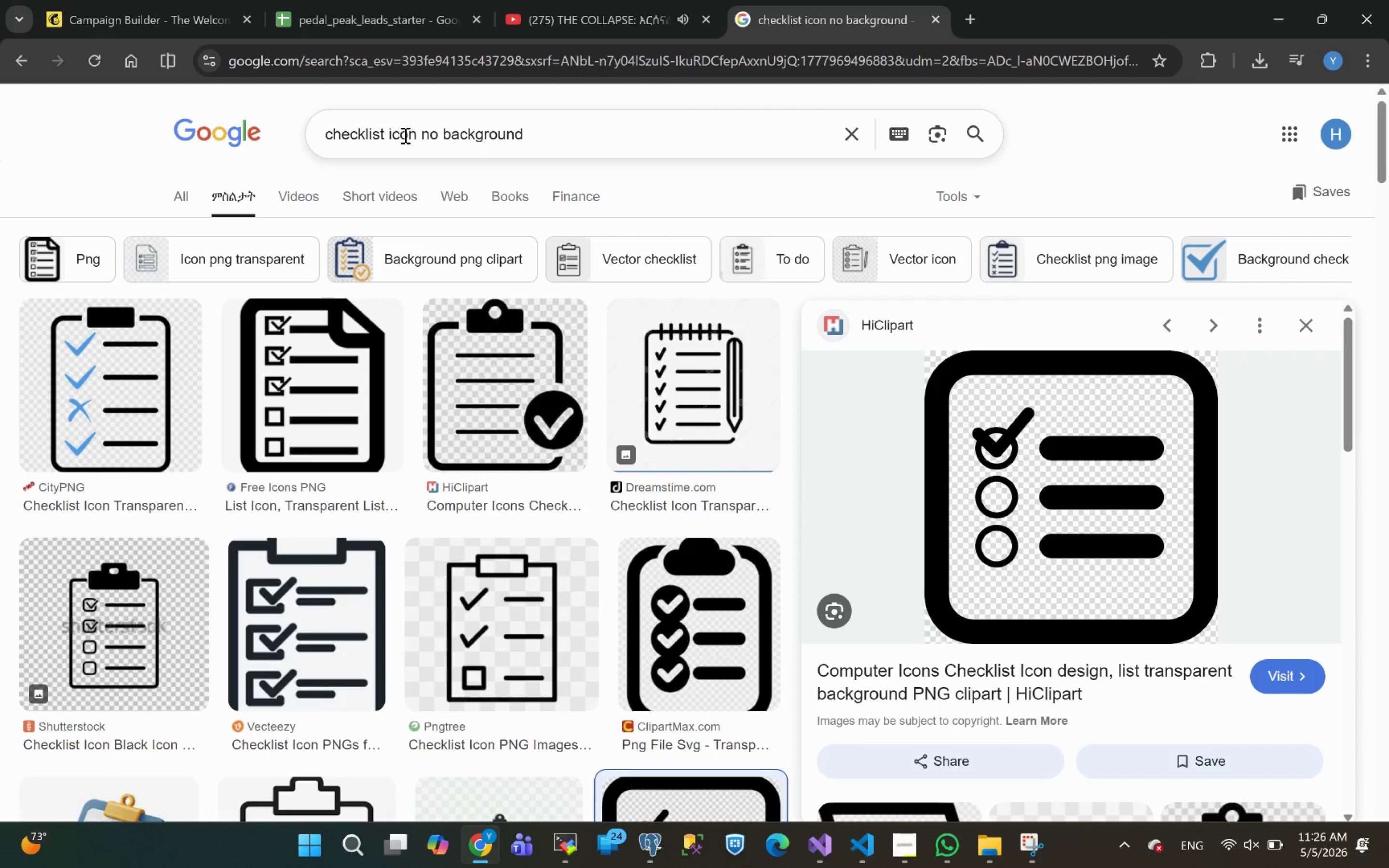 
wait(12.56)
 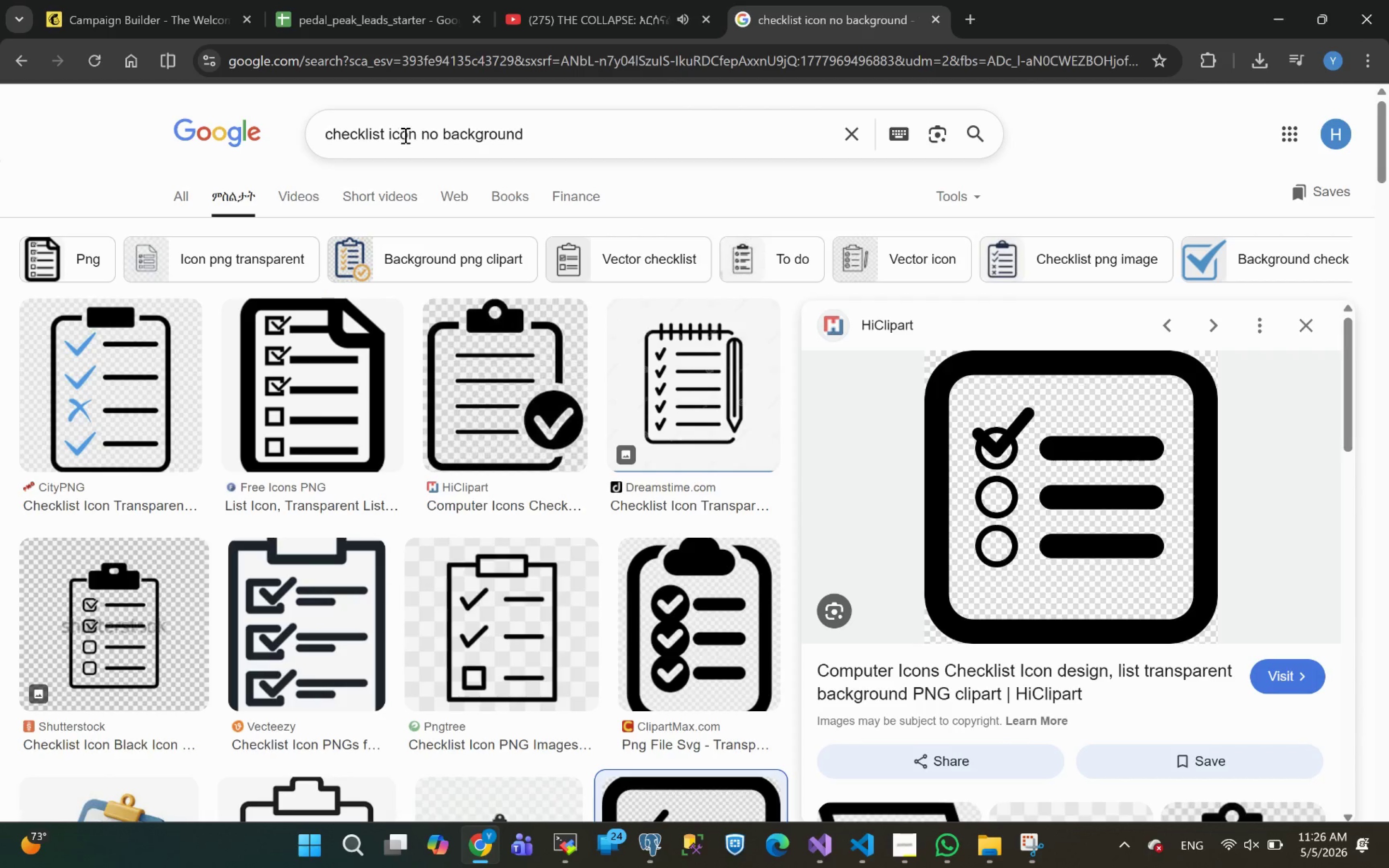 
left_click([553, 134])
 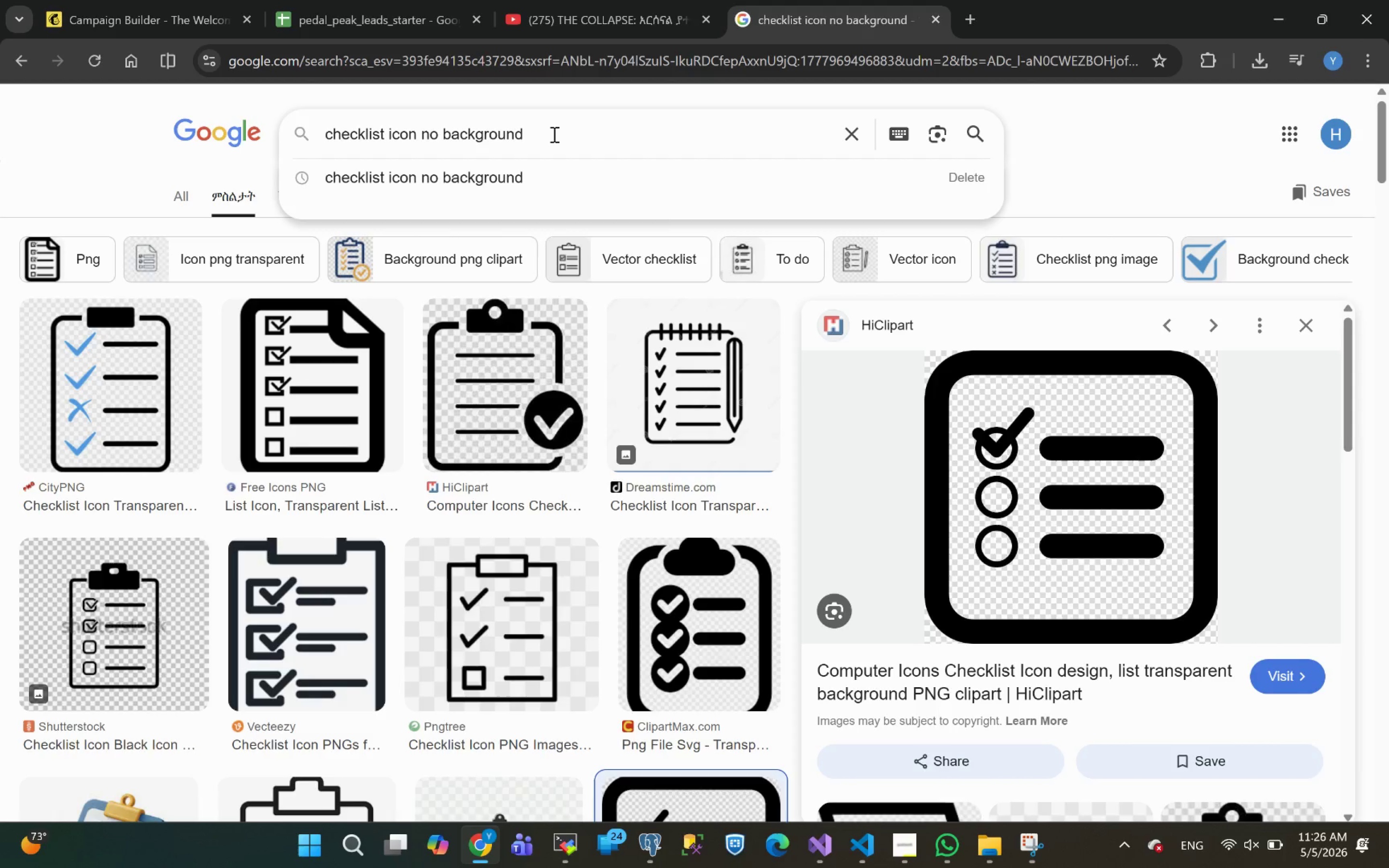 
type( dark green)
 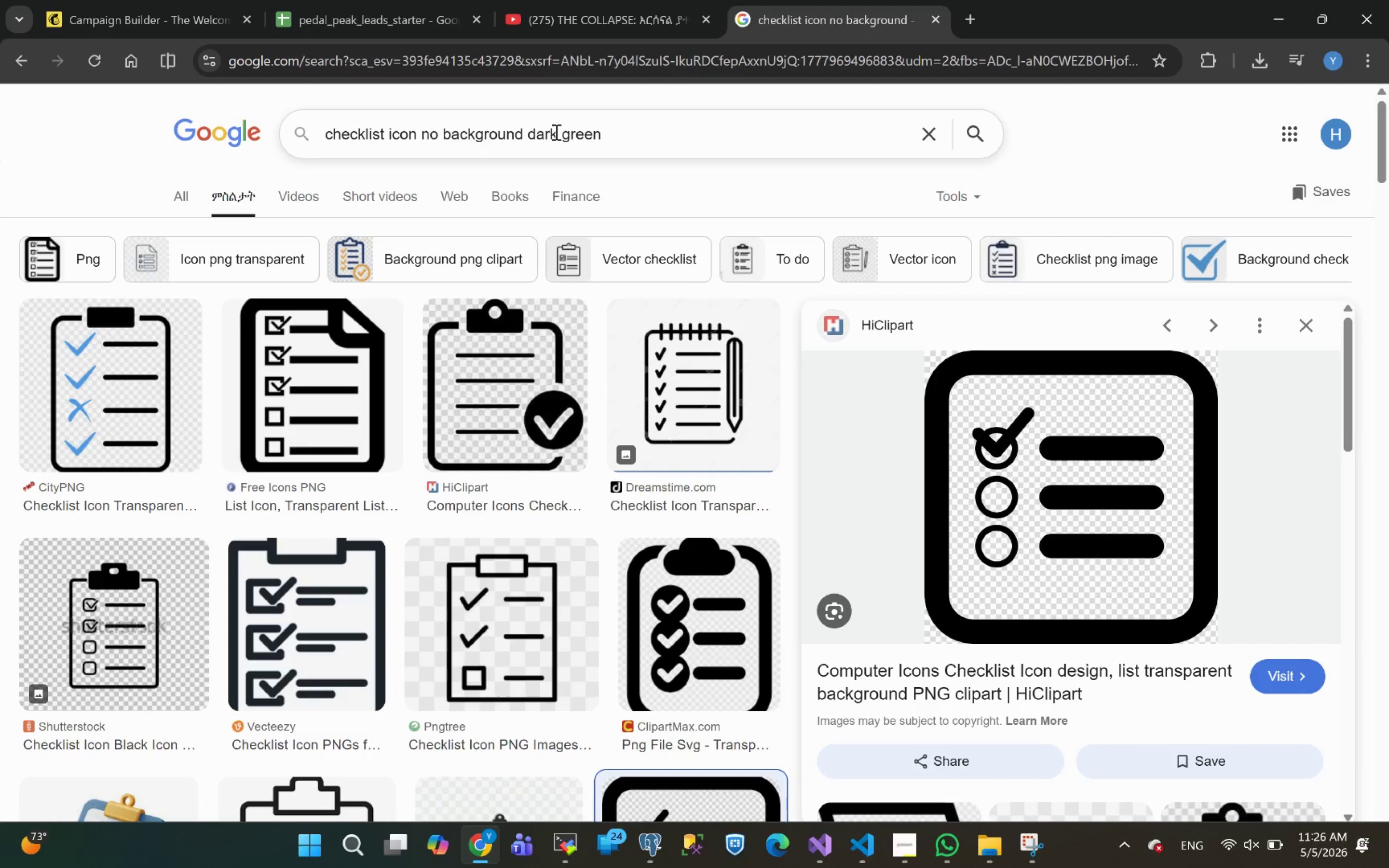 
key(Enter)
 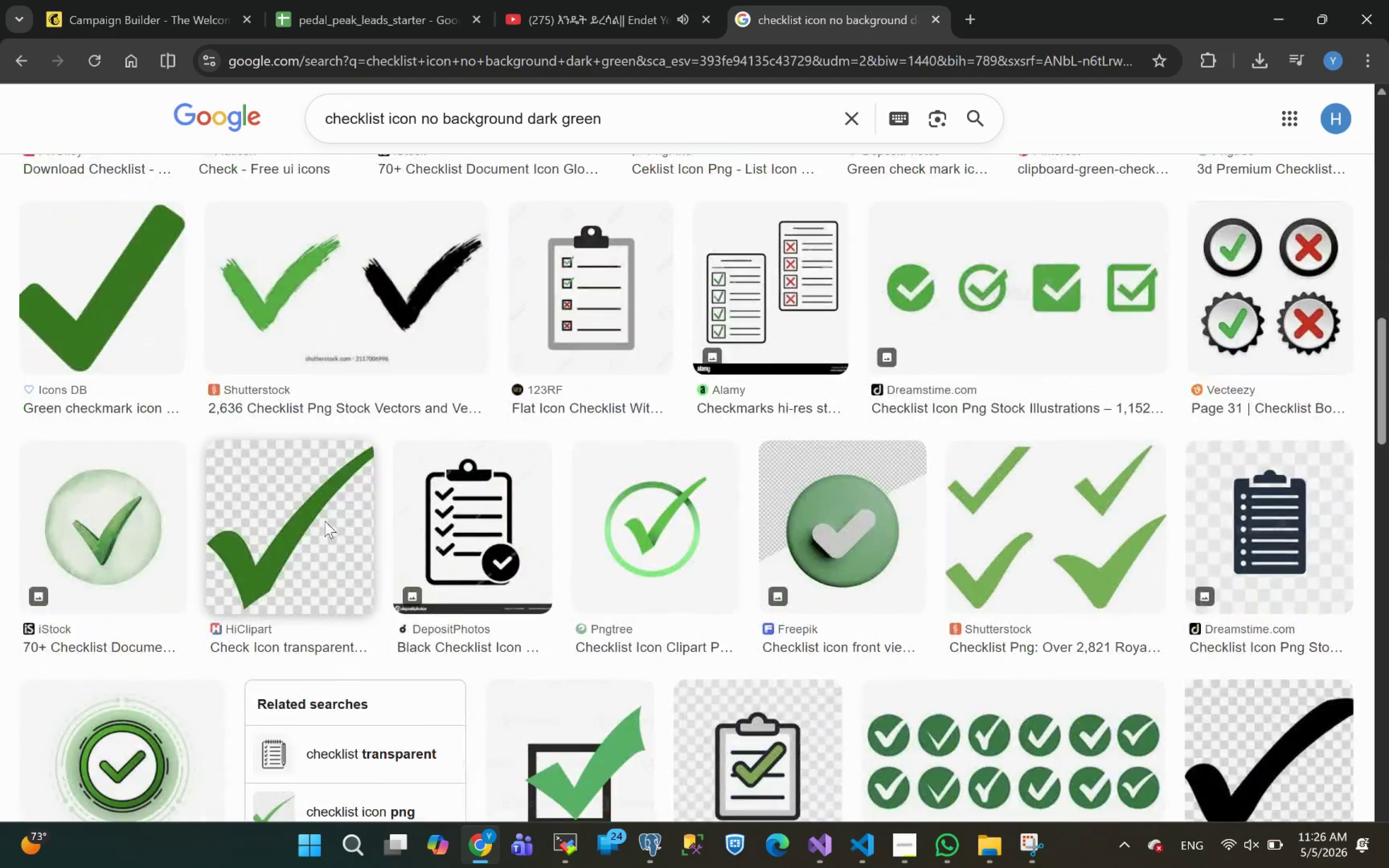 
wait(10.53)
 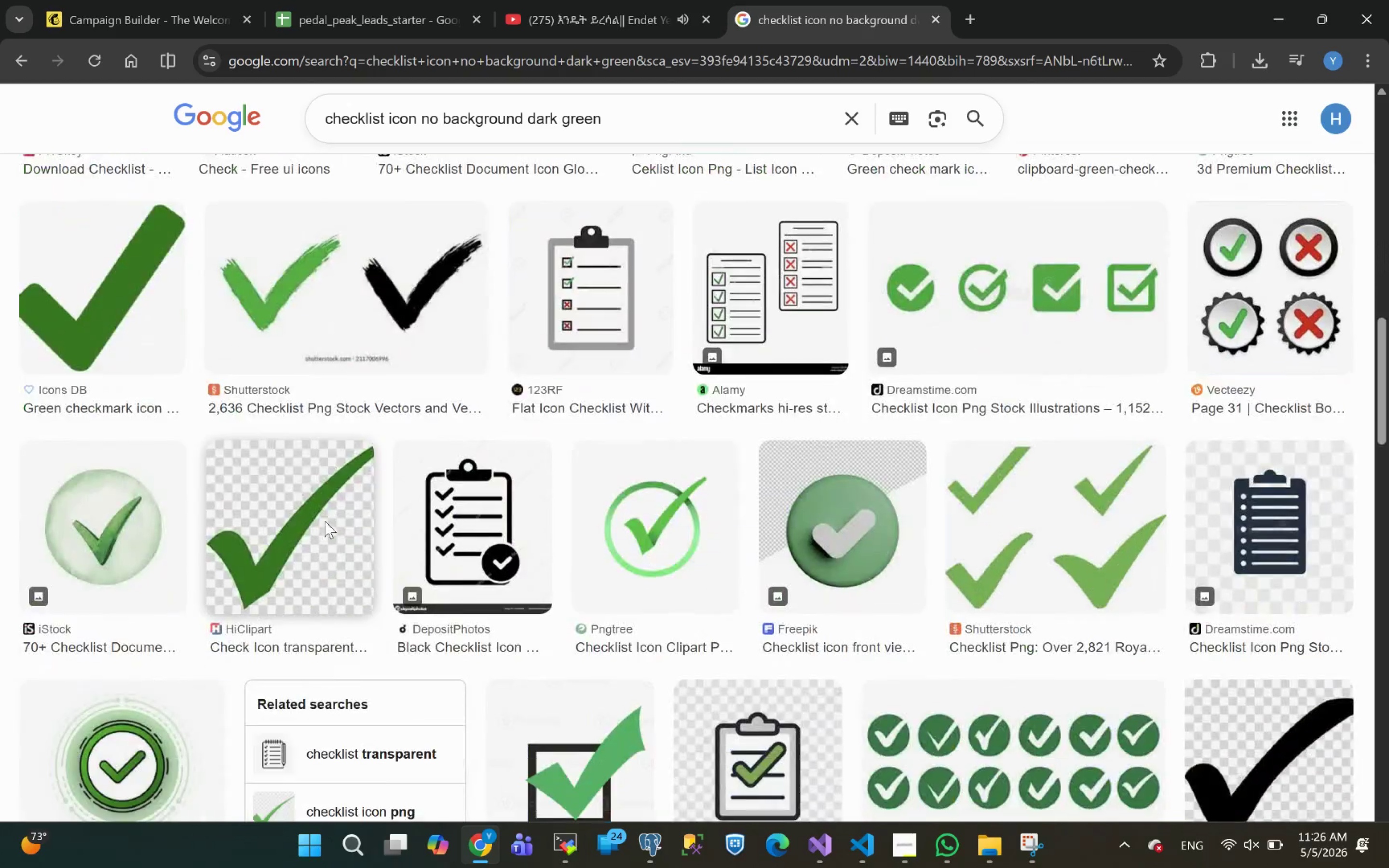 
double_click([583, 120])
 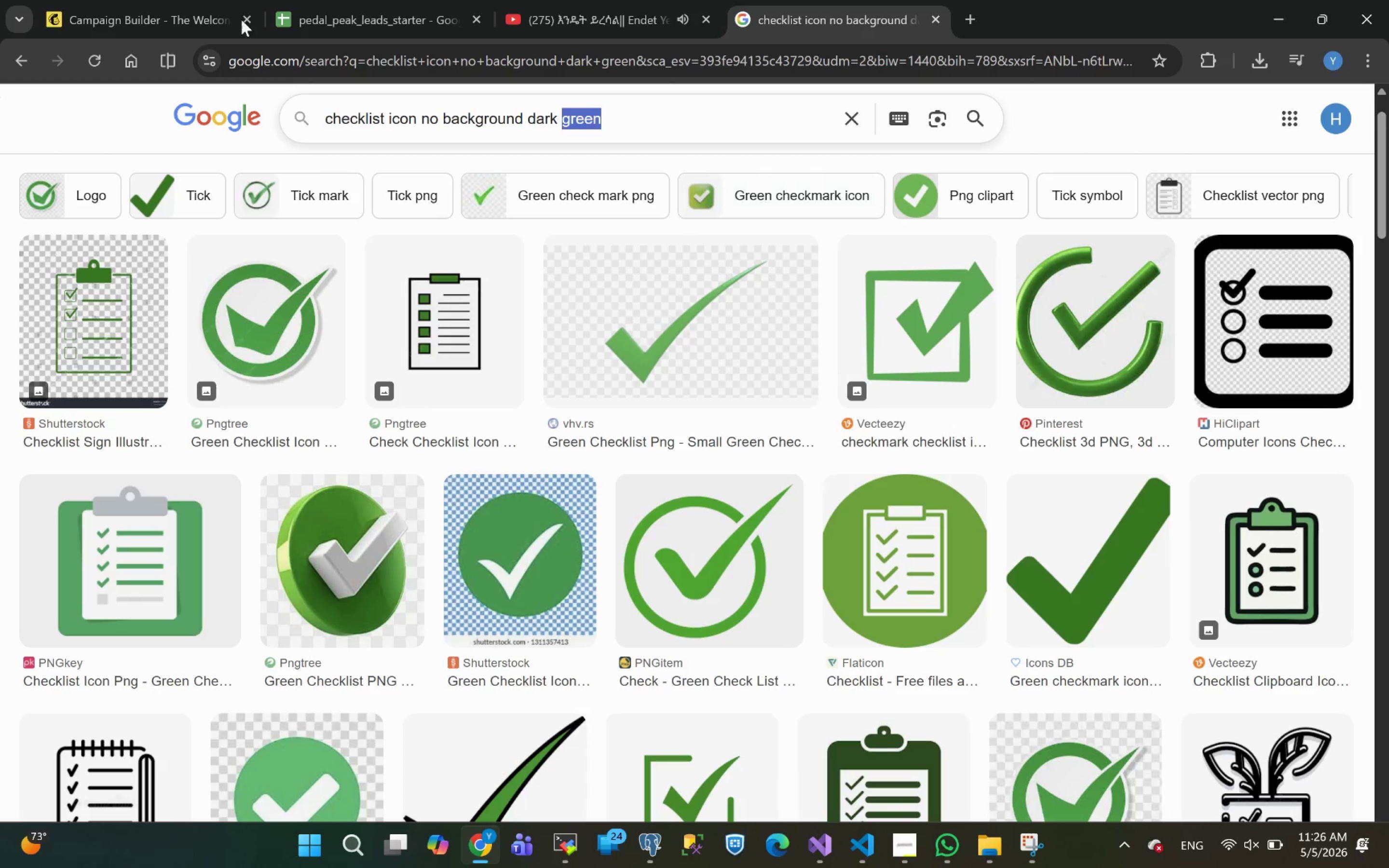 
left_click([73, 4])
 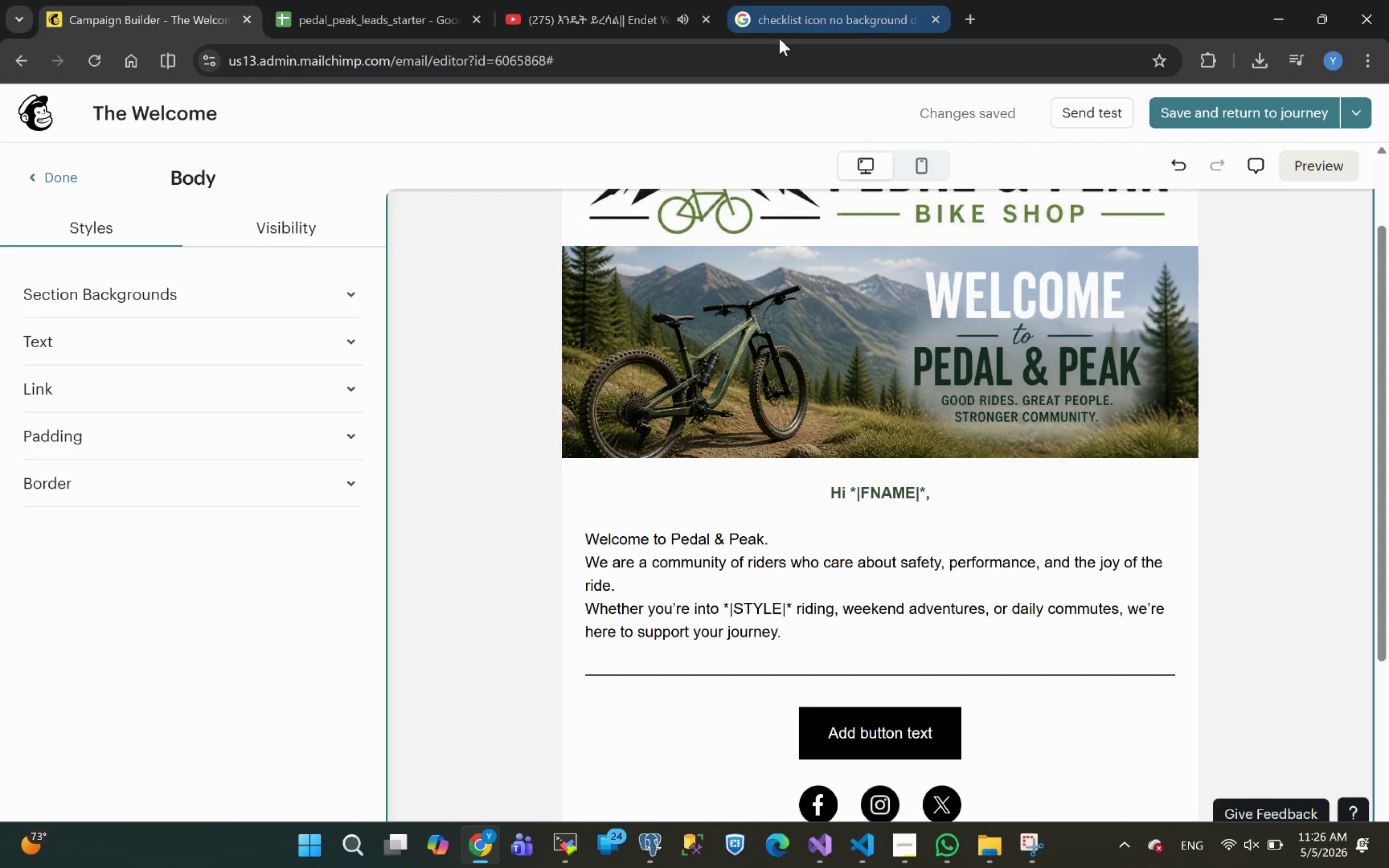 
left_click([782, 30])
 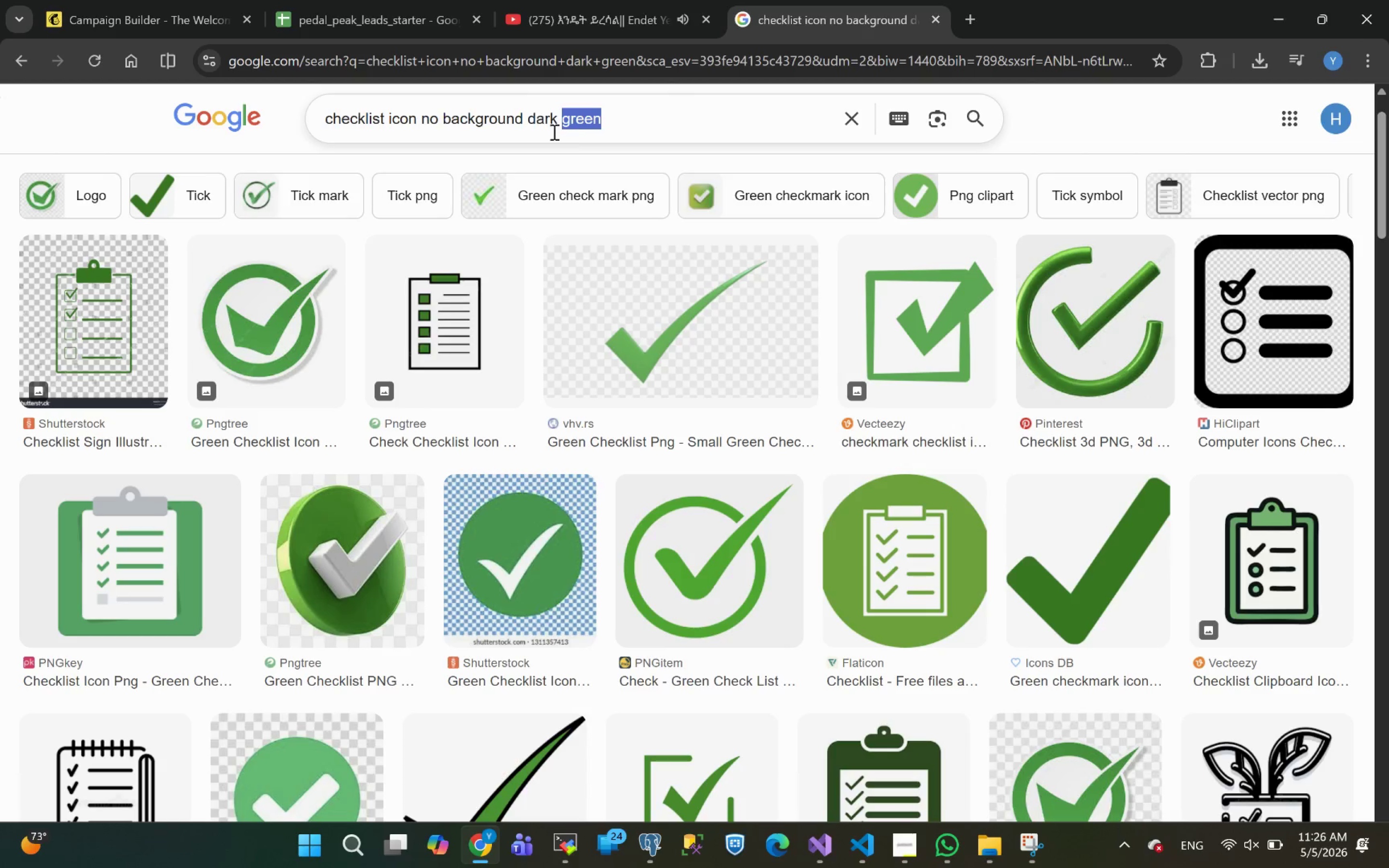 
double_click([543, 119])
 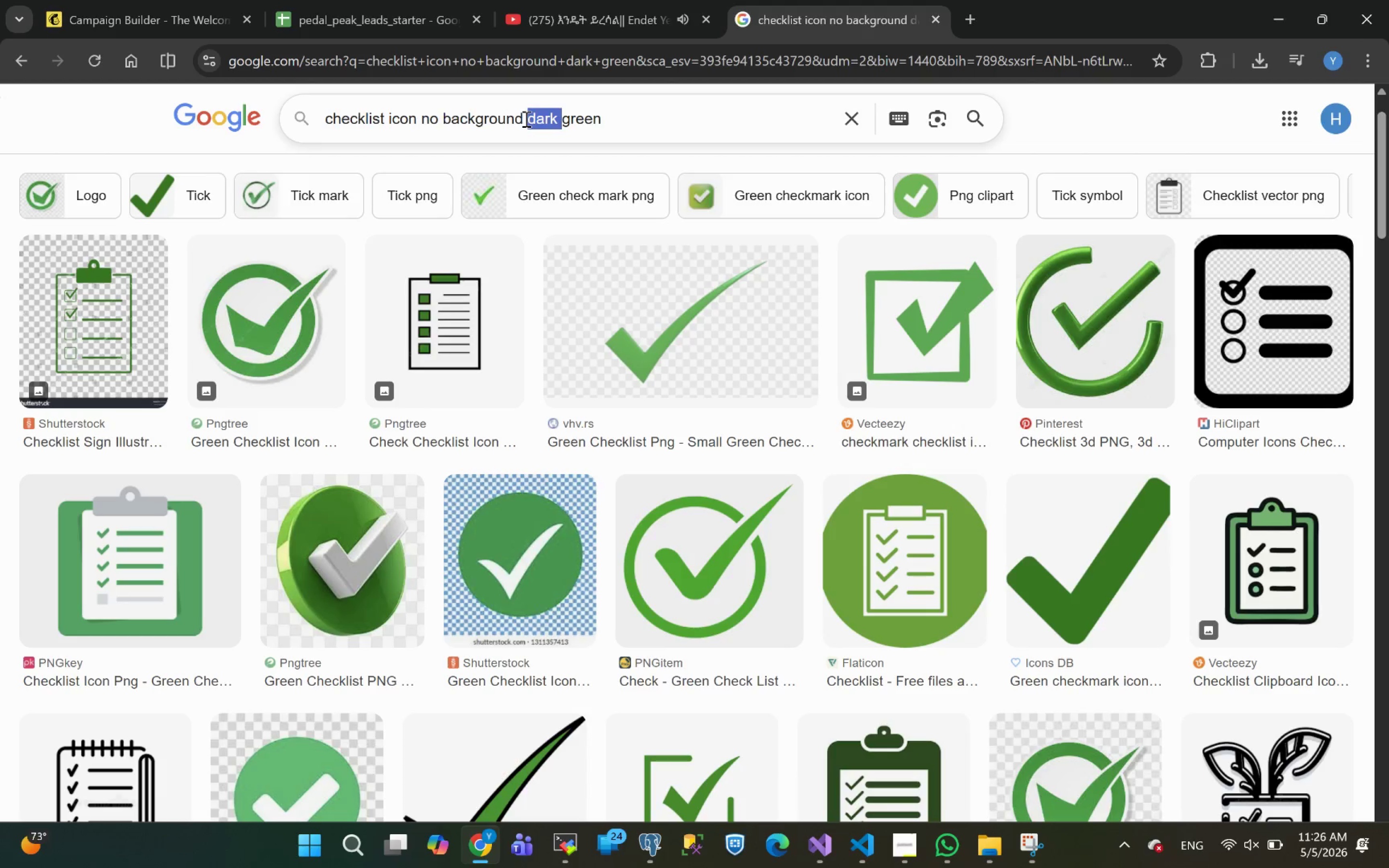 
left_click([529, 122])
 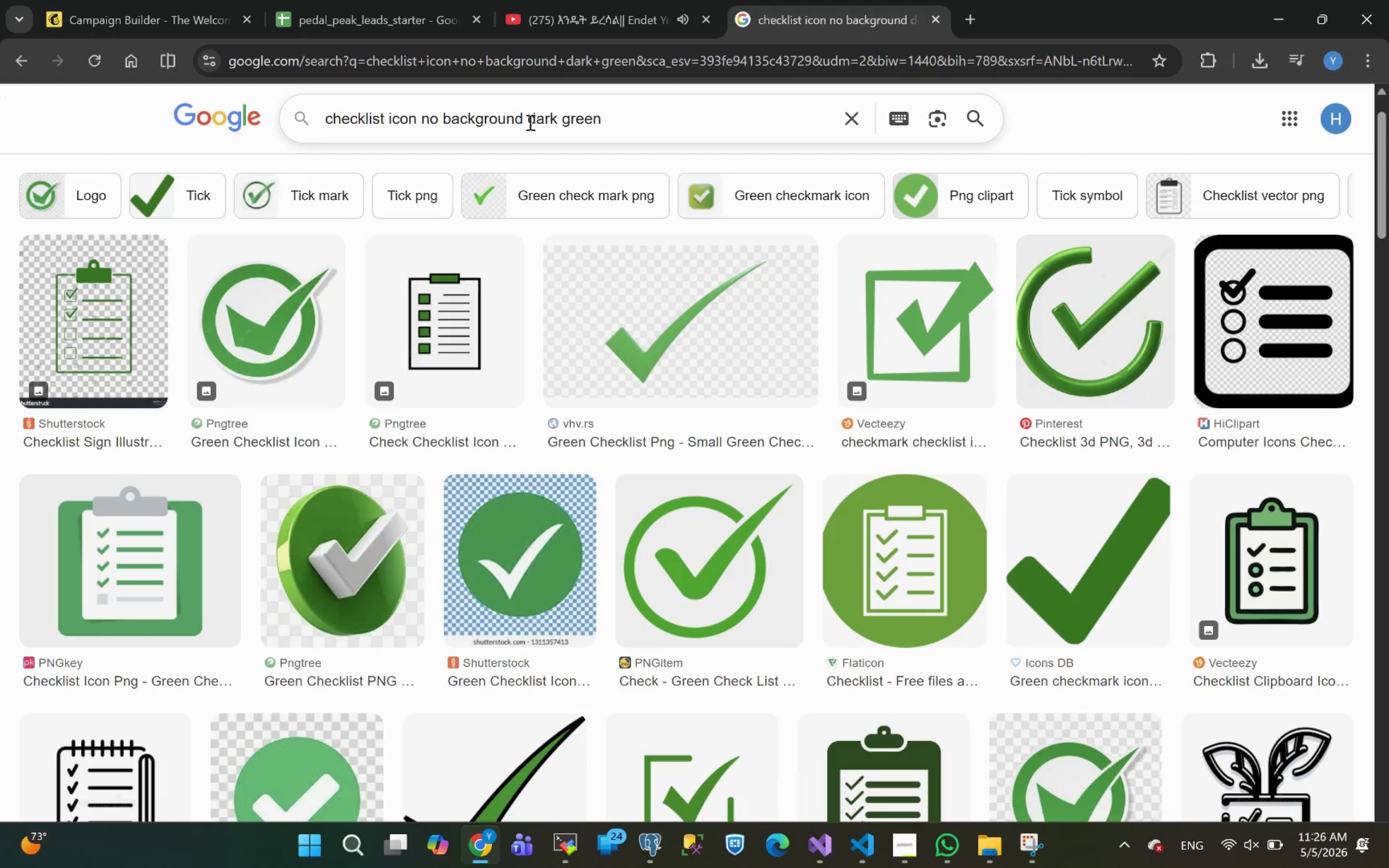 
type(natural )
 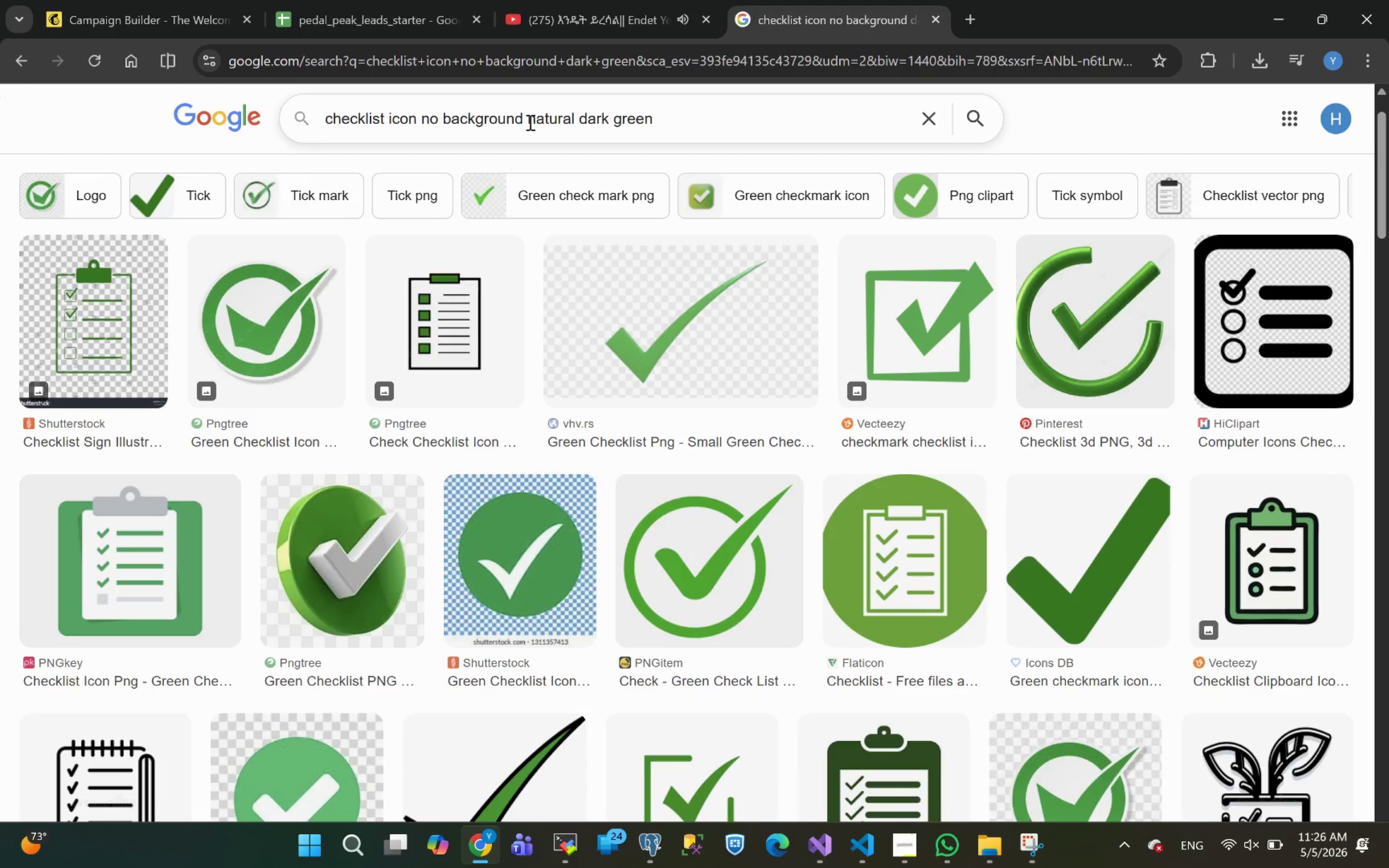 
key(Enter)
 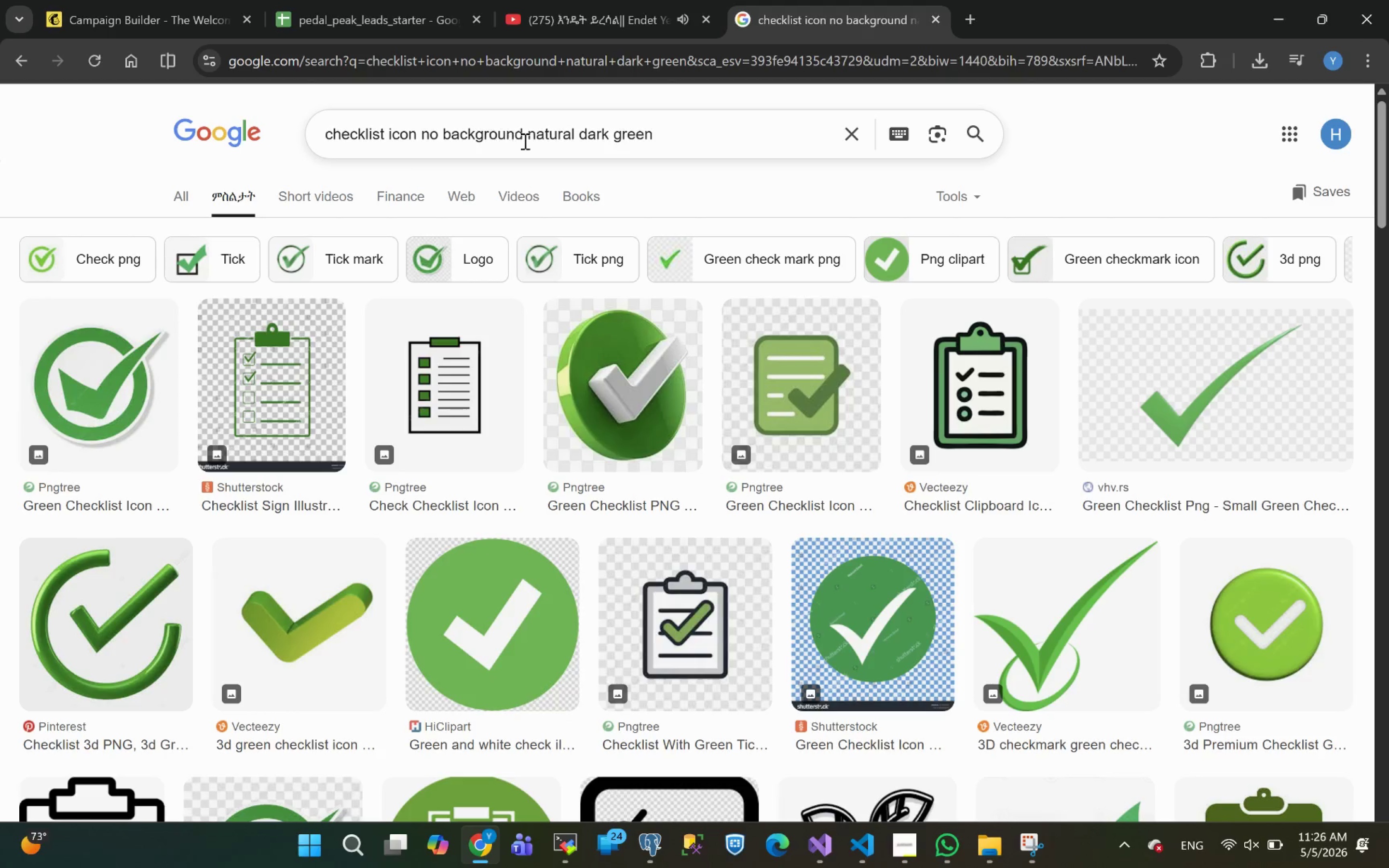 
wait(11.97)
 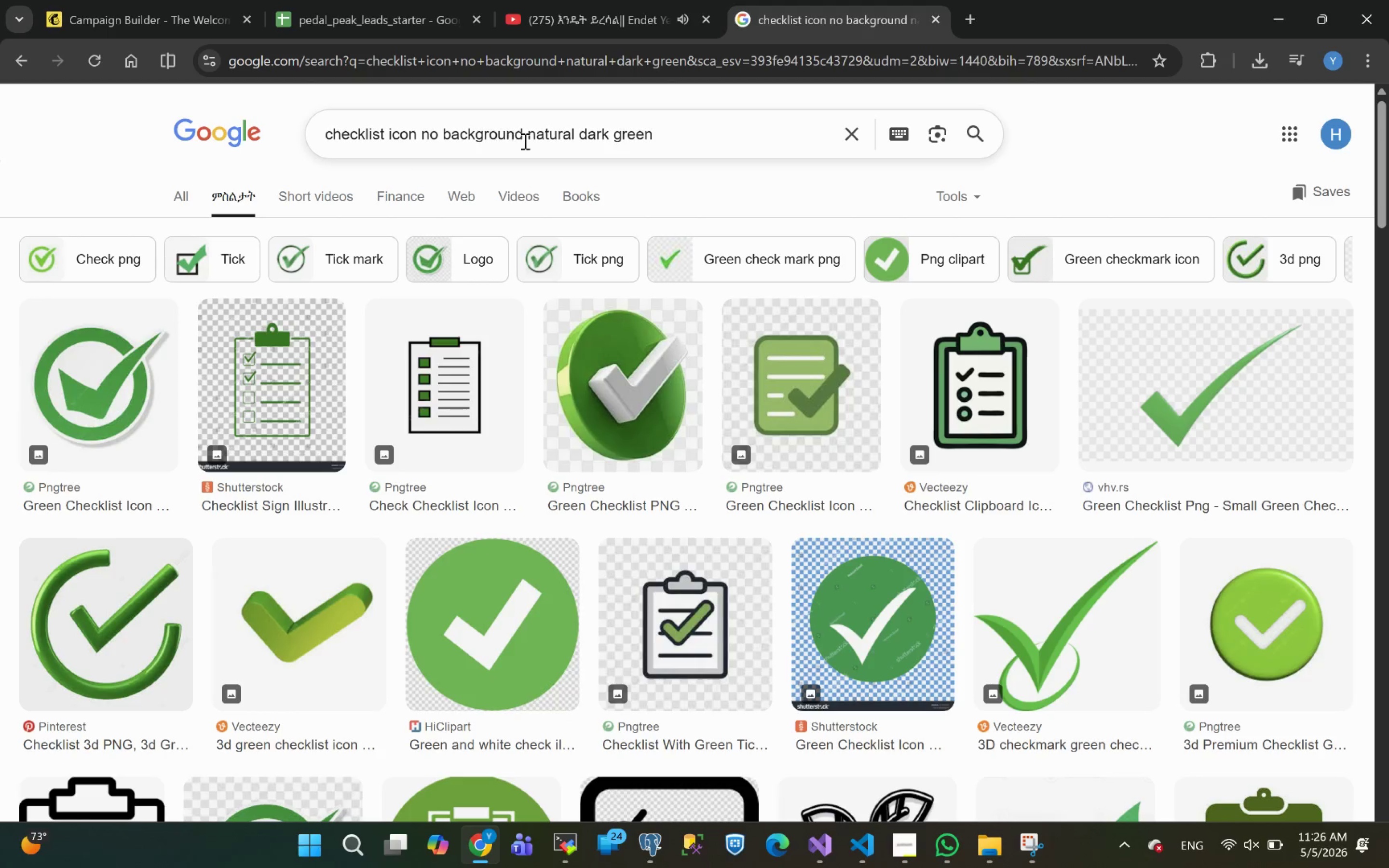 
double_click([21, 64])
 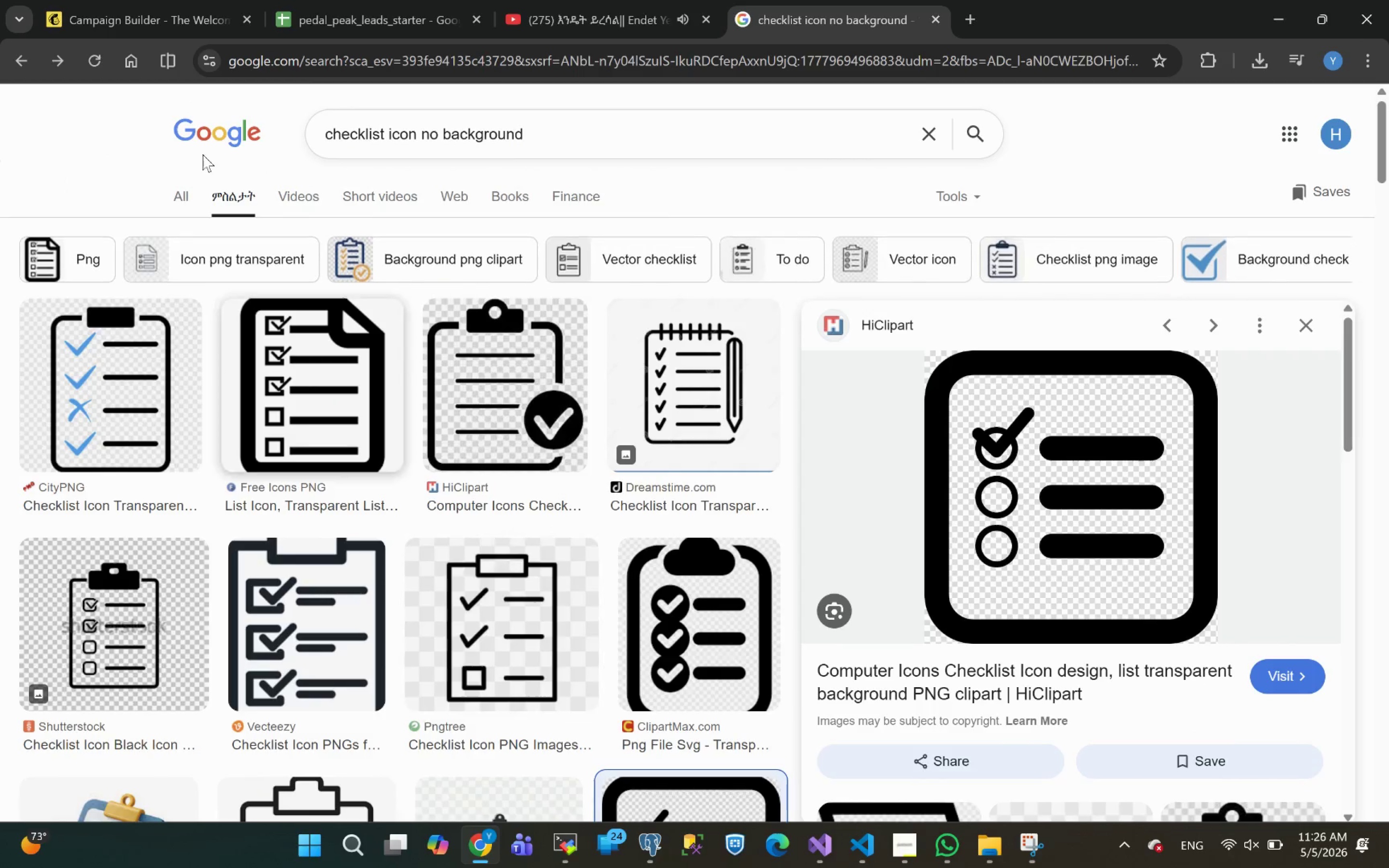 
left_click([17, 61])
 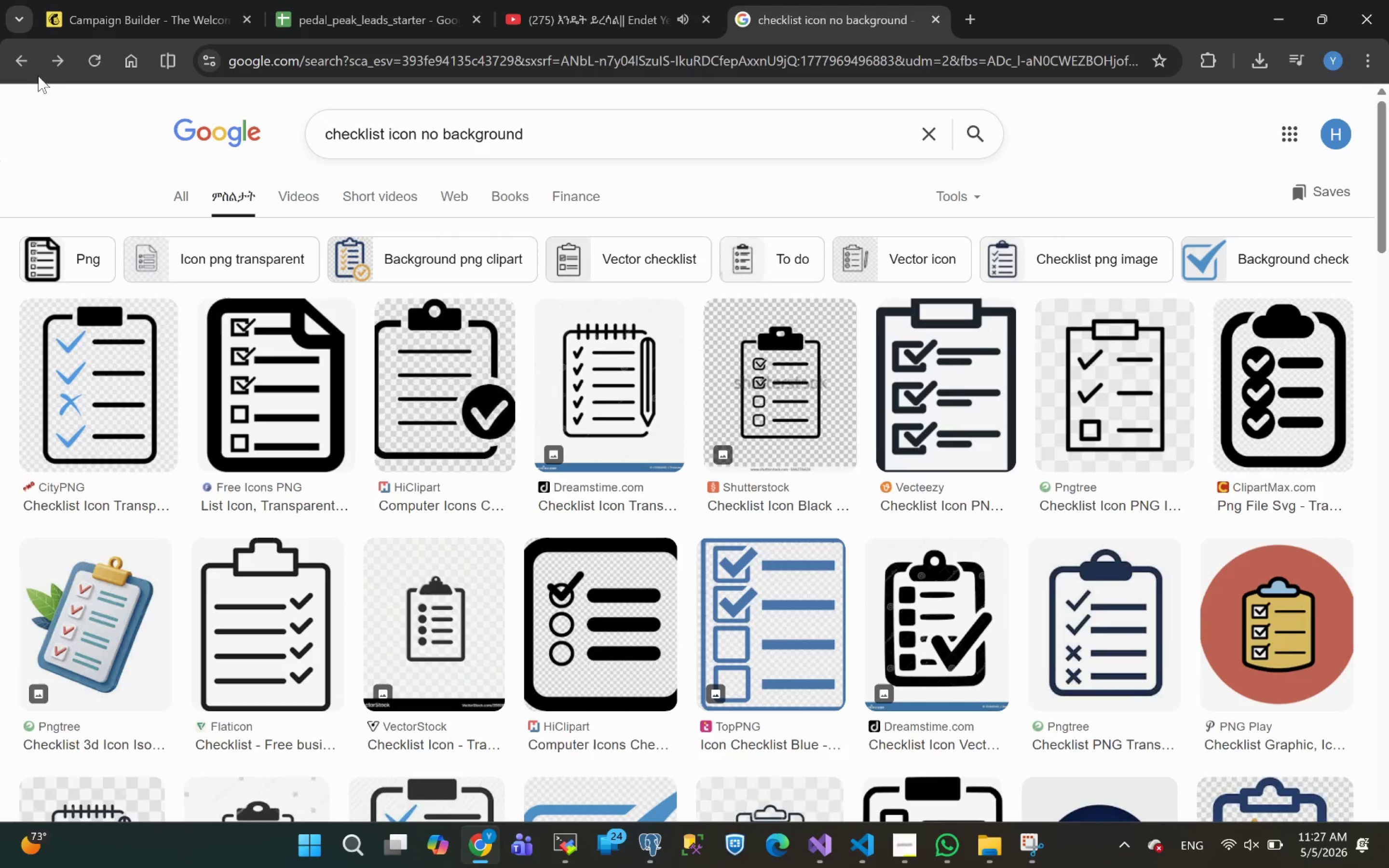 
left_click([20, 65])
 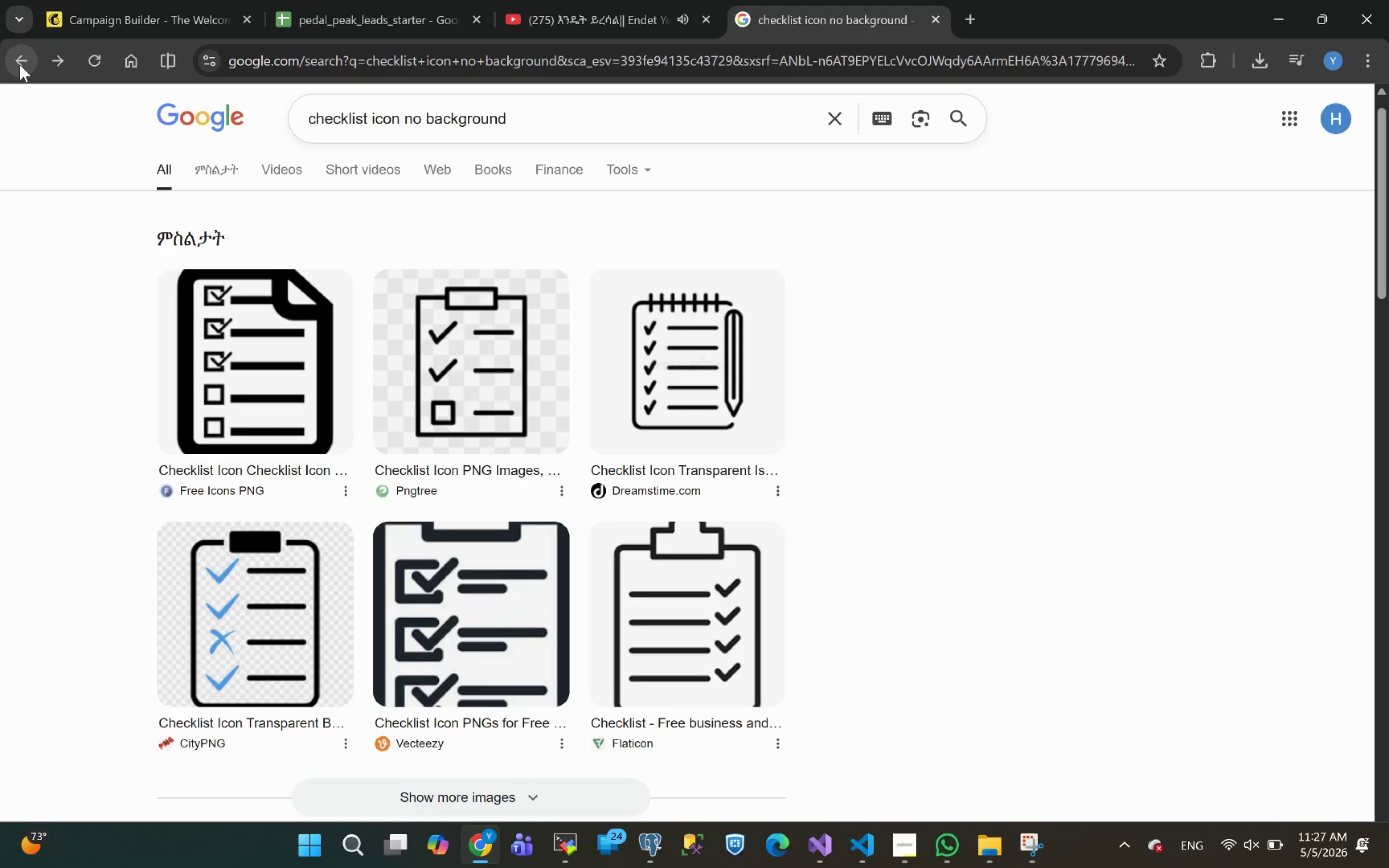 
left_click([20, 65])
 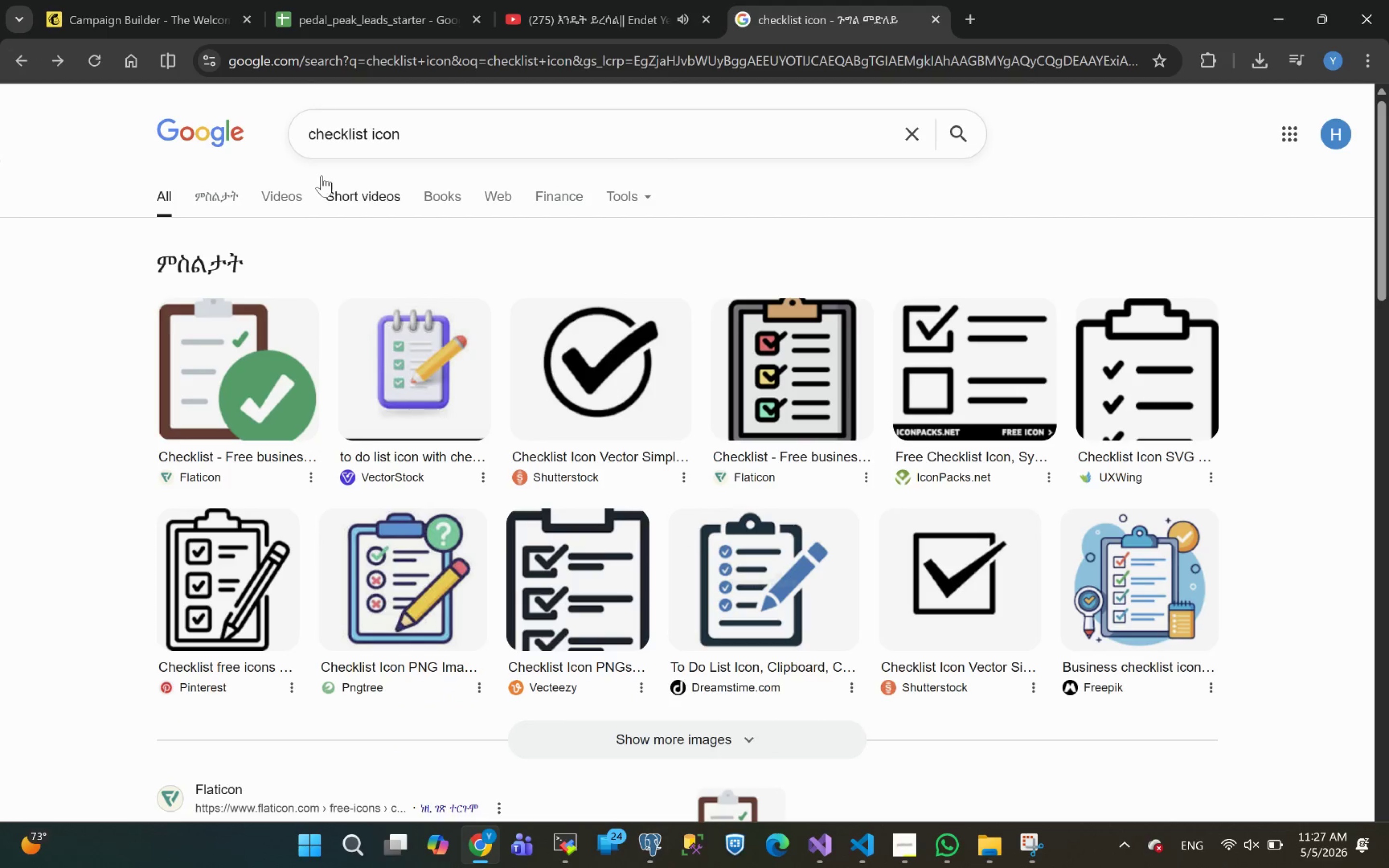 
left_click([228, 198])
 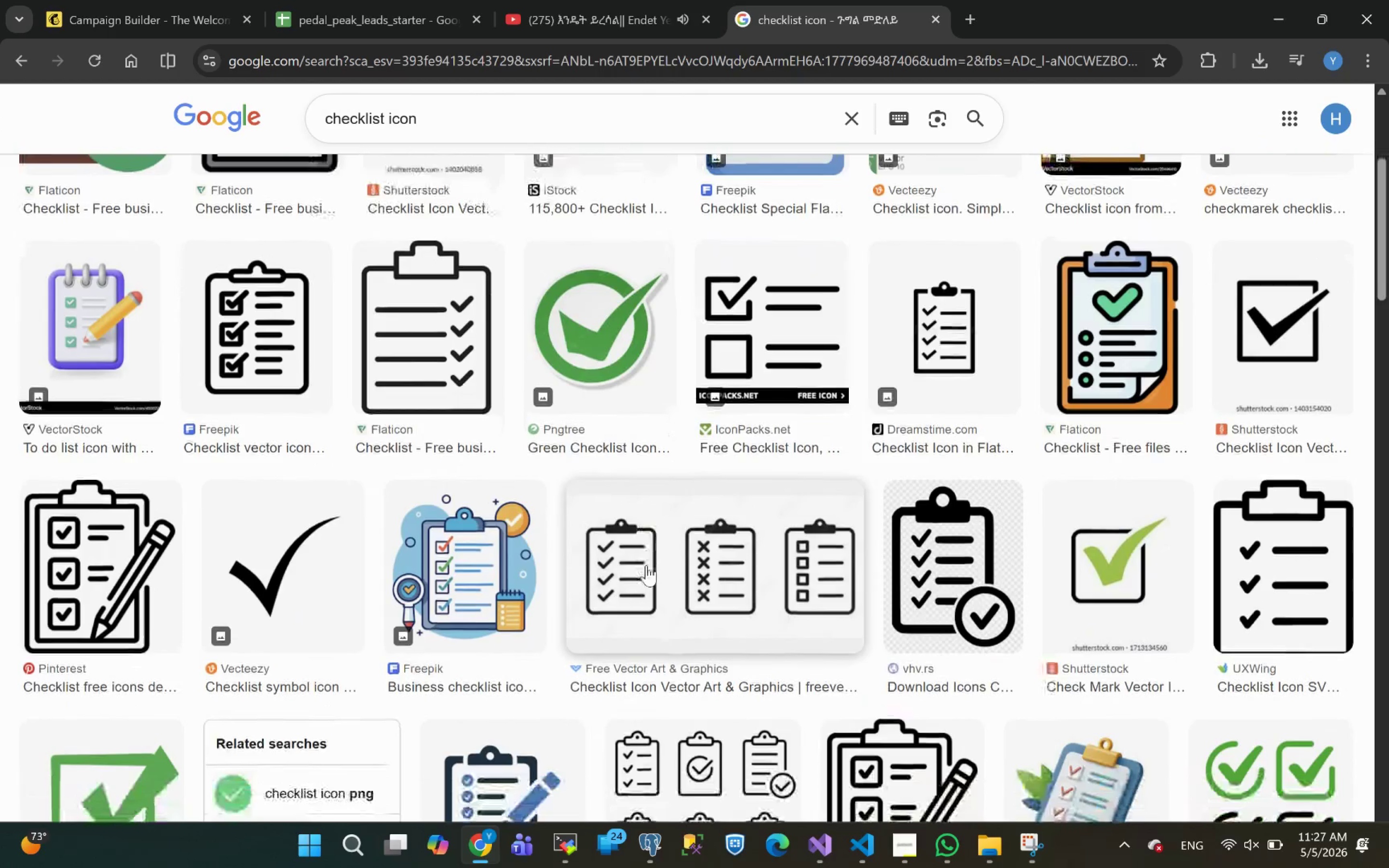 
wait(21.3)
 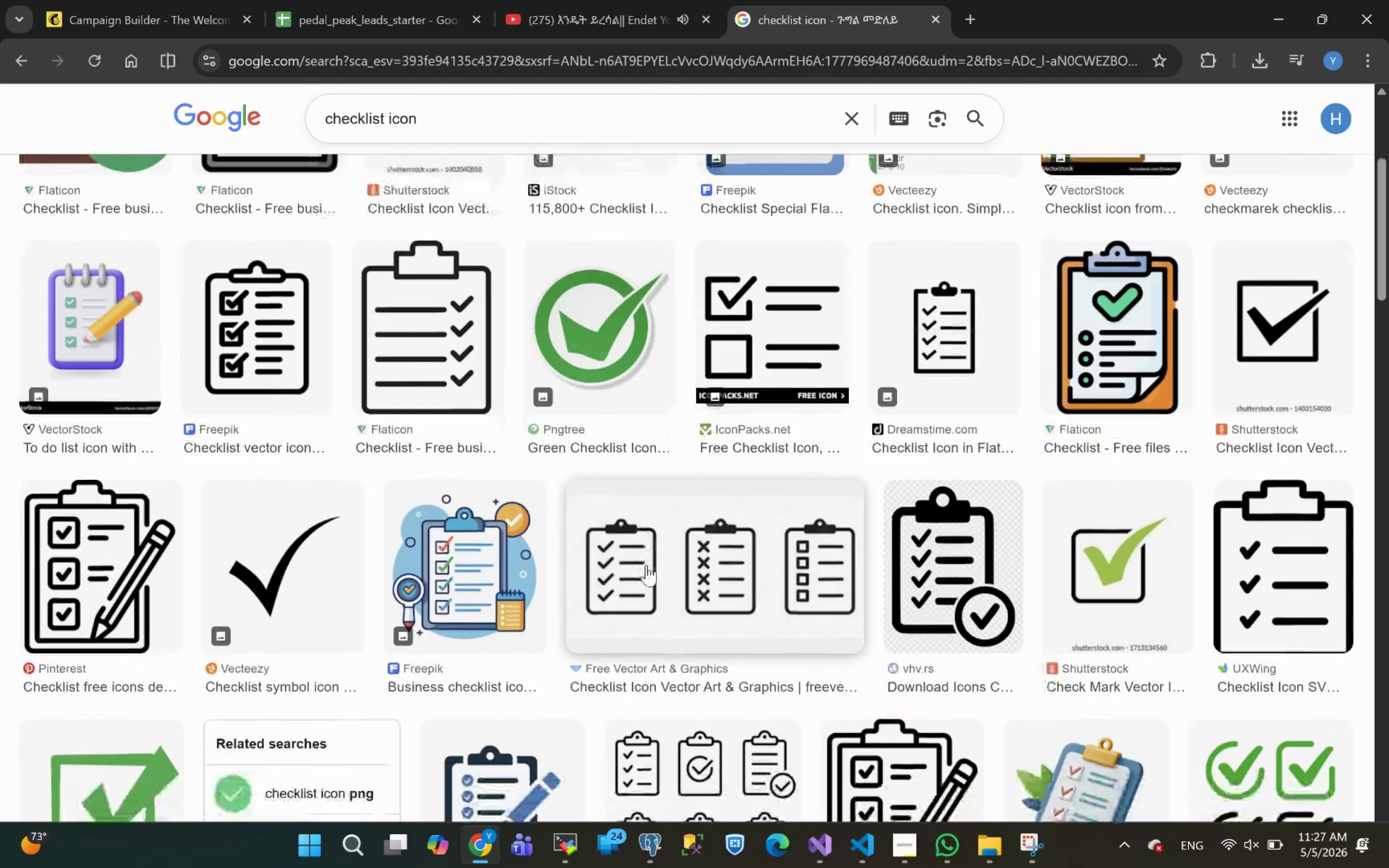 
left_click([83, 678])
 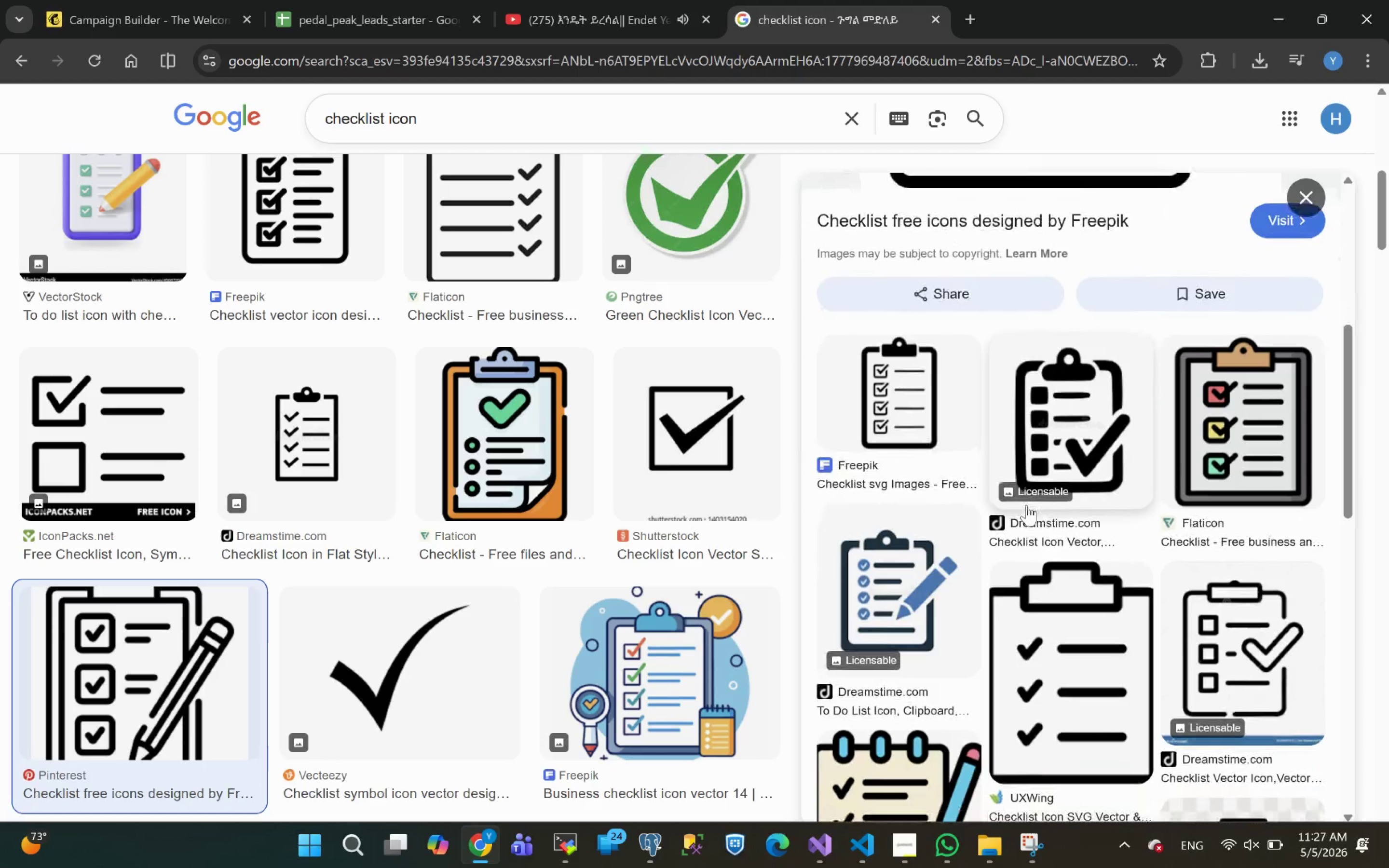 
wait(7.35)
 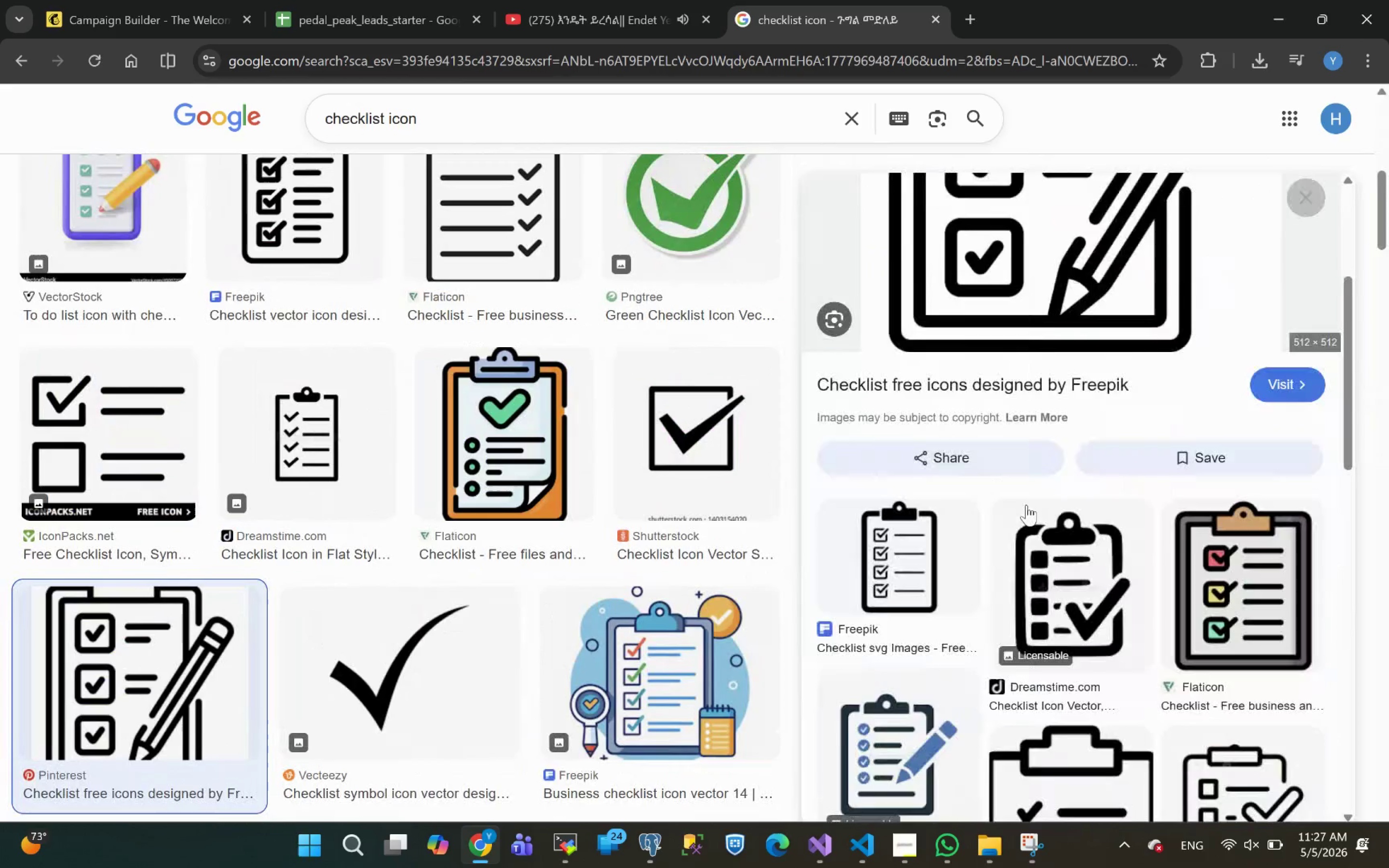 
mouse_move([910, 556])
 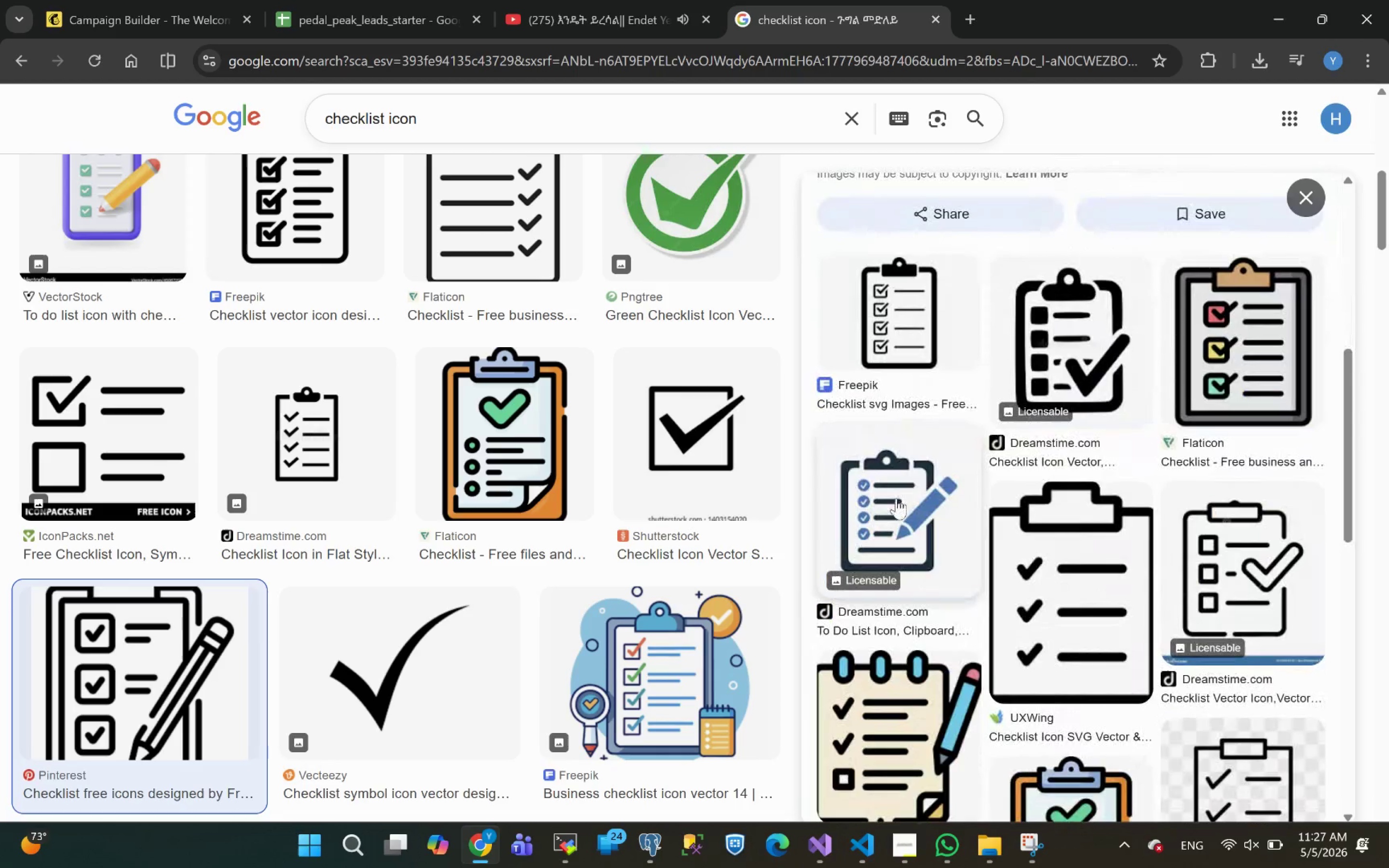 
left_click([896, 498])
 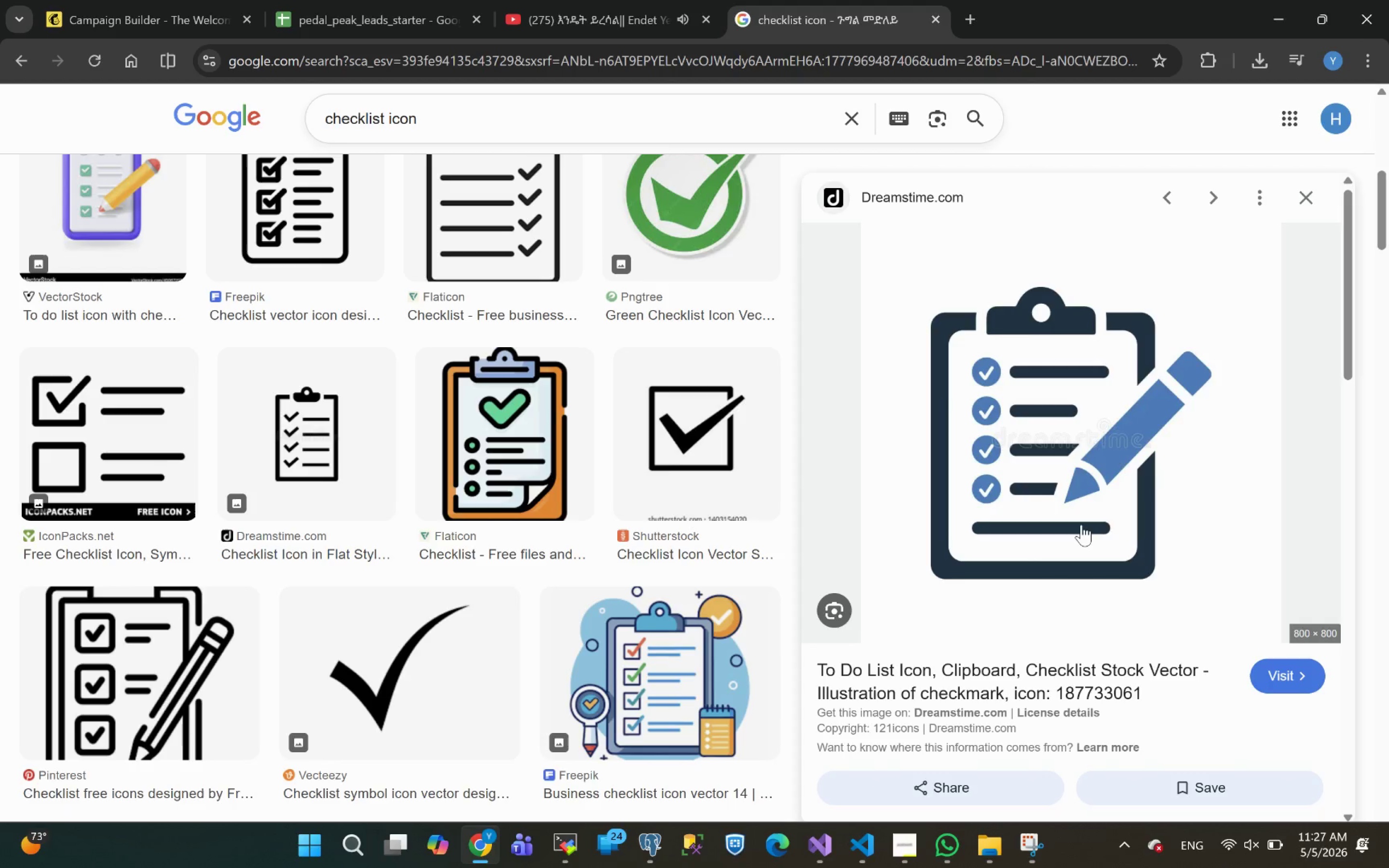 
key(ArrowLeft)
 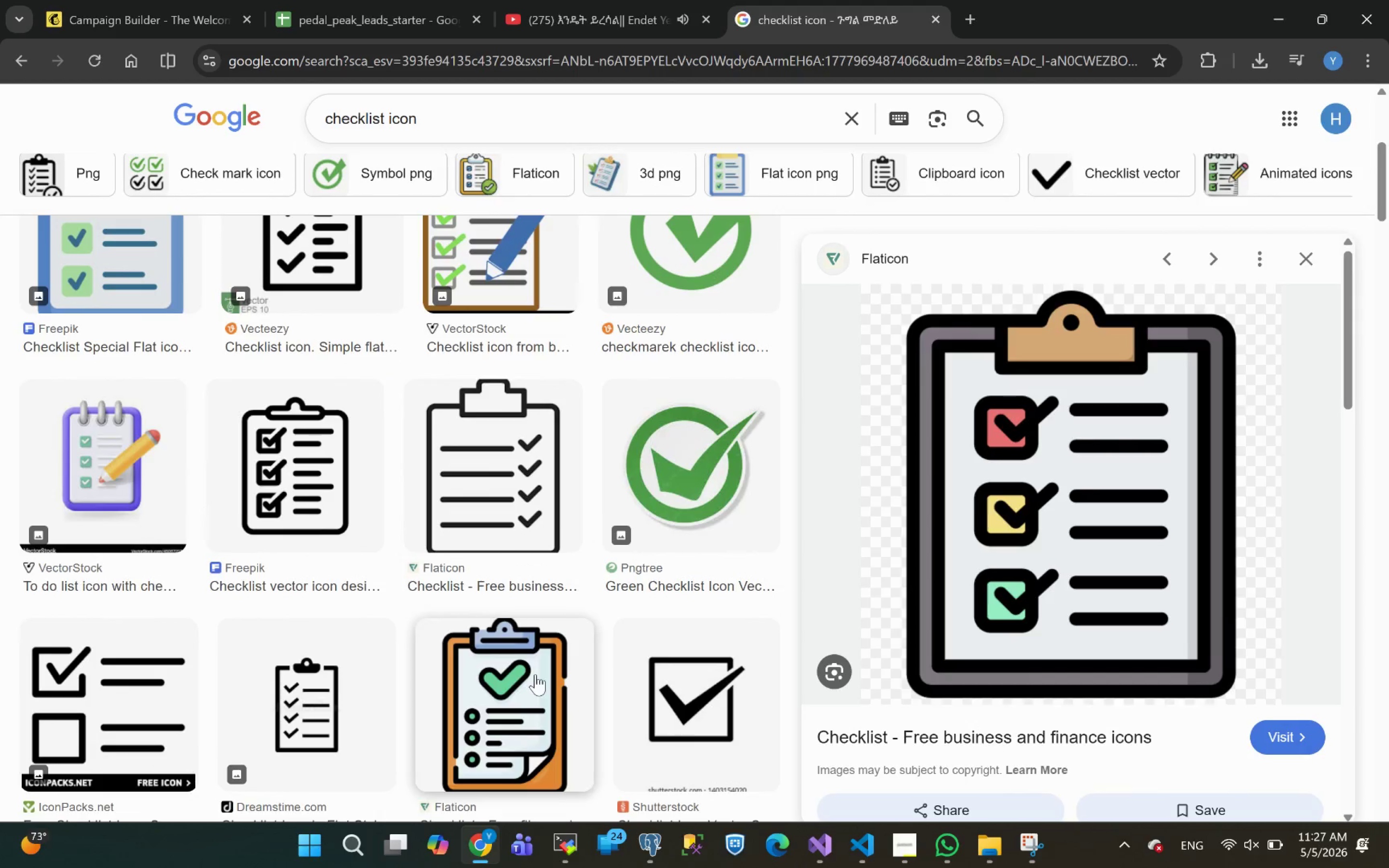 
wait(6.05)
 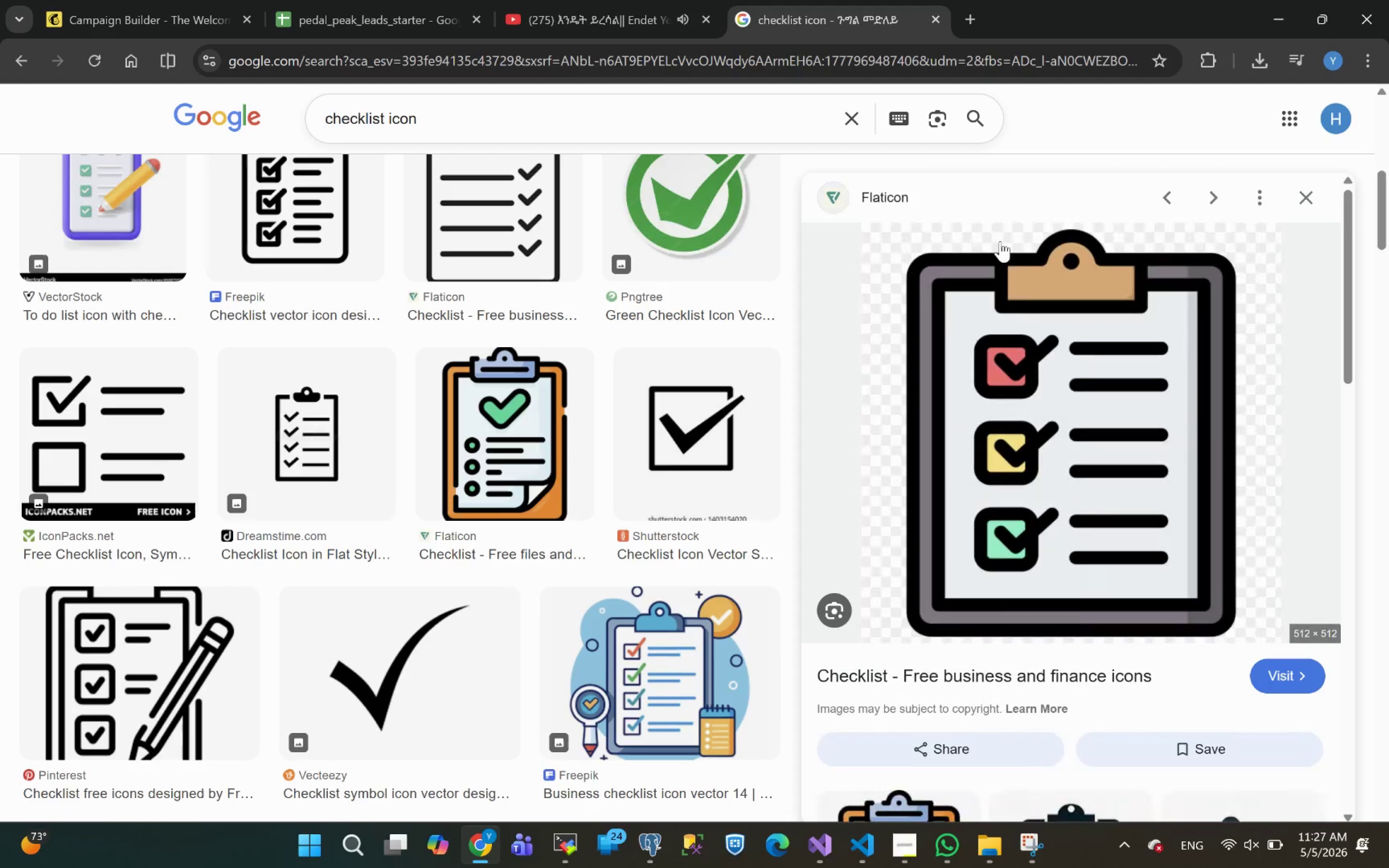 
left_click([1159, 252])
 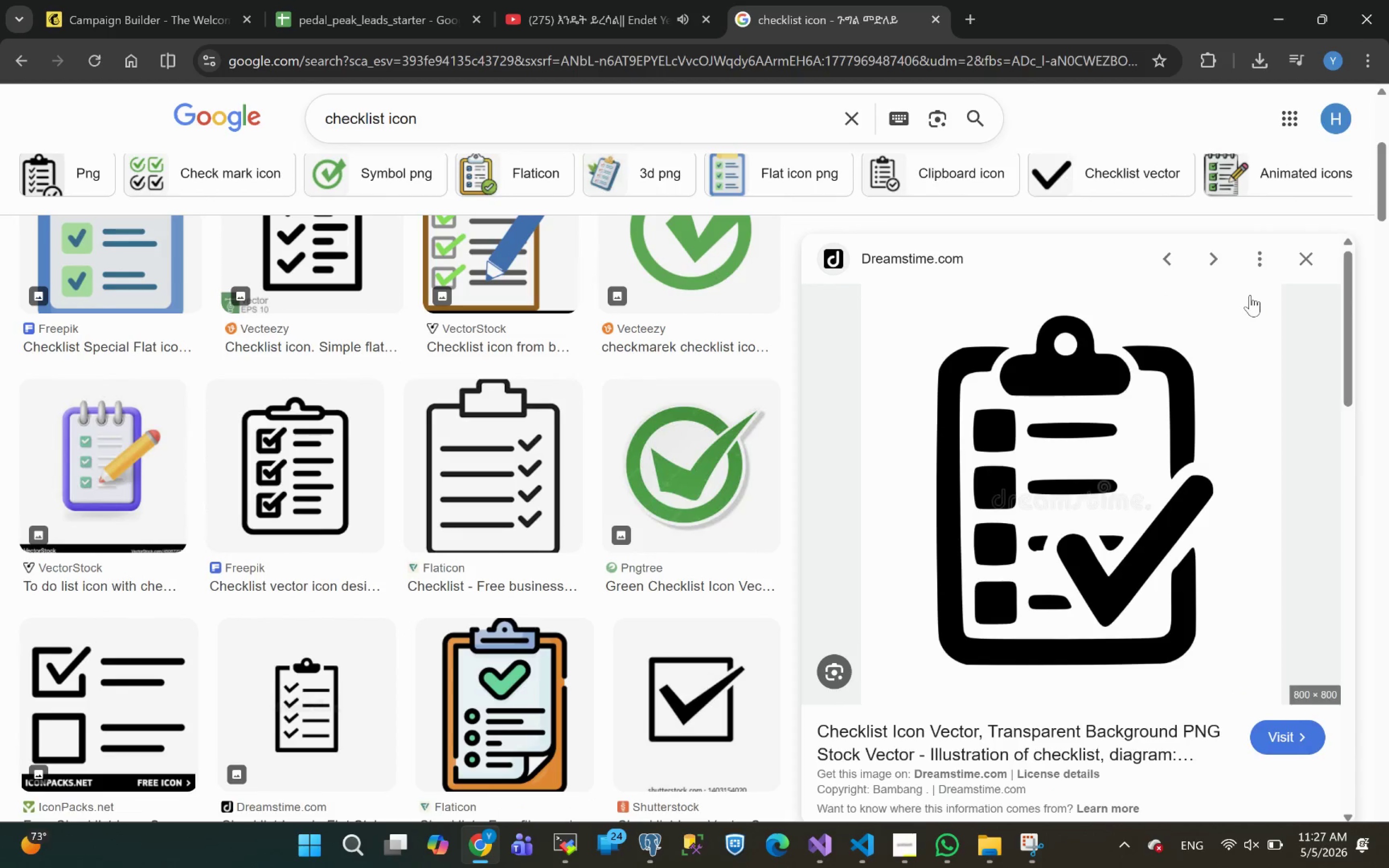 
left_click([1309, 256])
 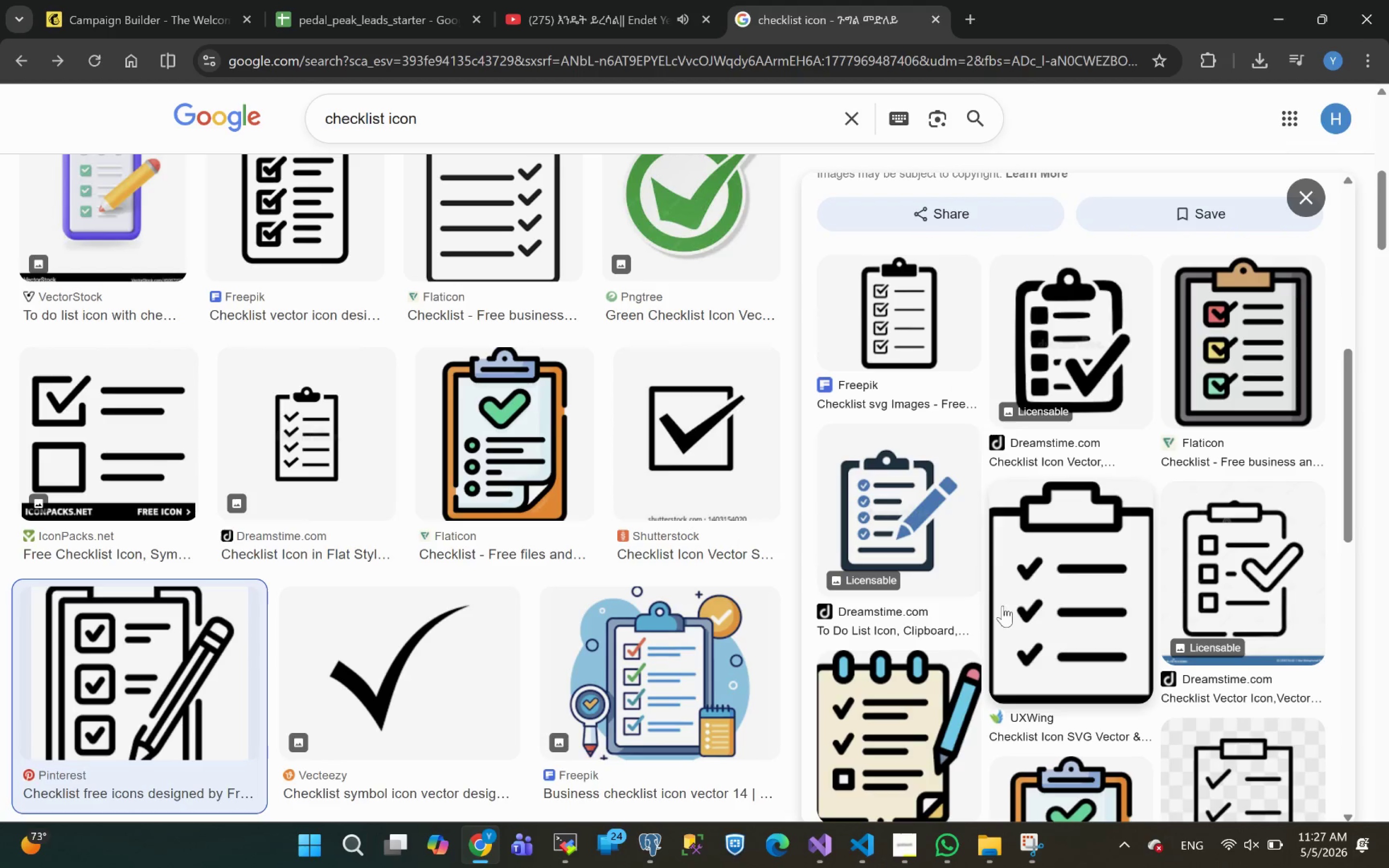 
mouse_move([900, 488])
 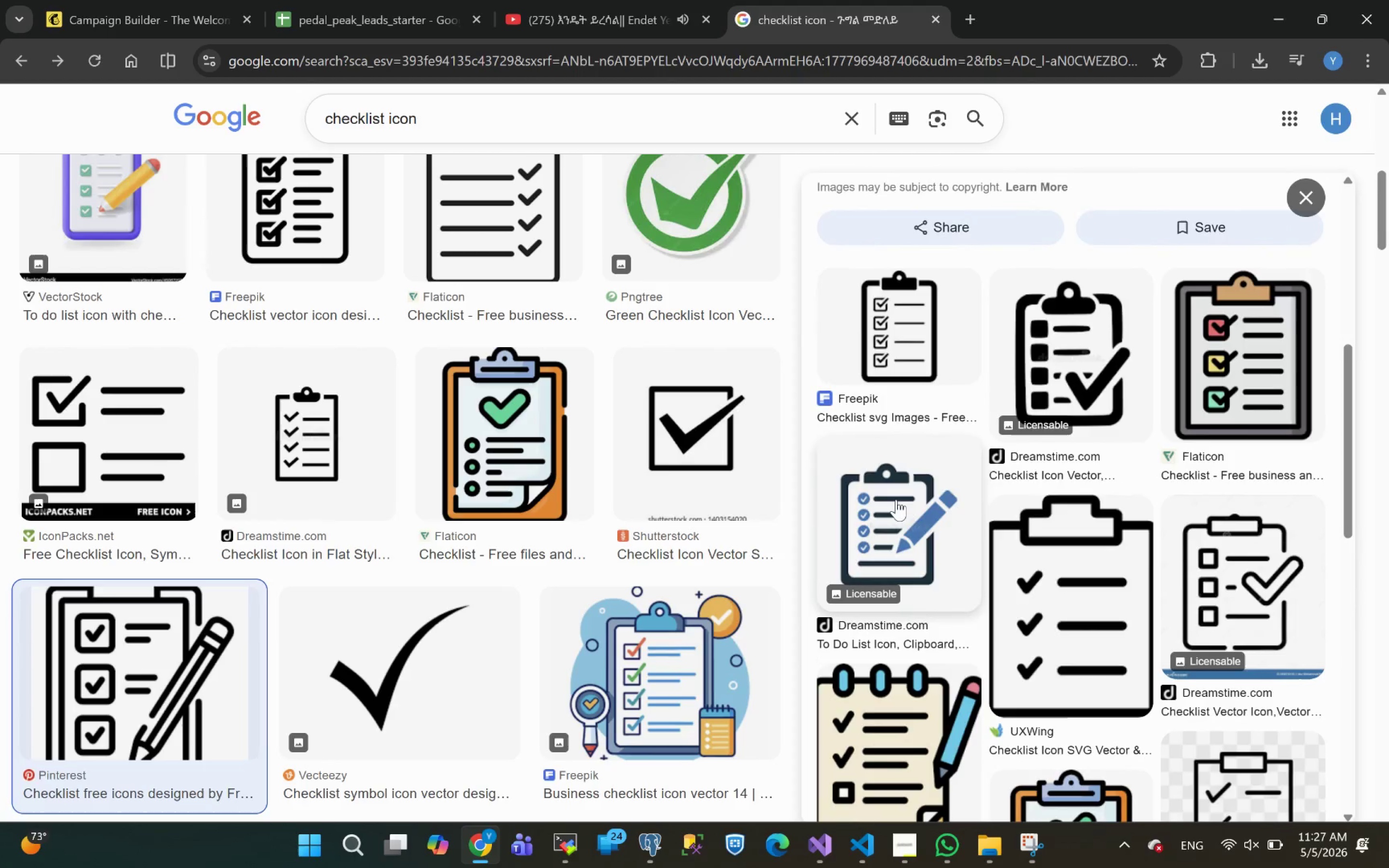 
left_click([892, 506])
 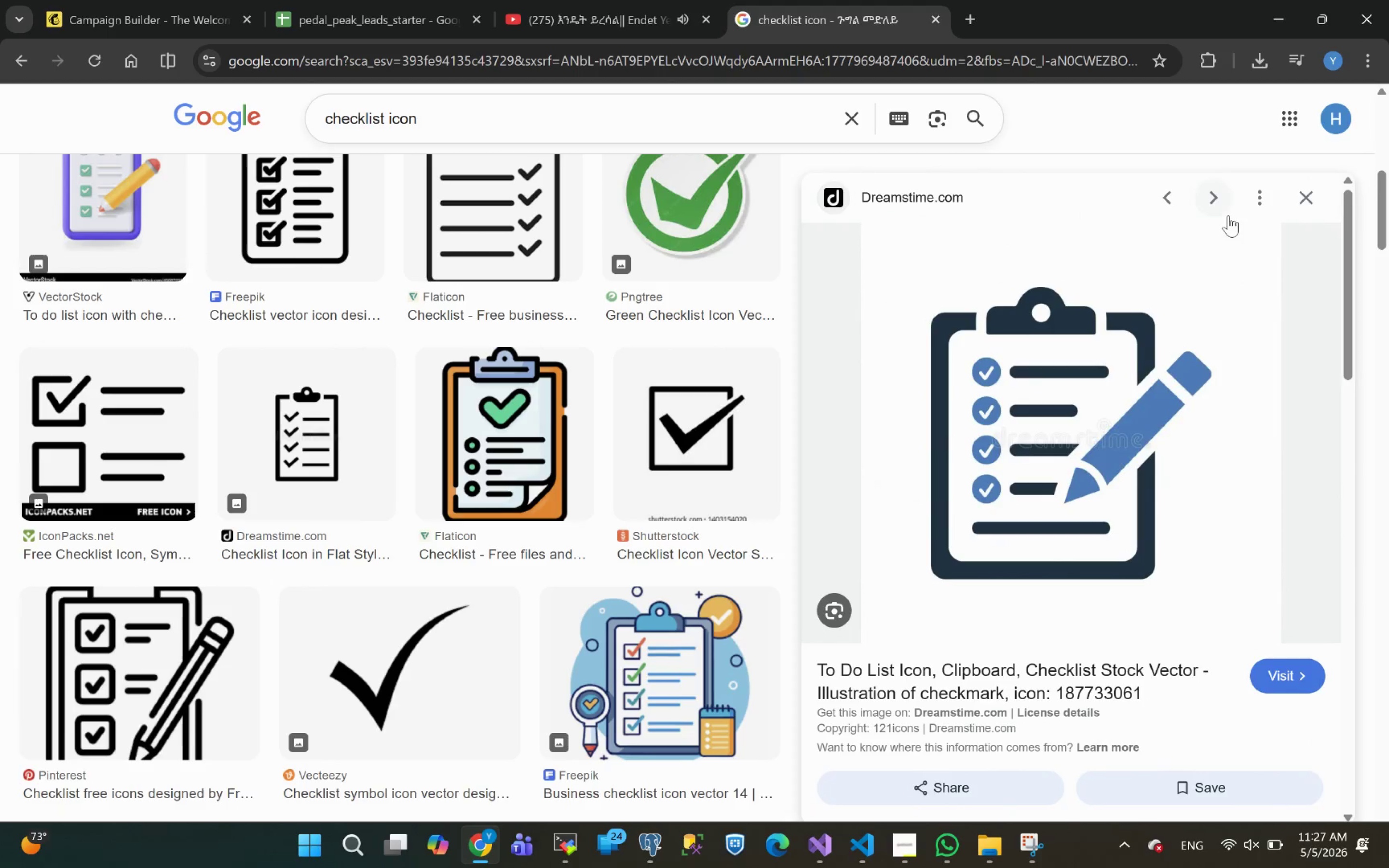 
left_click([1307, 203])
 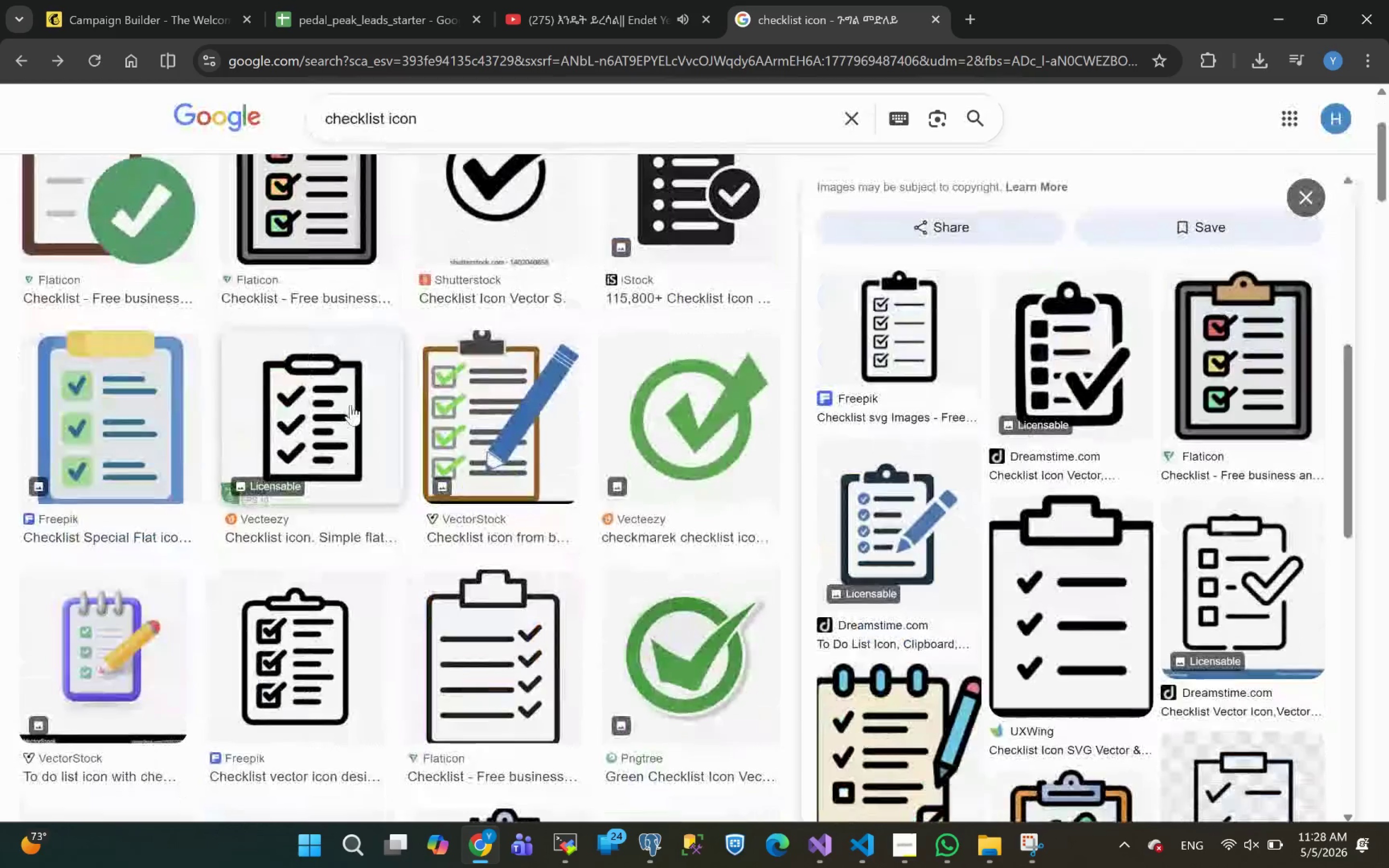 
wait(11.24)
 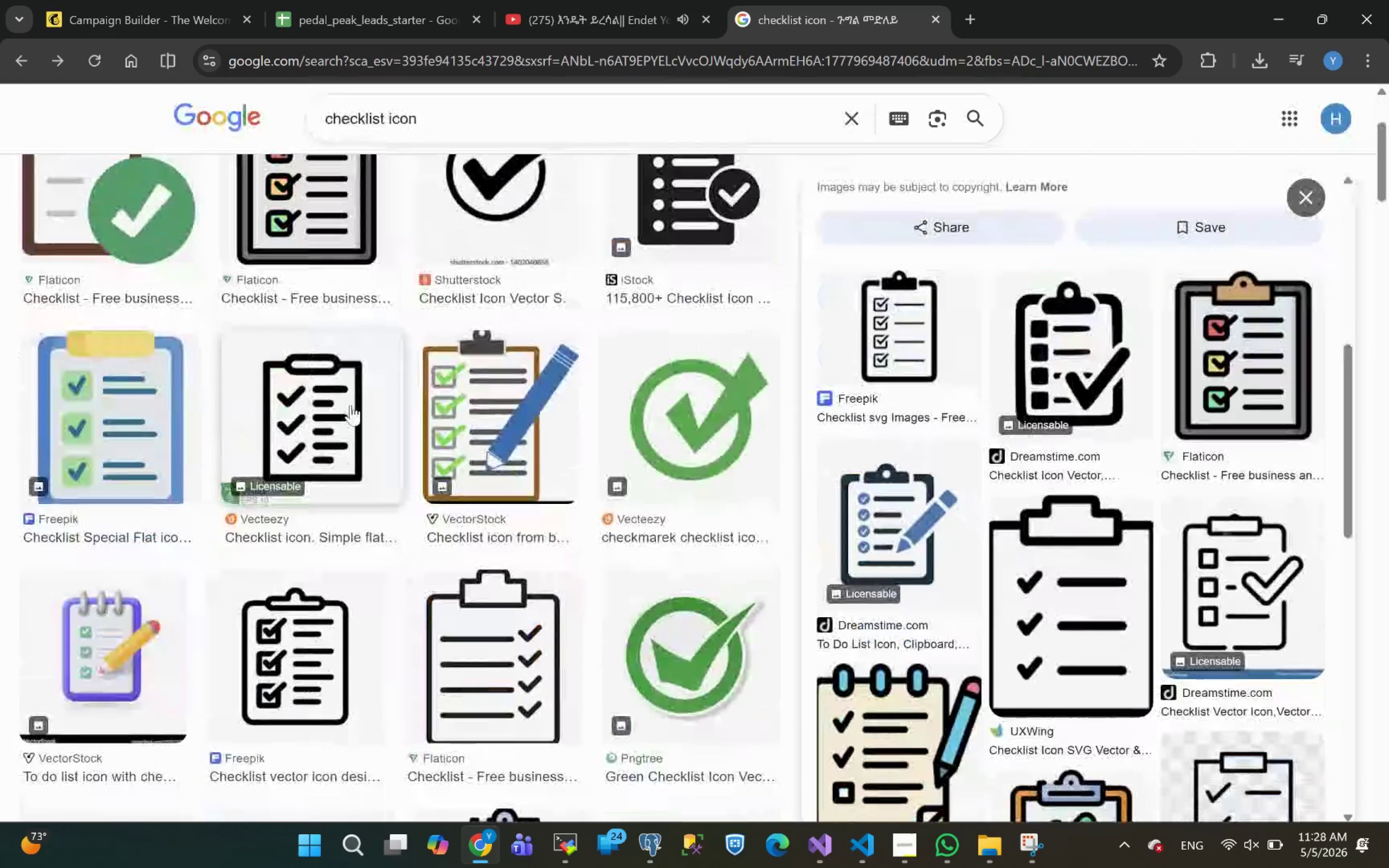 
left_click([503, 398])
 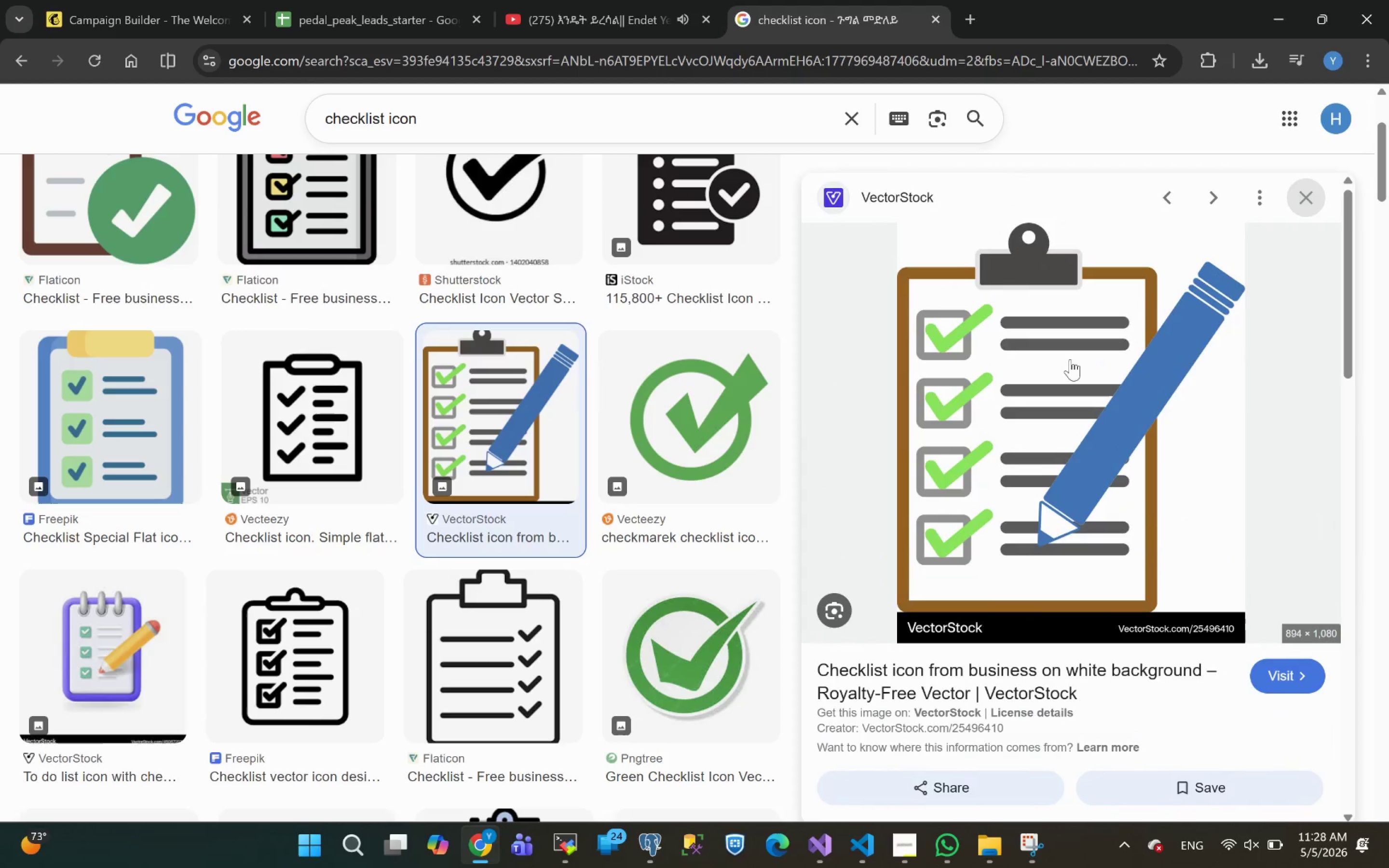 
wait(7.52)
 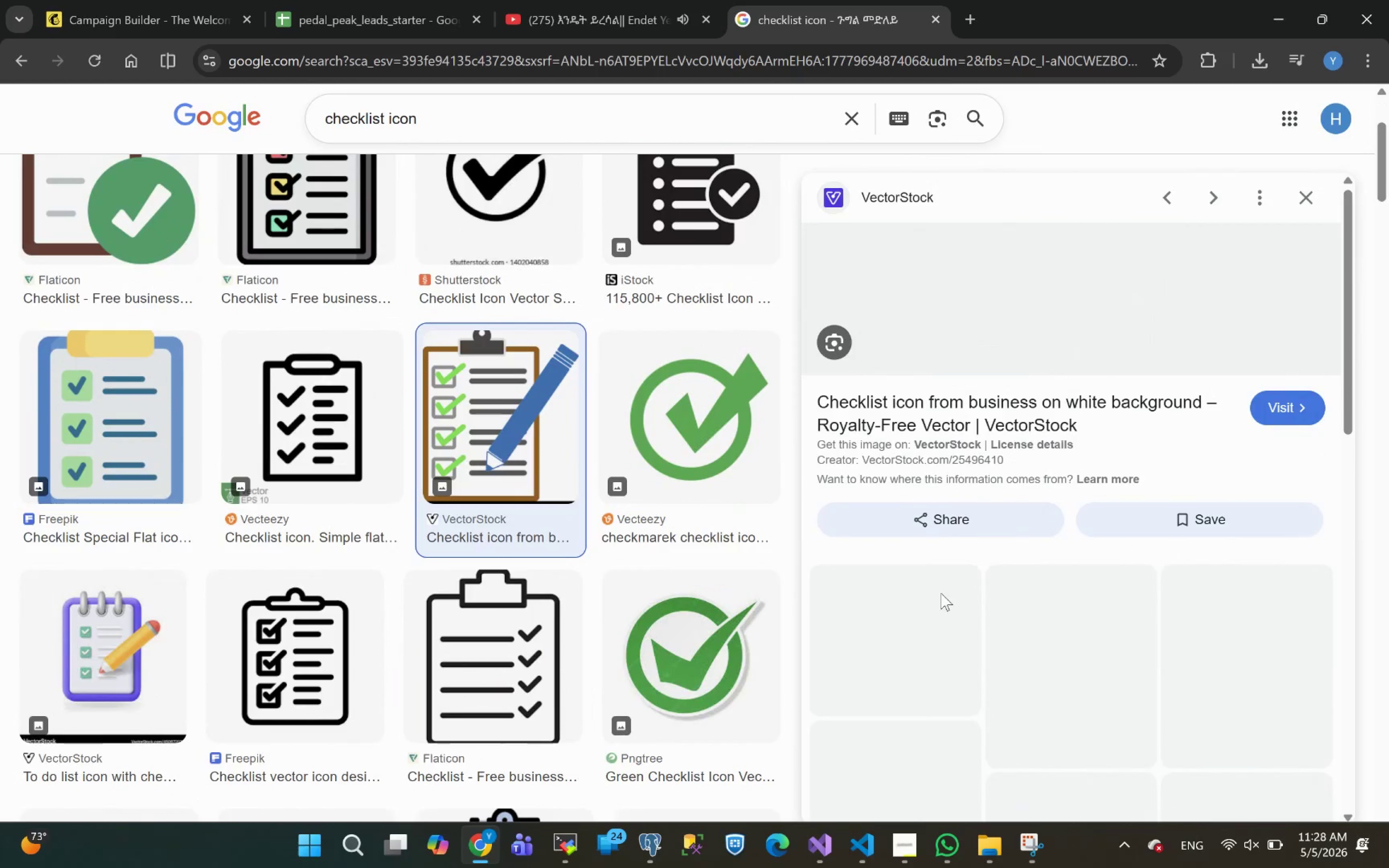 
right_click([1035, 393])
 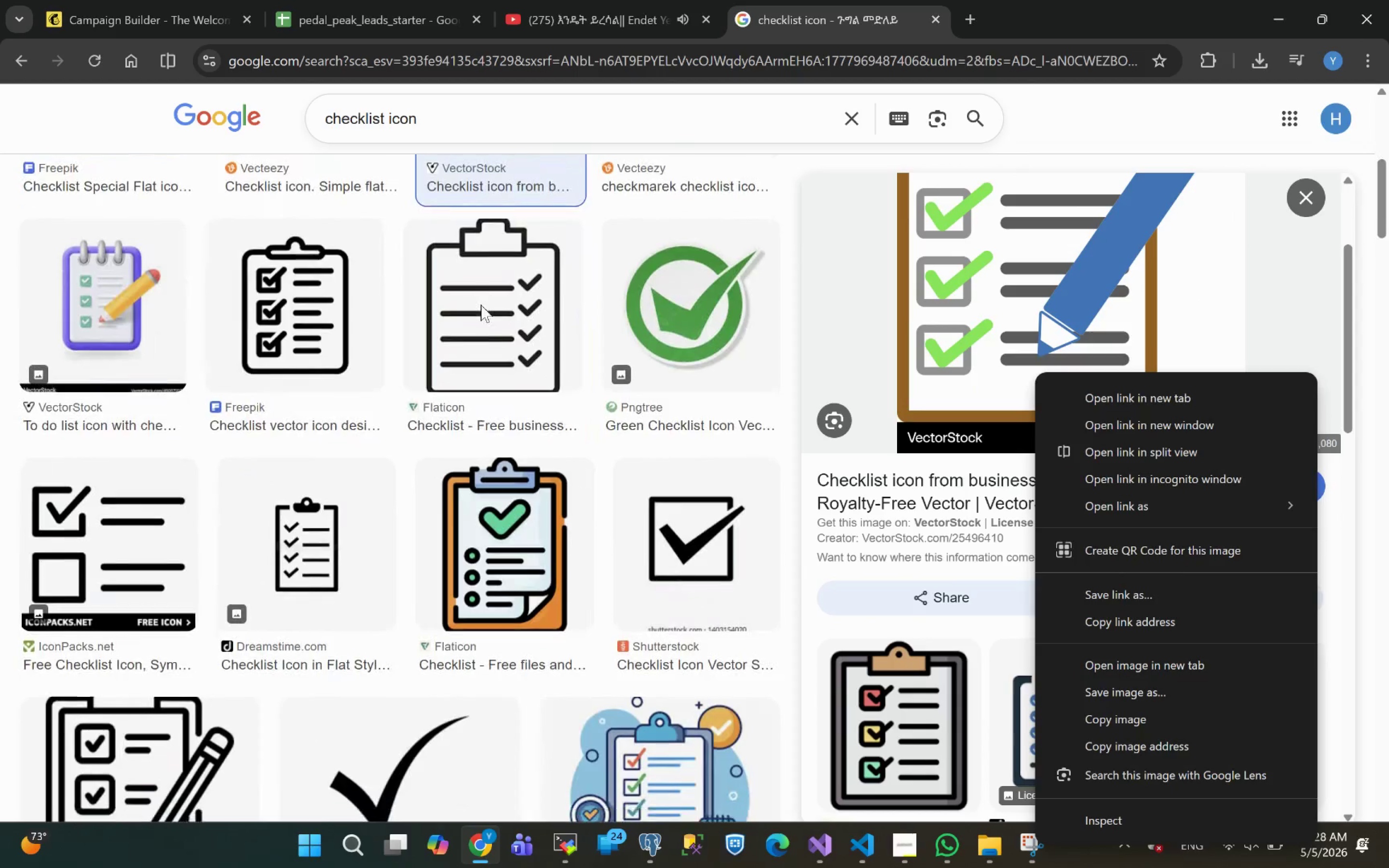 
wait(6.2)
 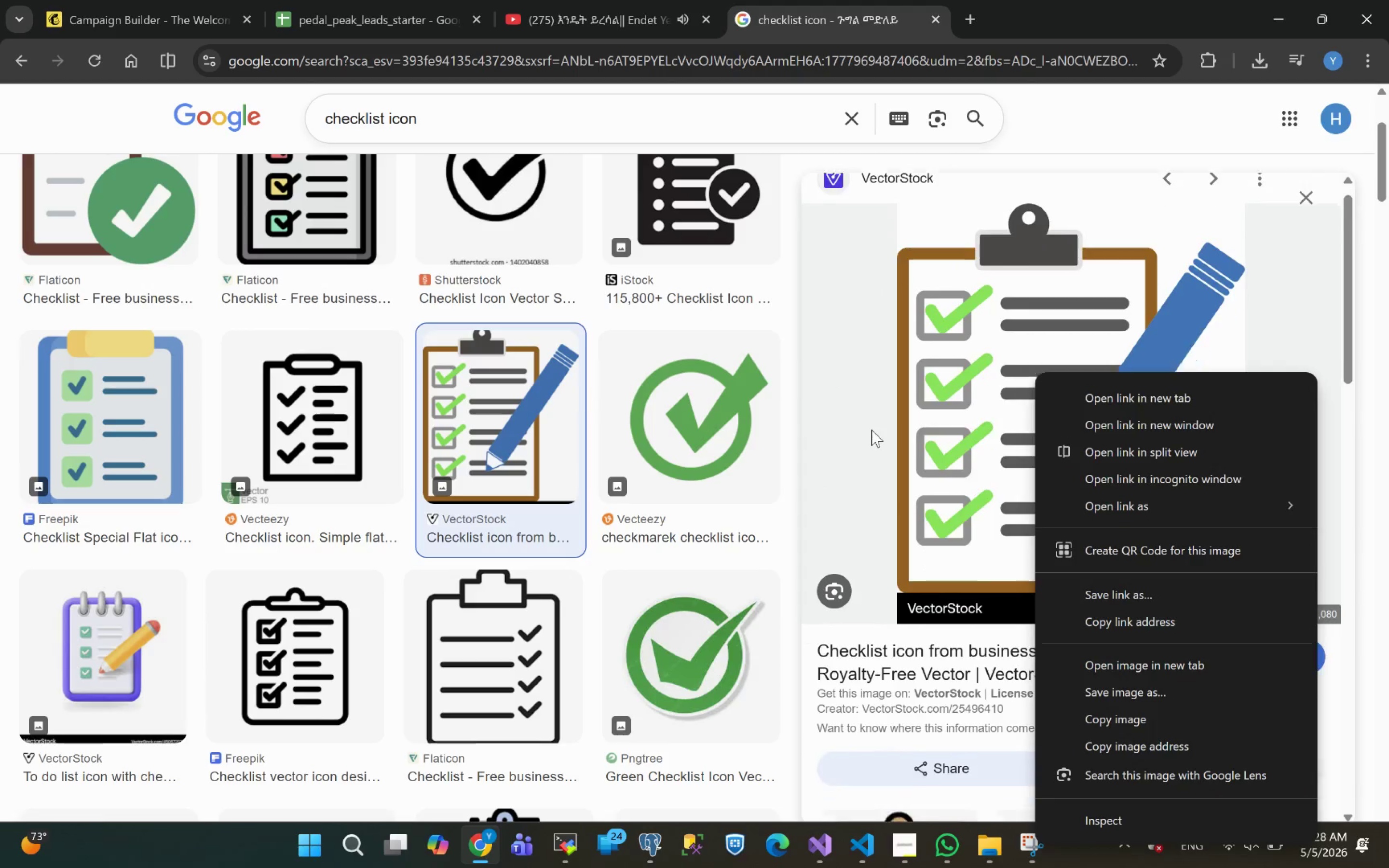 
left_click([89, 565])
 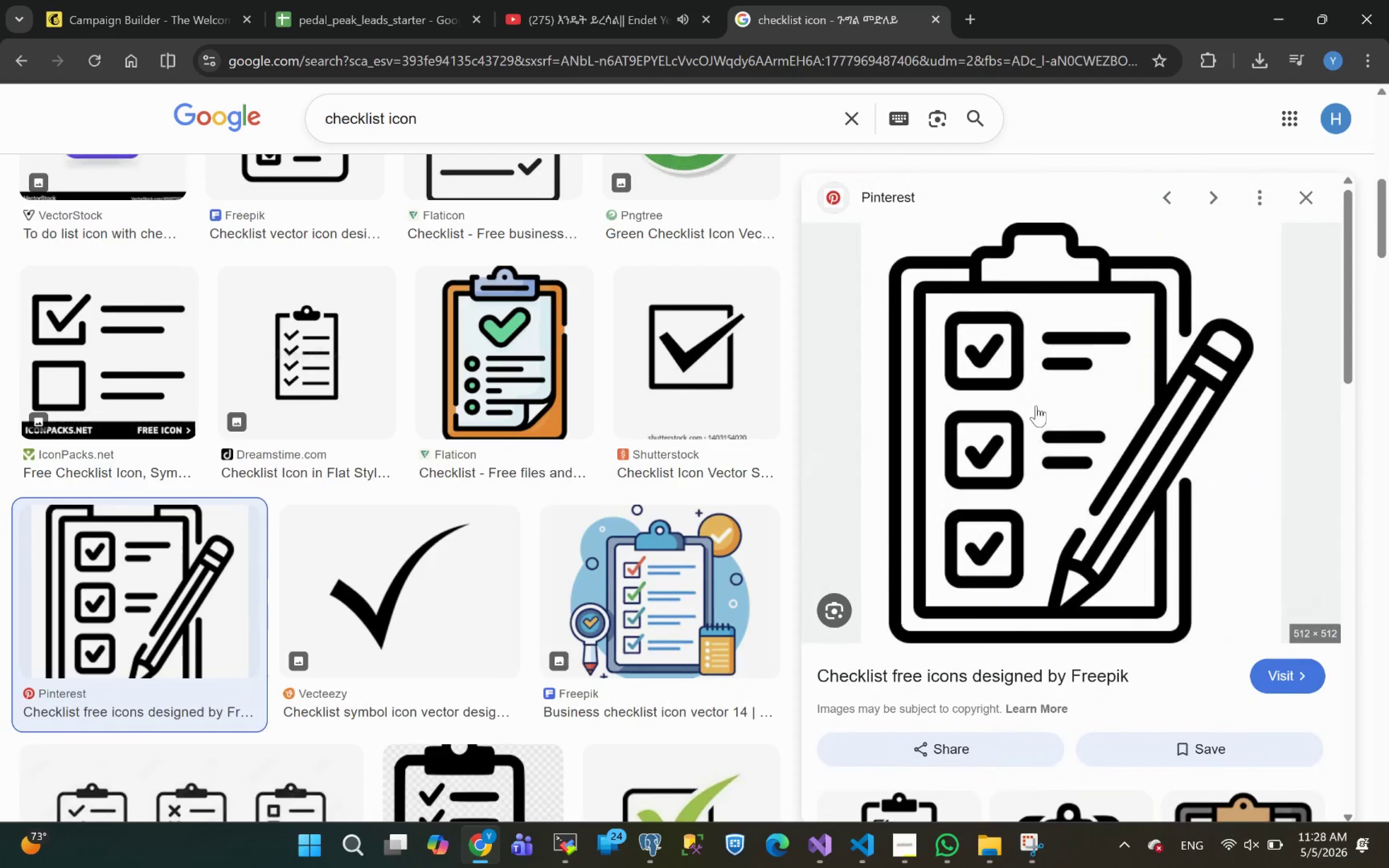 
right_click([1032, 403])
 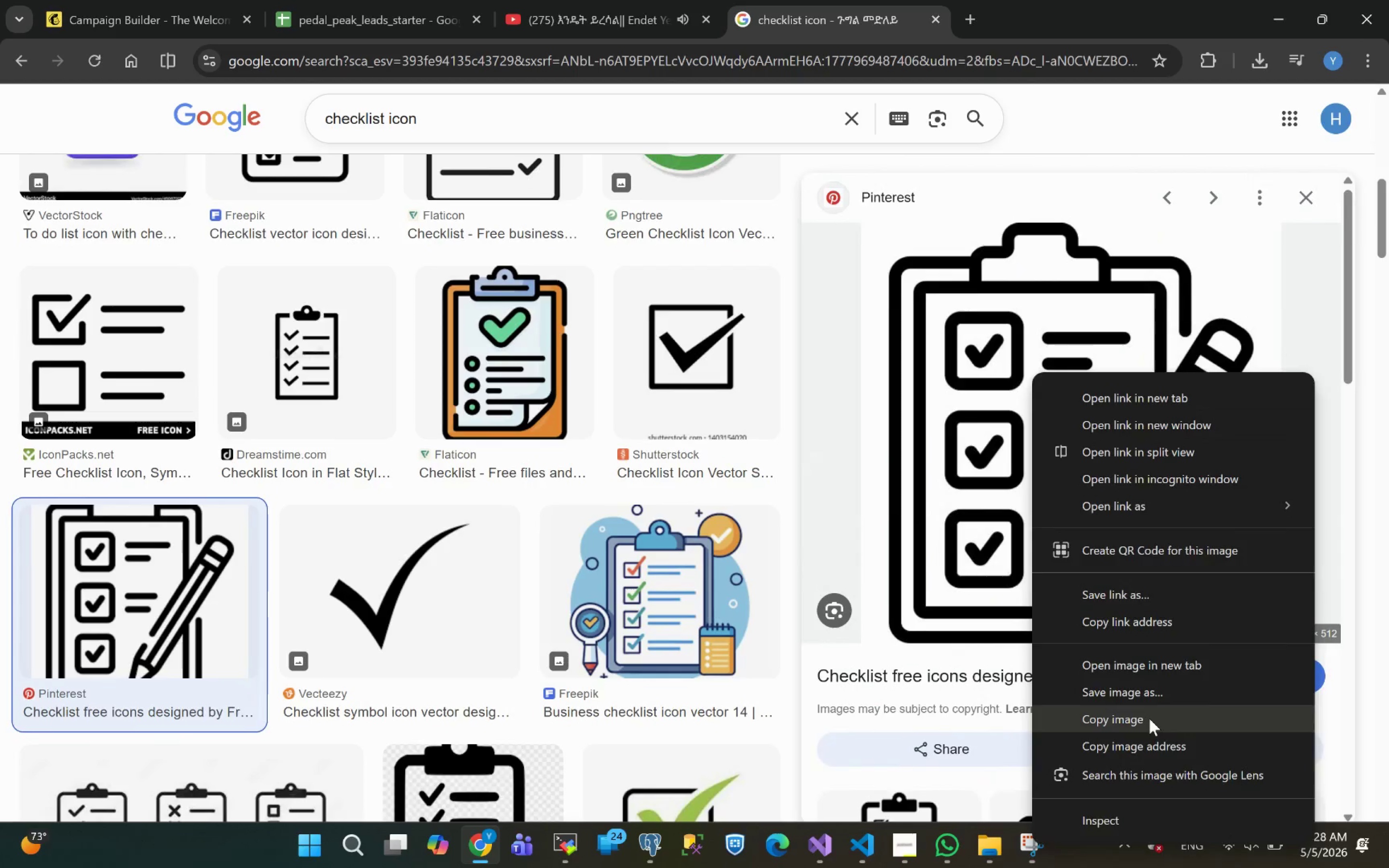 
left_click([1138, 699])
 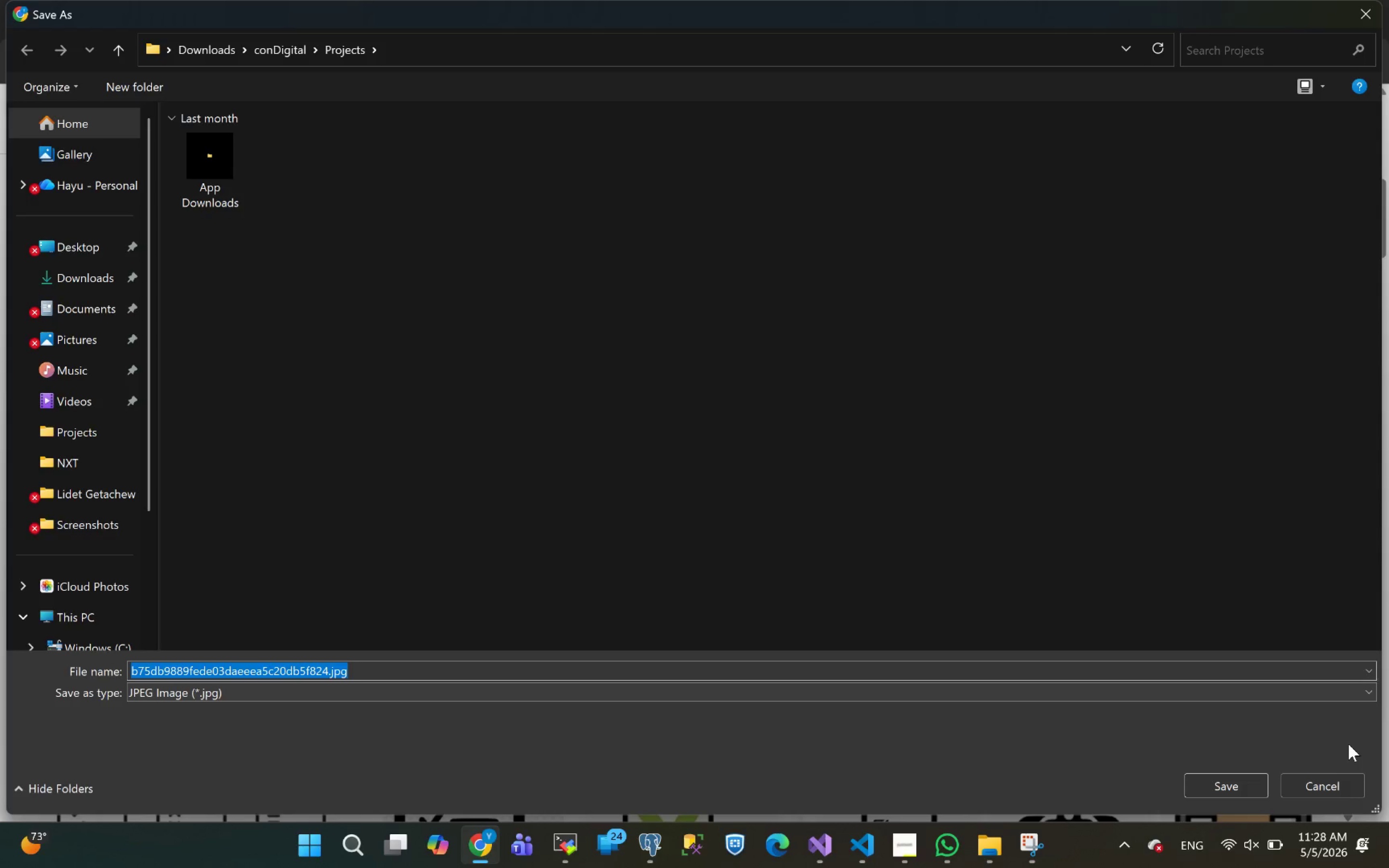 
wait(5.83)
 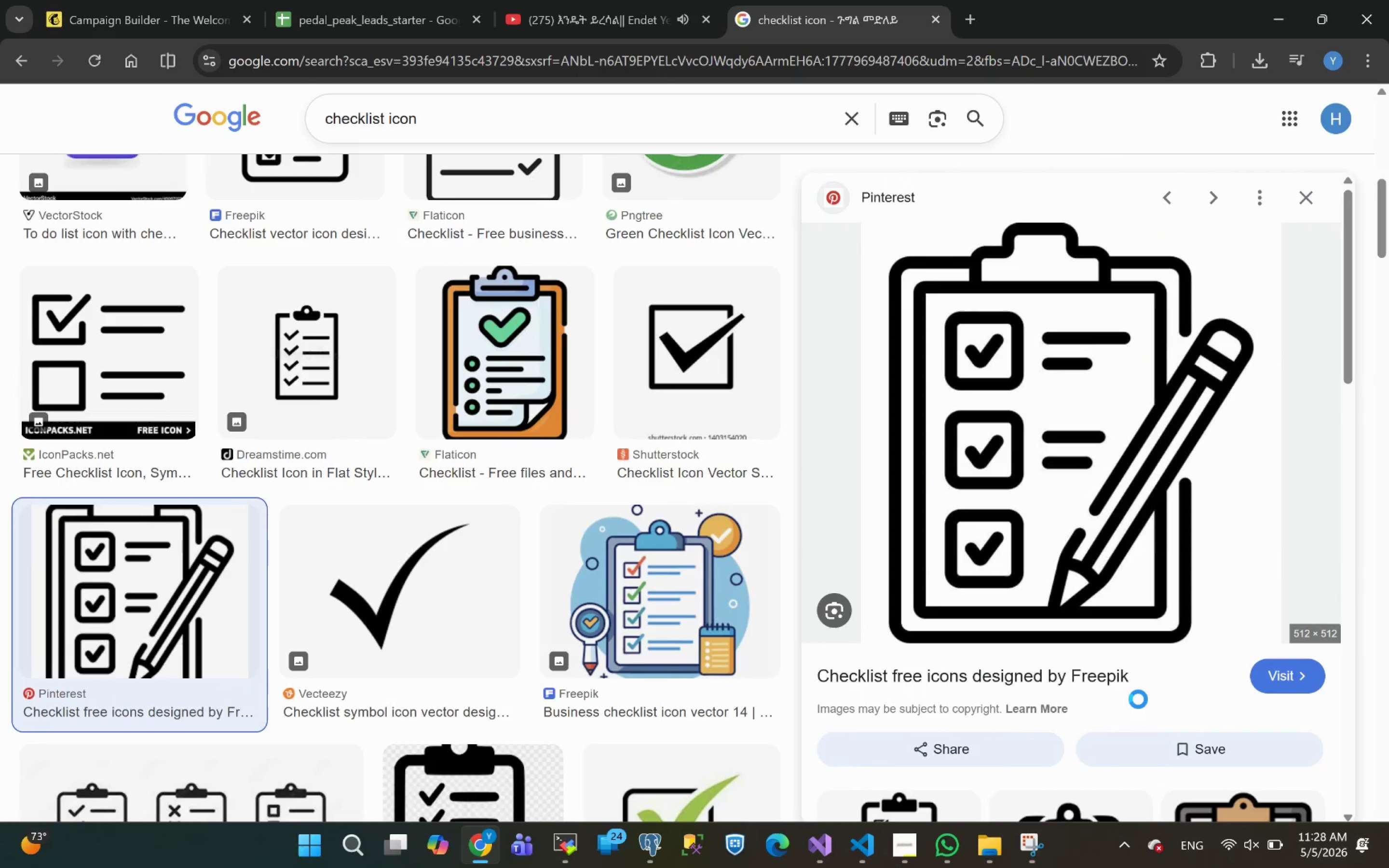 
left_click([1218, 782])
 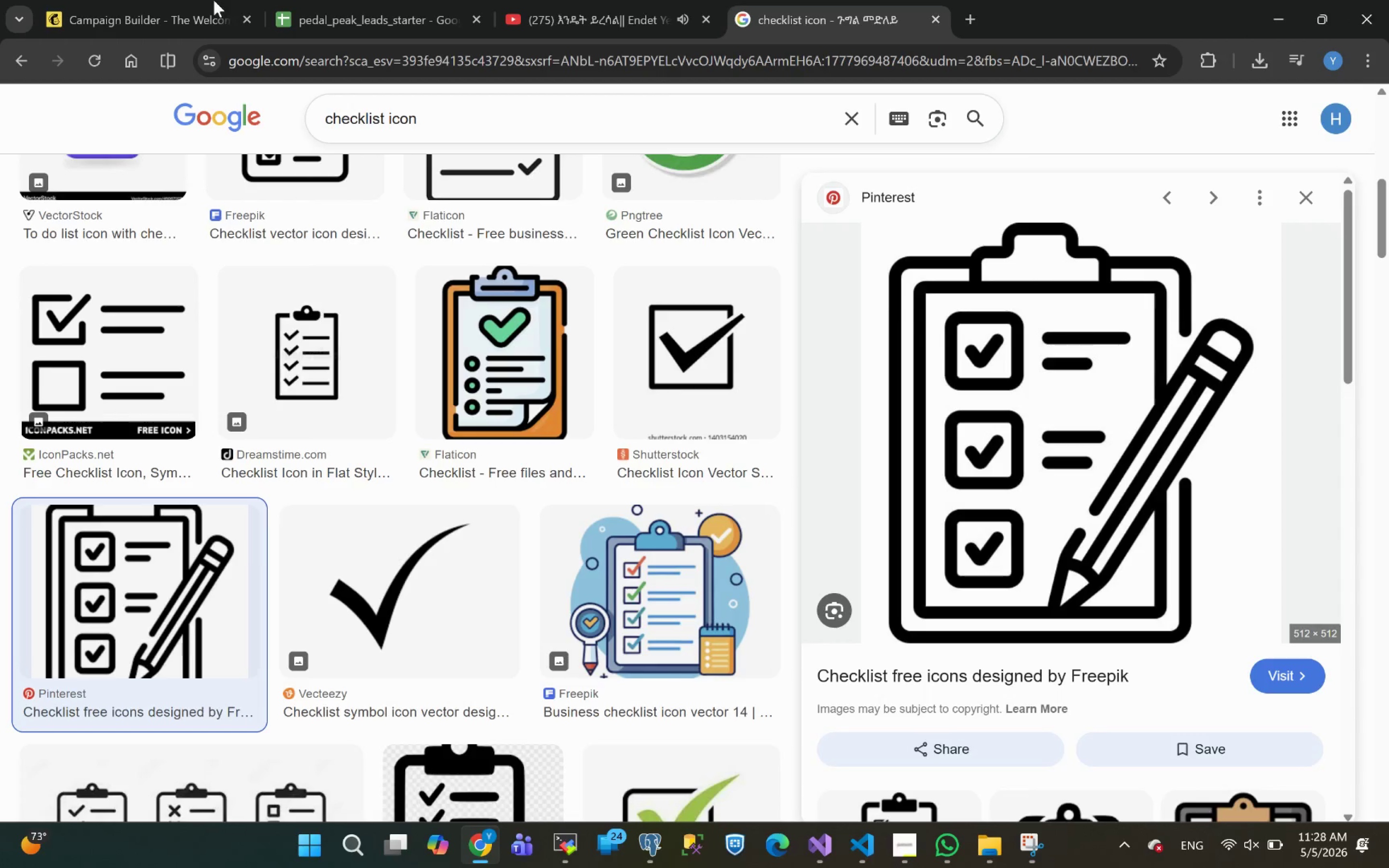 
left_click([111, 11])
 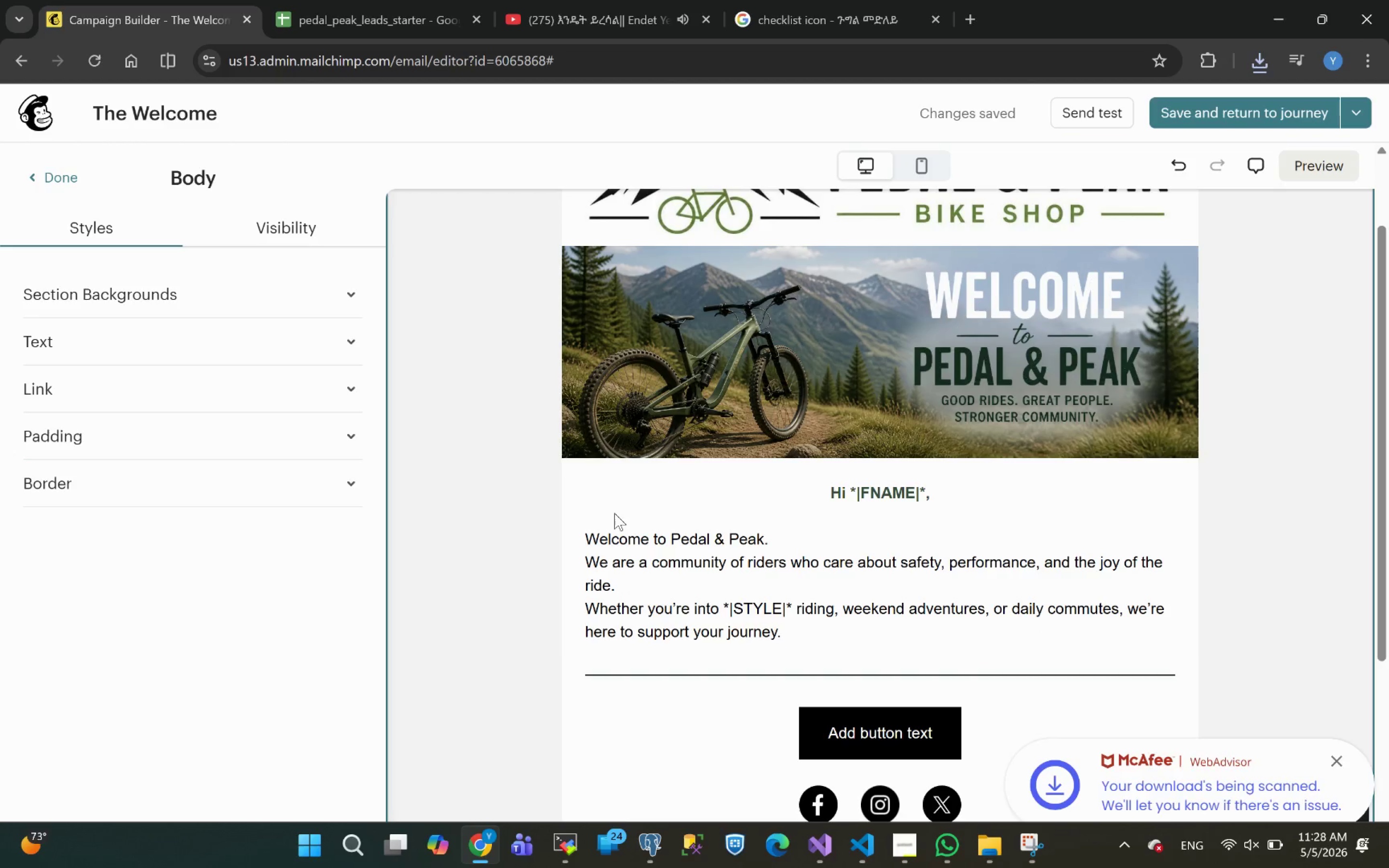 
mouse_move([740, 582])
 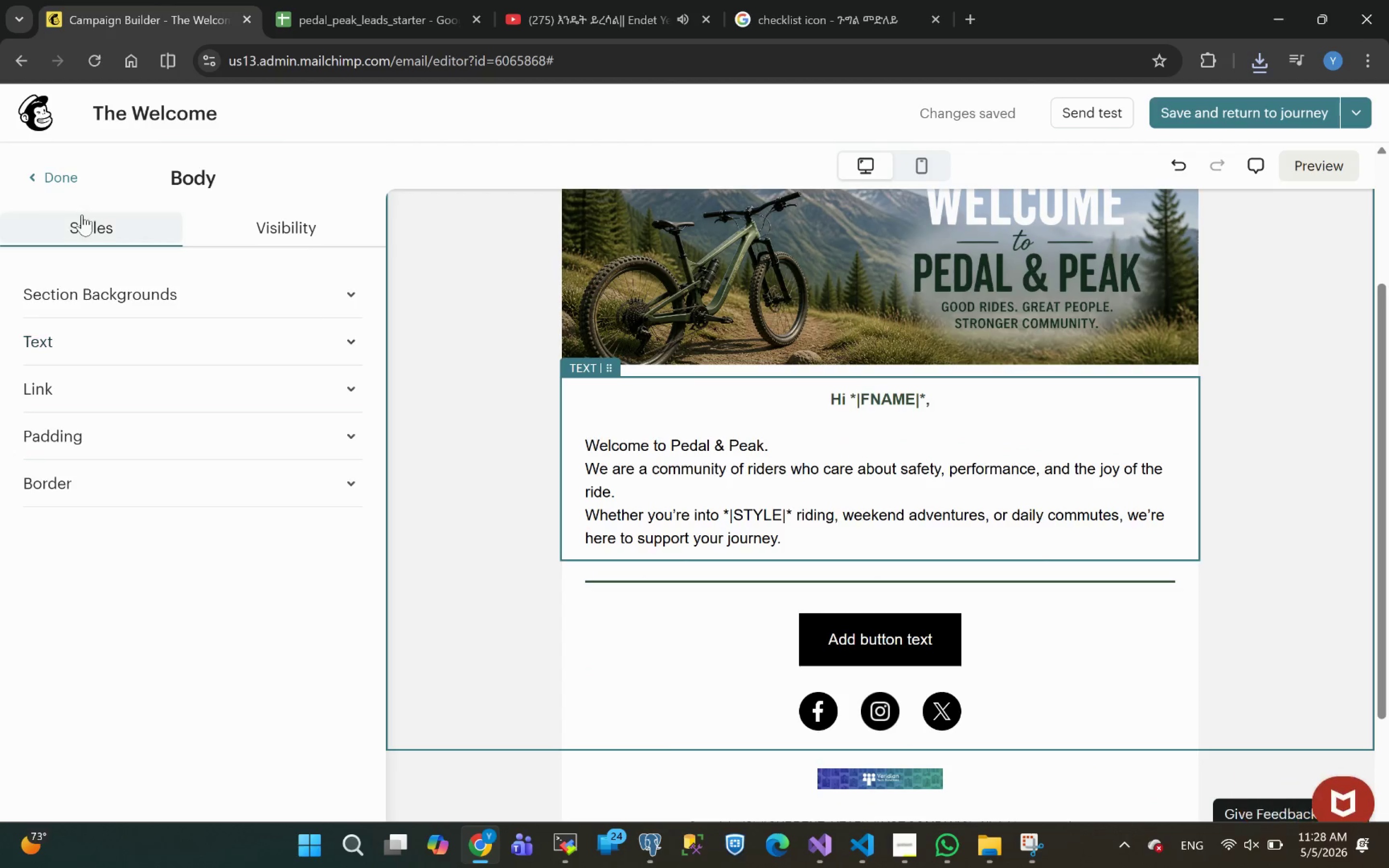 
left_click([33, 182])
 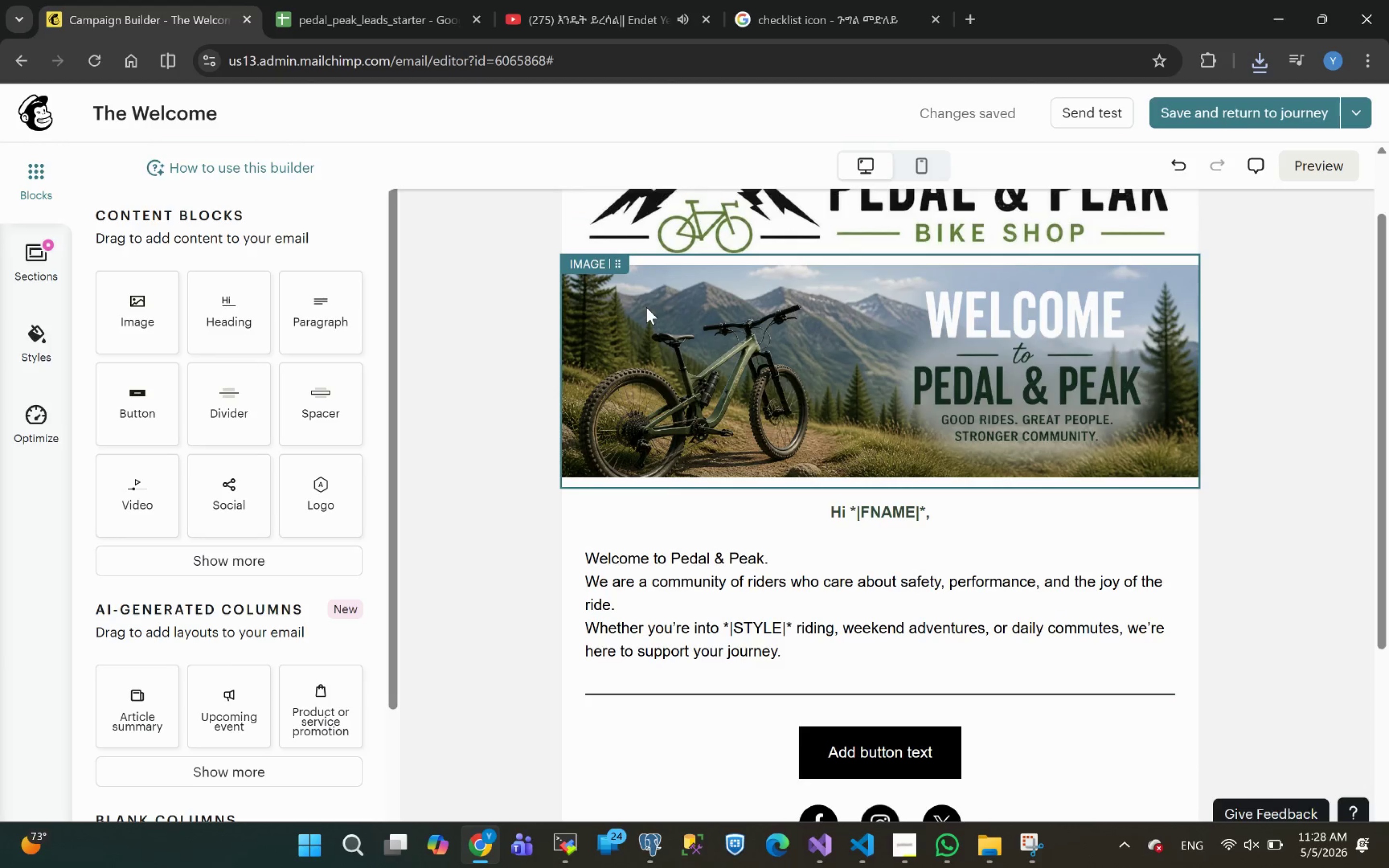 
wait(12.54)
 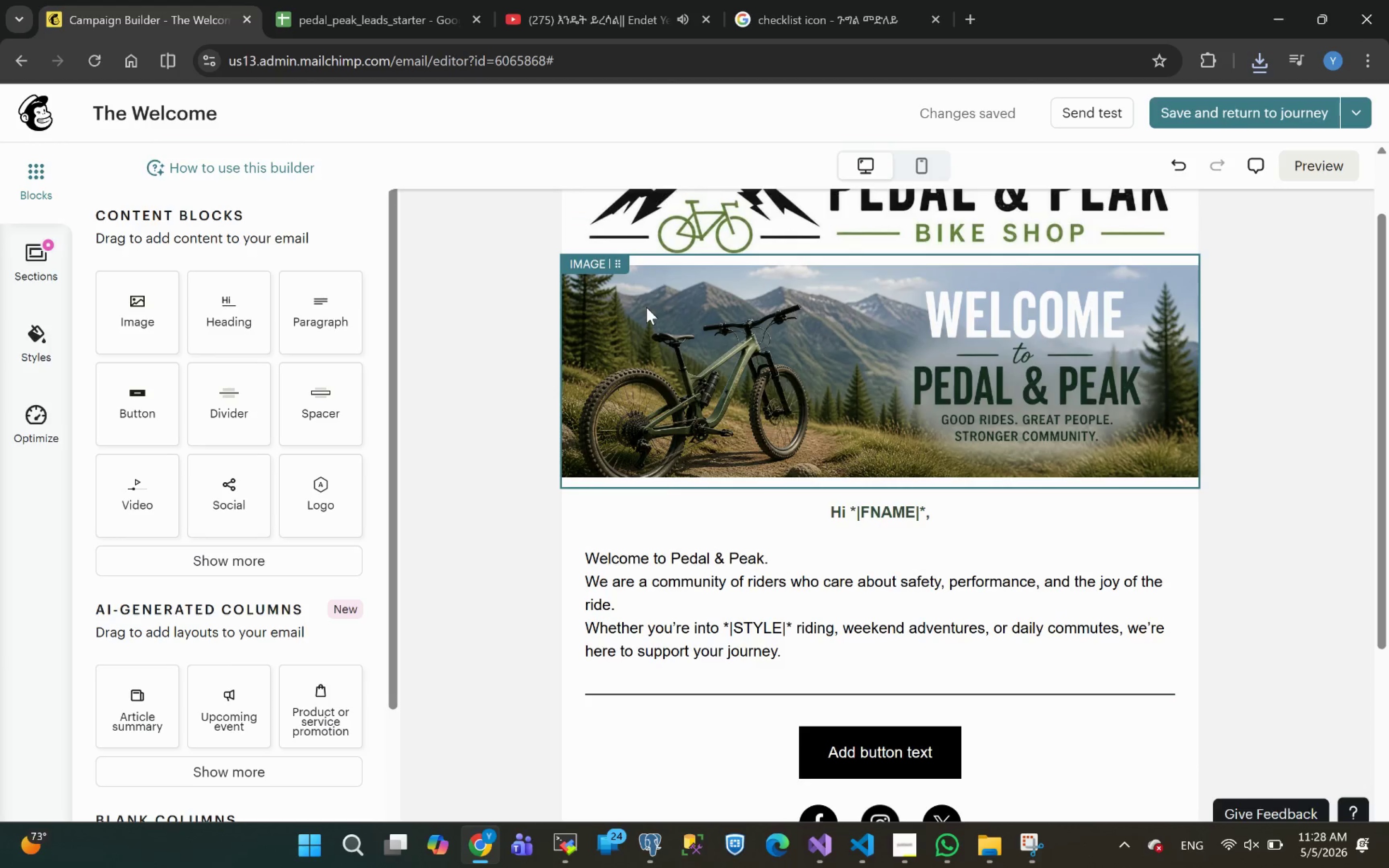 
left_click([239, 563])
 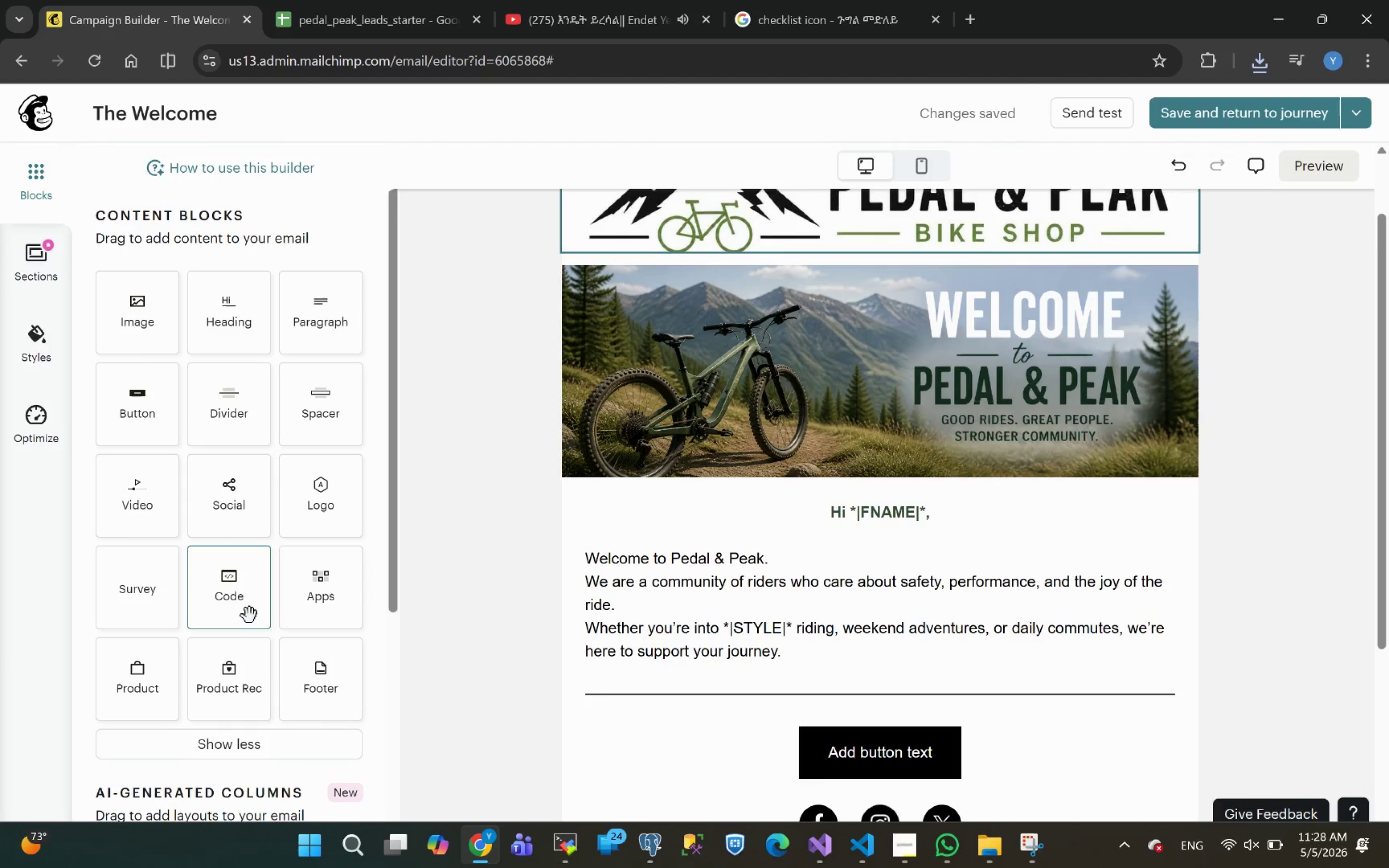 
mouse_move([179, 680])
 